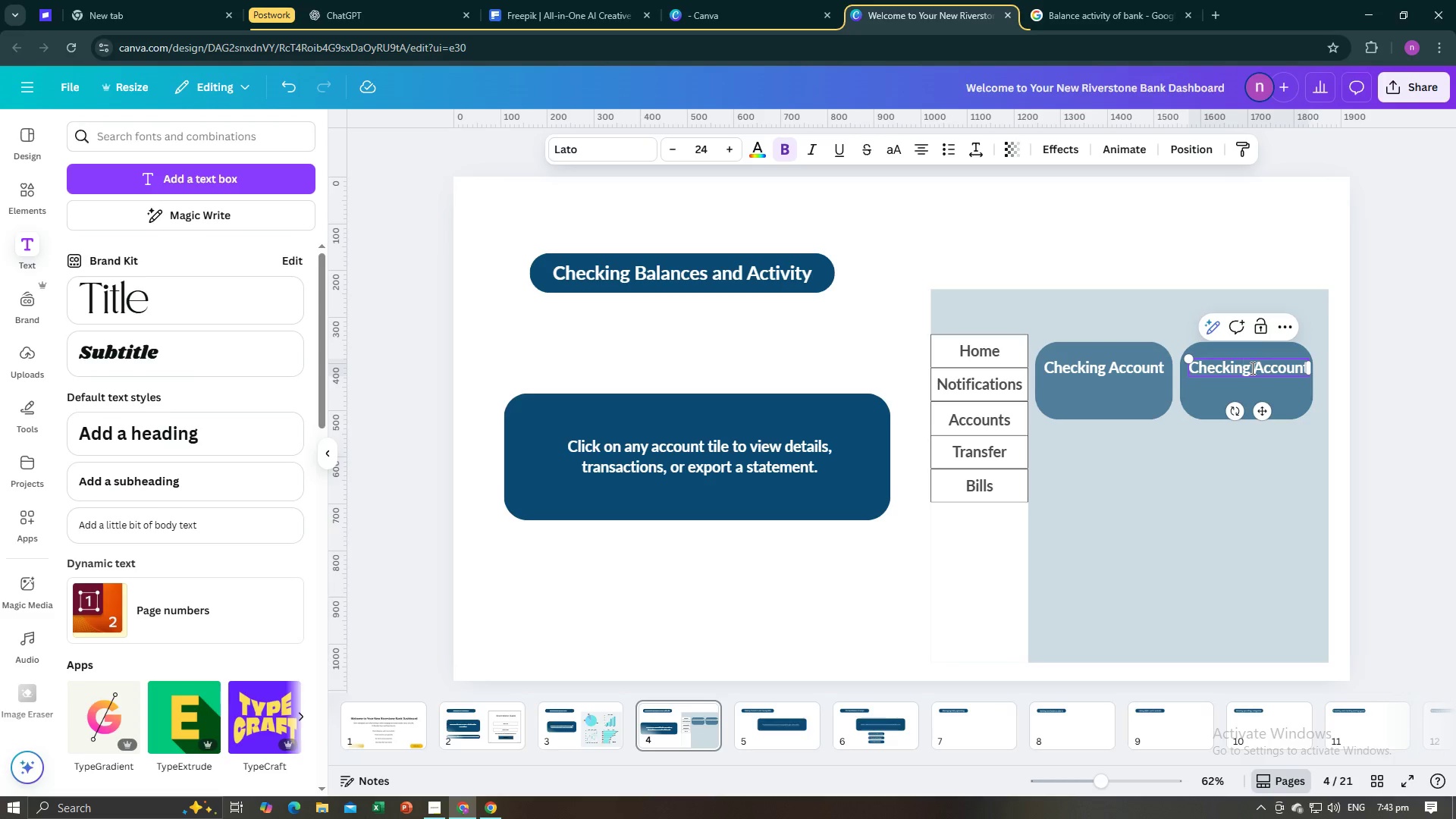 
left_click_drag(start_coordinate=[1251, 368], to_coordinate=[1191, 369])
 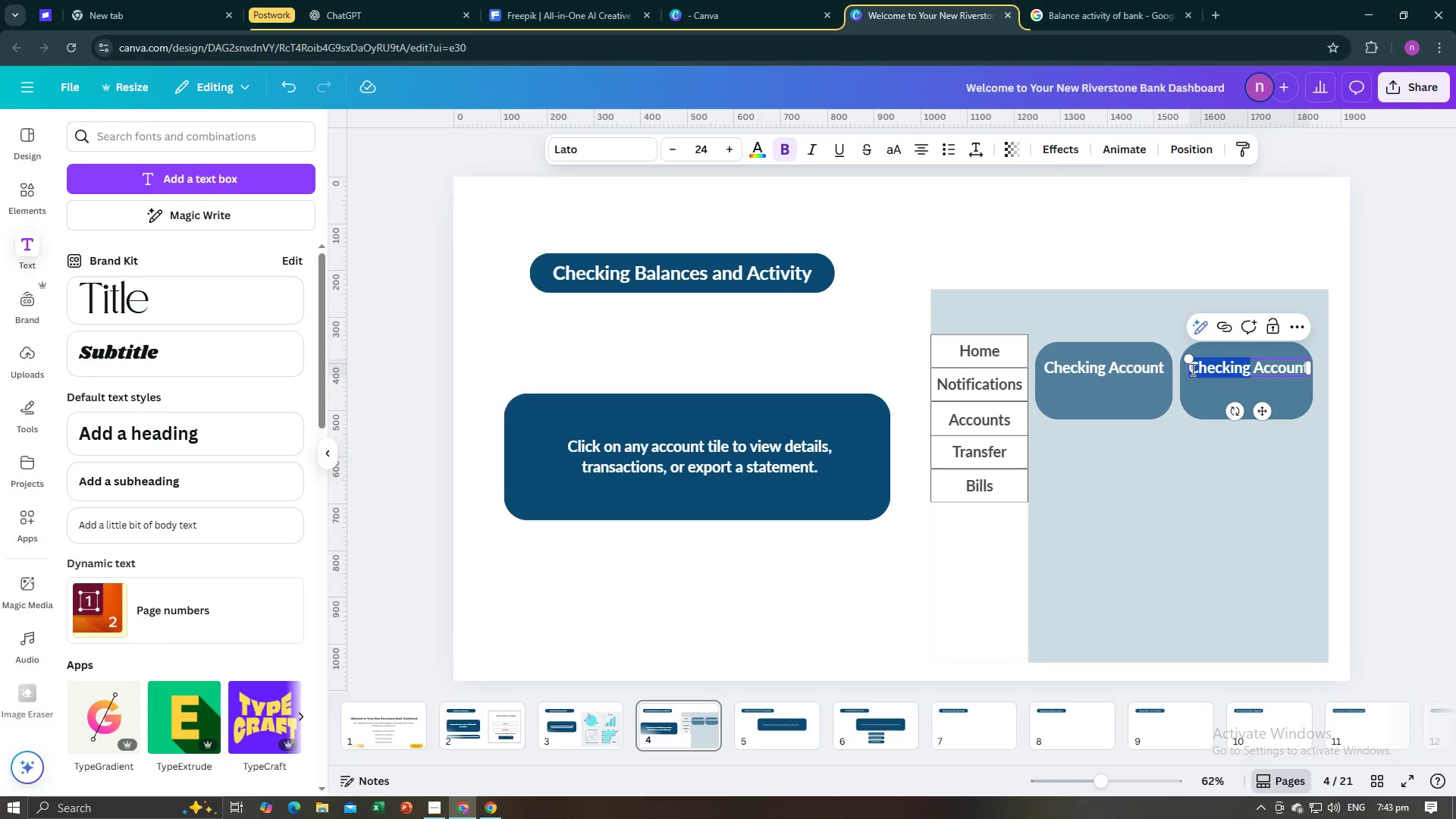 
type(Savings)
 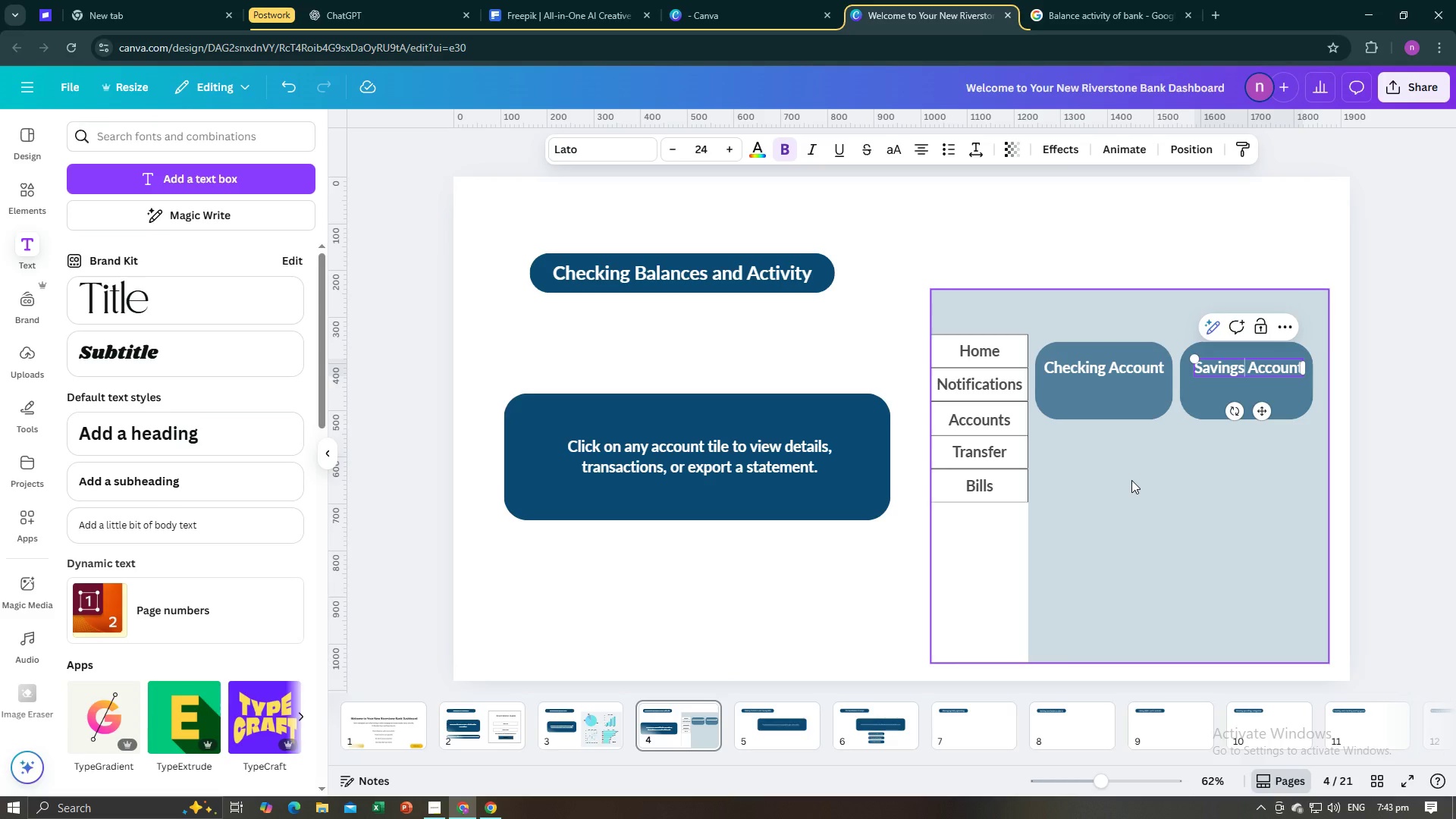 
left_click([1131, 481])
 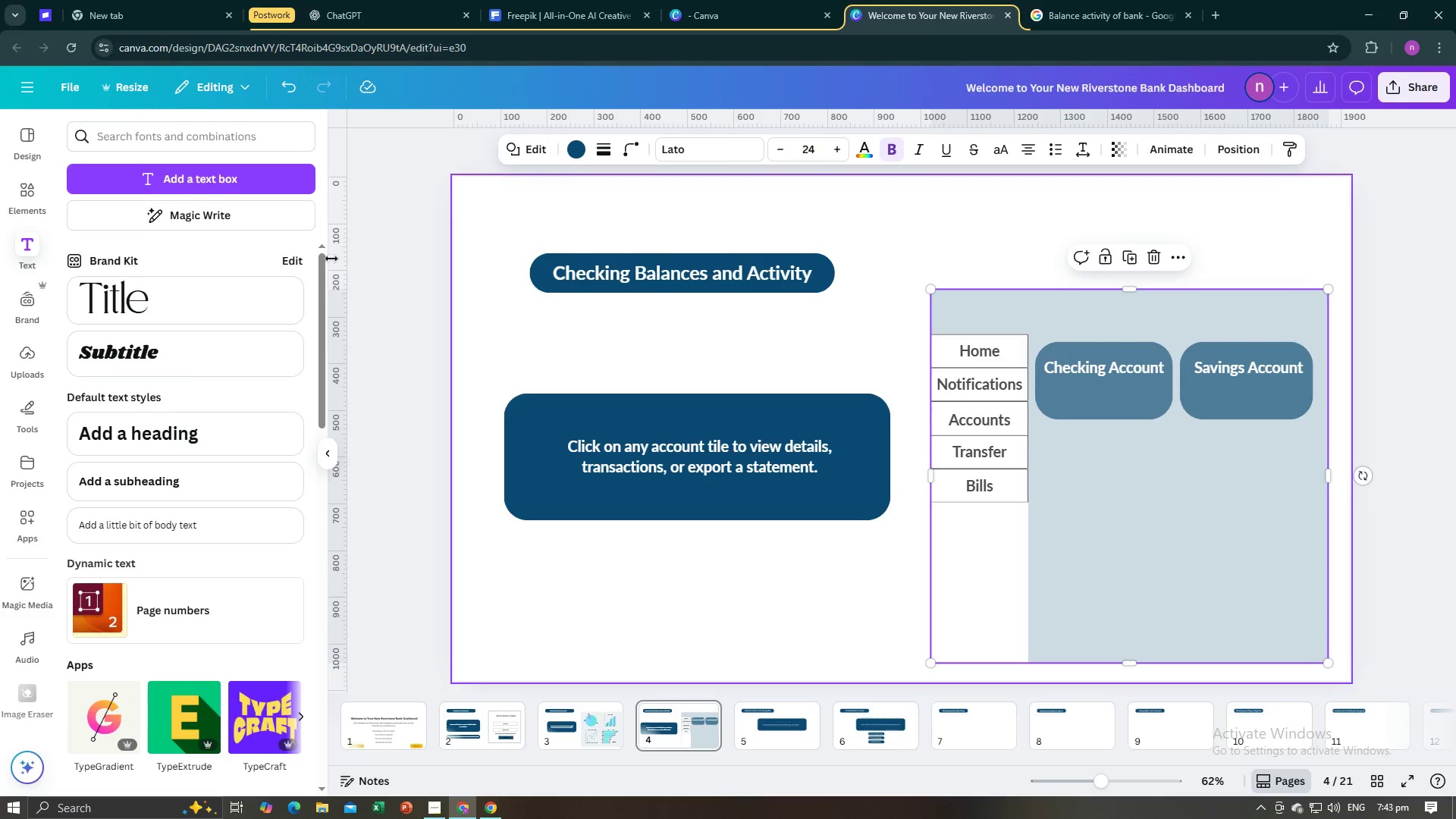 
left_click([205, 177])
 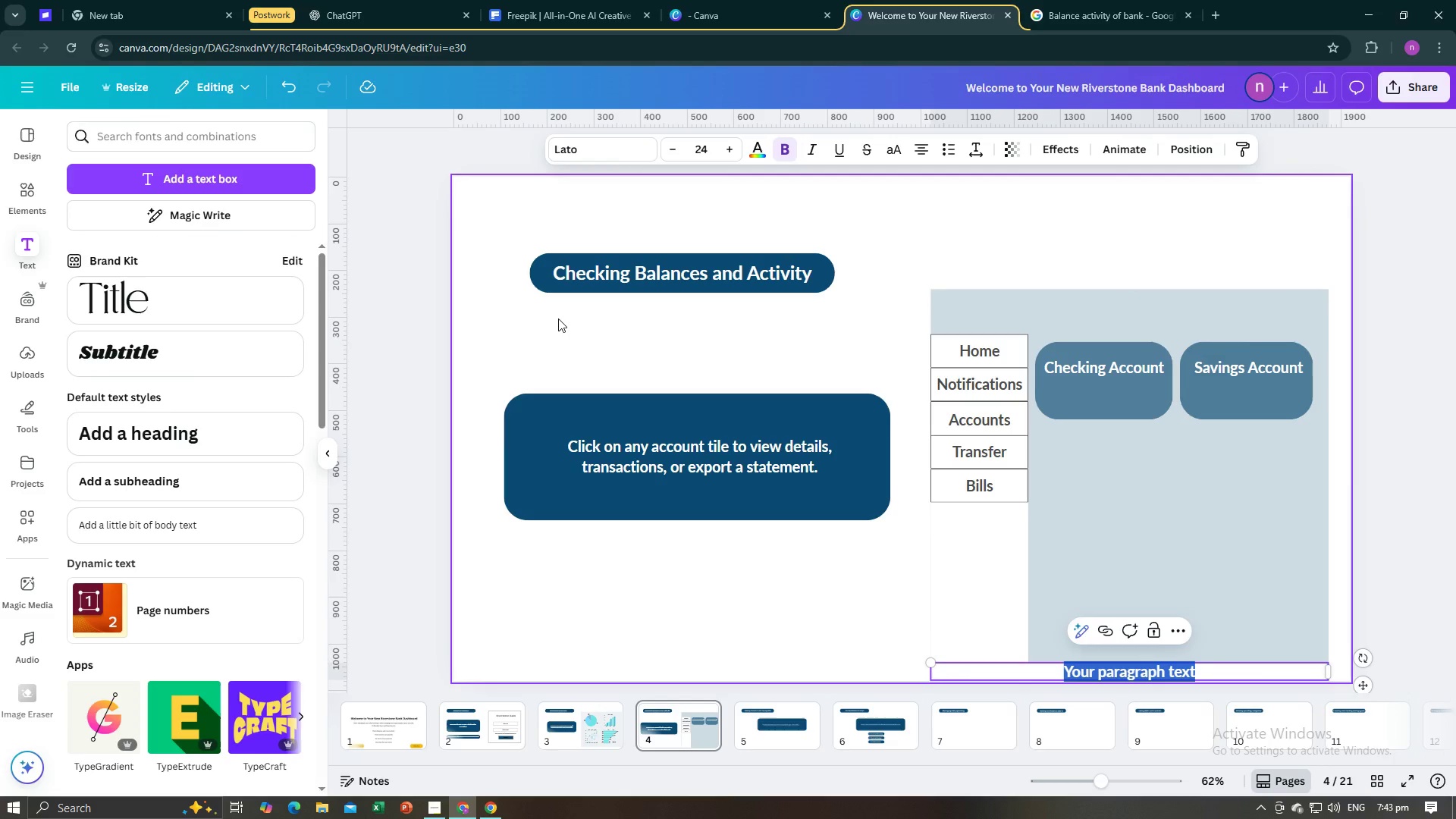 
type($2,000)
 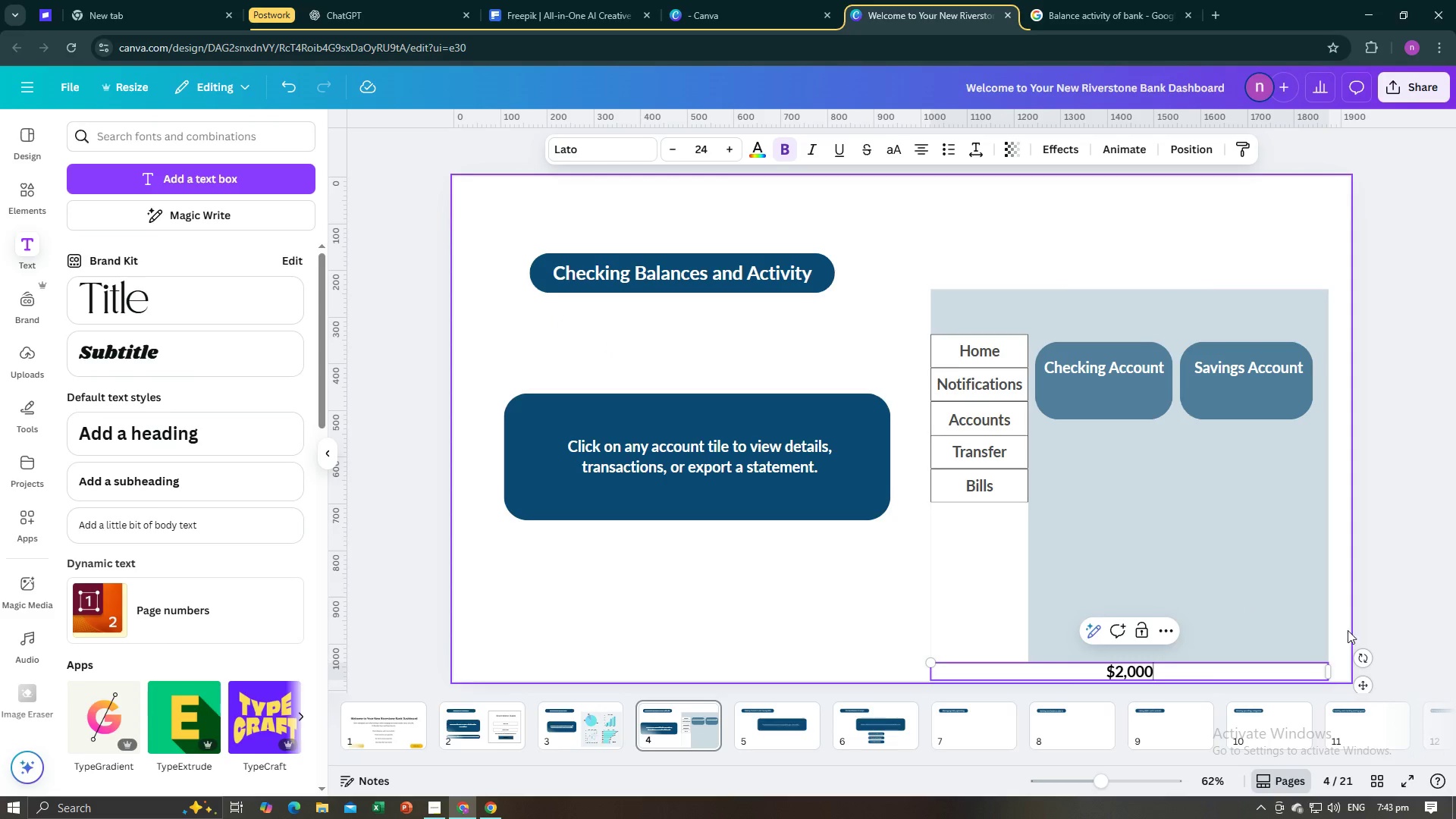 
left_click_drag(start_coordinate=[1329, 669], to_coordinate=[1034, 679])
 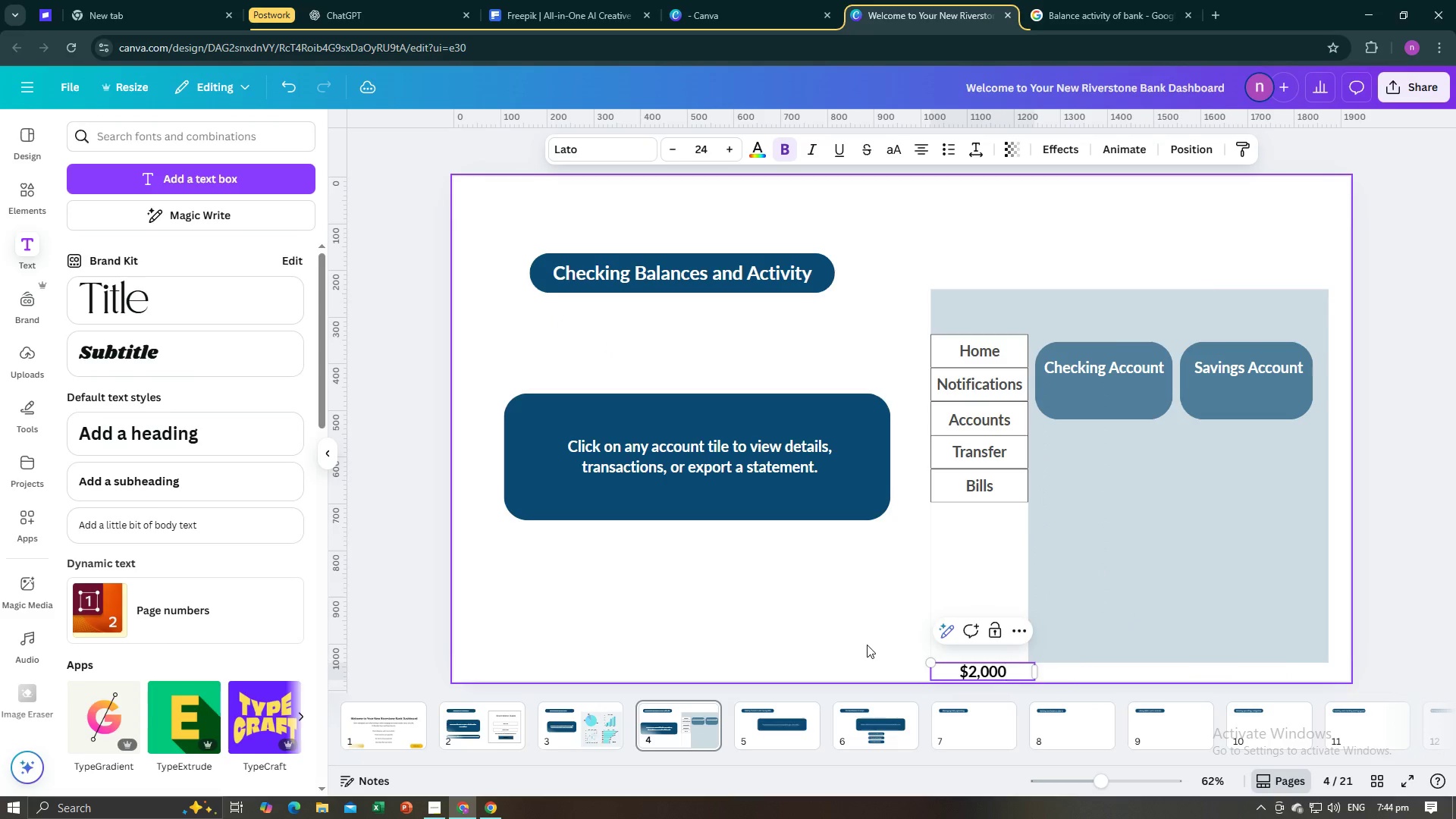 
left_click([867, 645])
 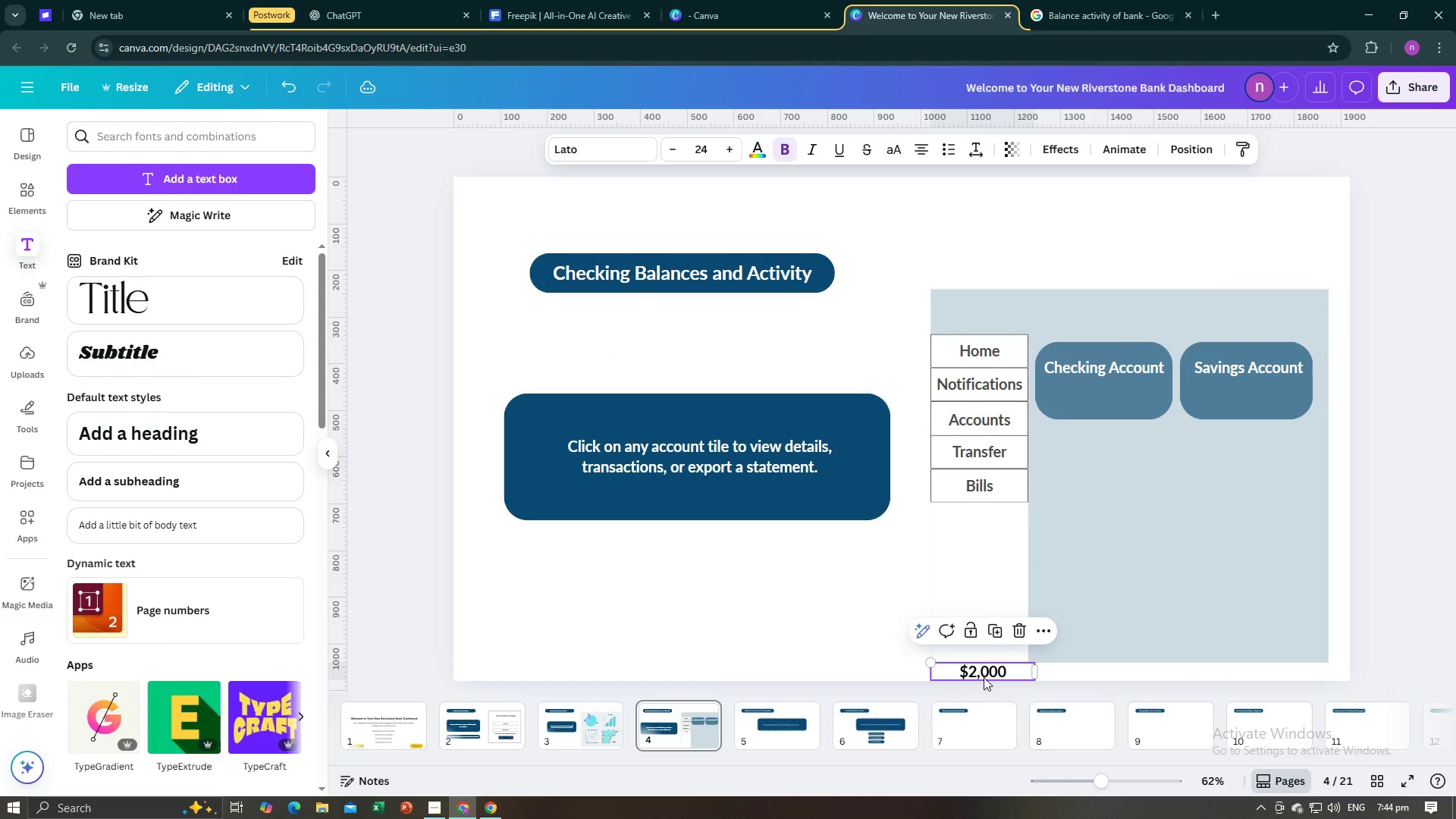 
left_click_drag(start_coordinate=[984, 670], to_coordinate=[1106, 391])
 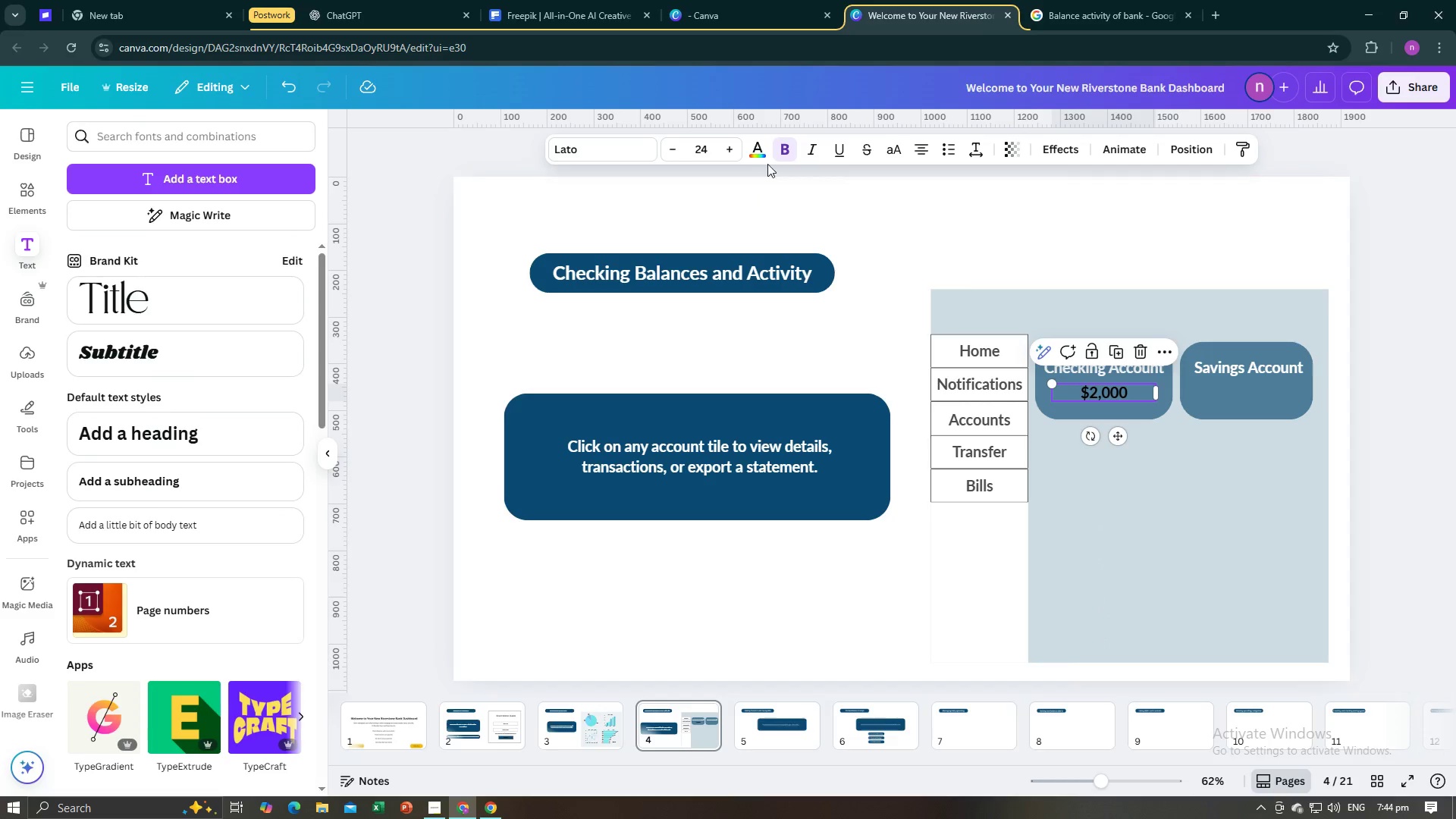 
left_click([764, 149])
 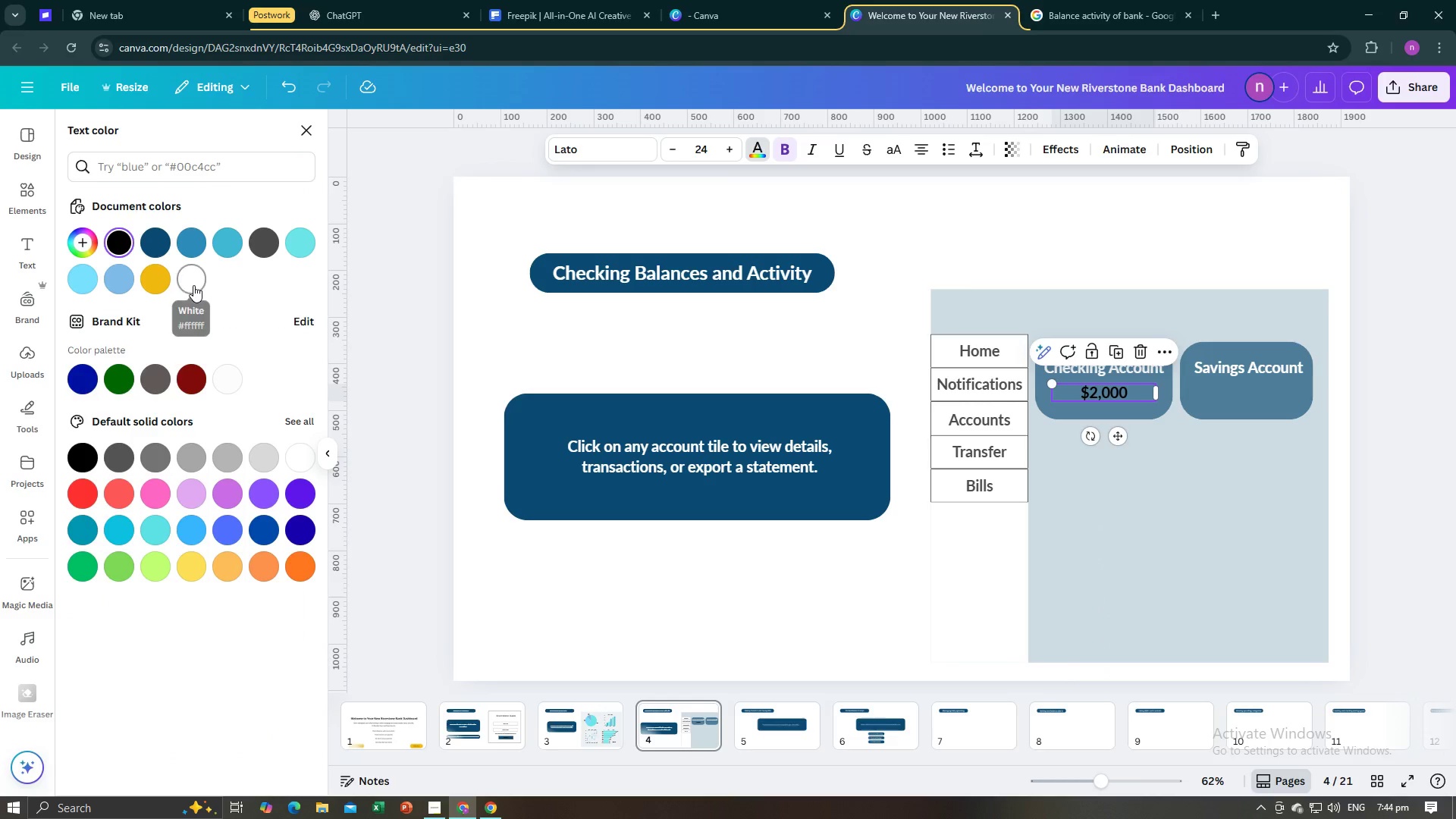 
left_click([193, 285])
 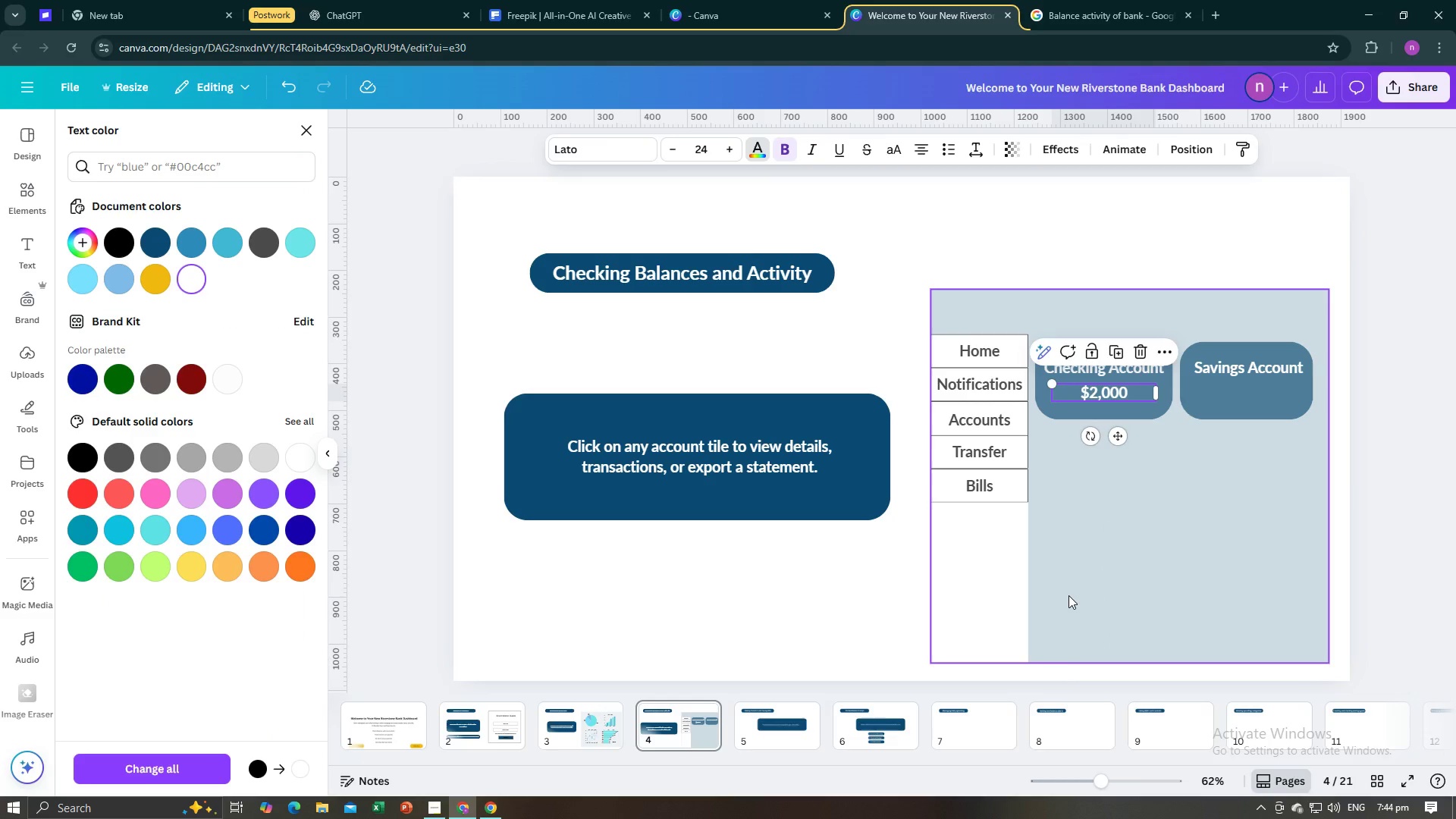 
left_click([1068, 595])
 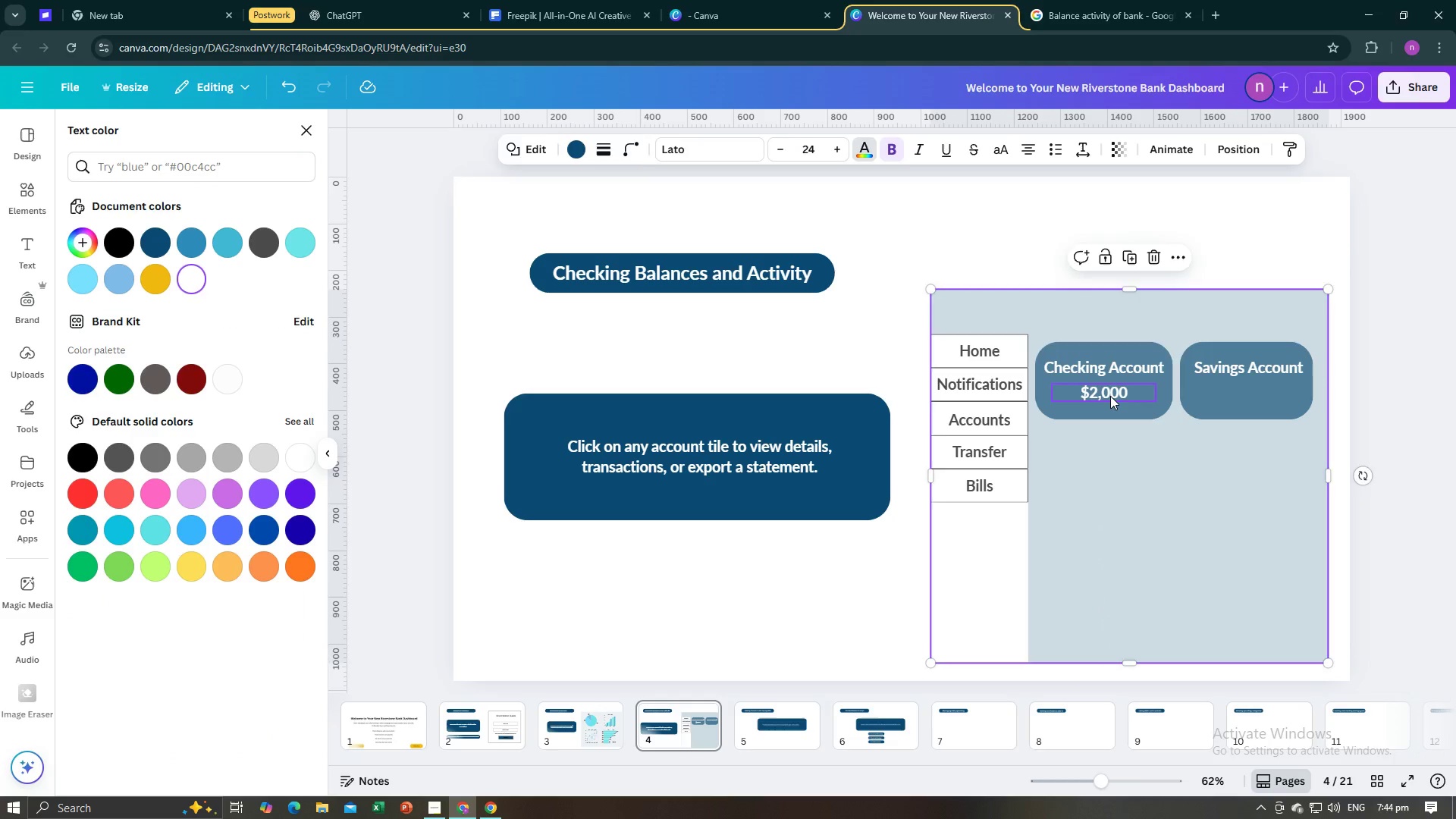 
left_click([1110, 396])
 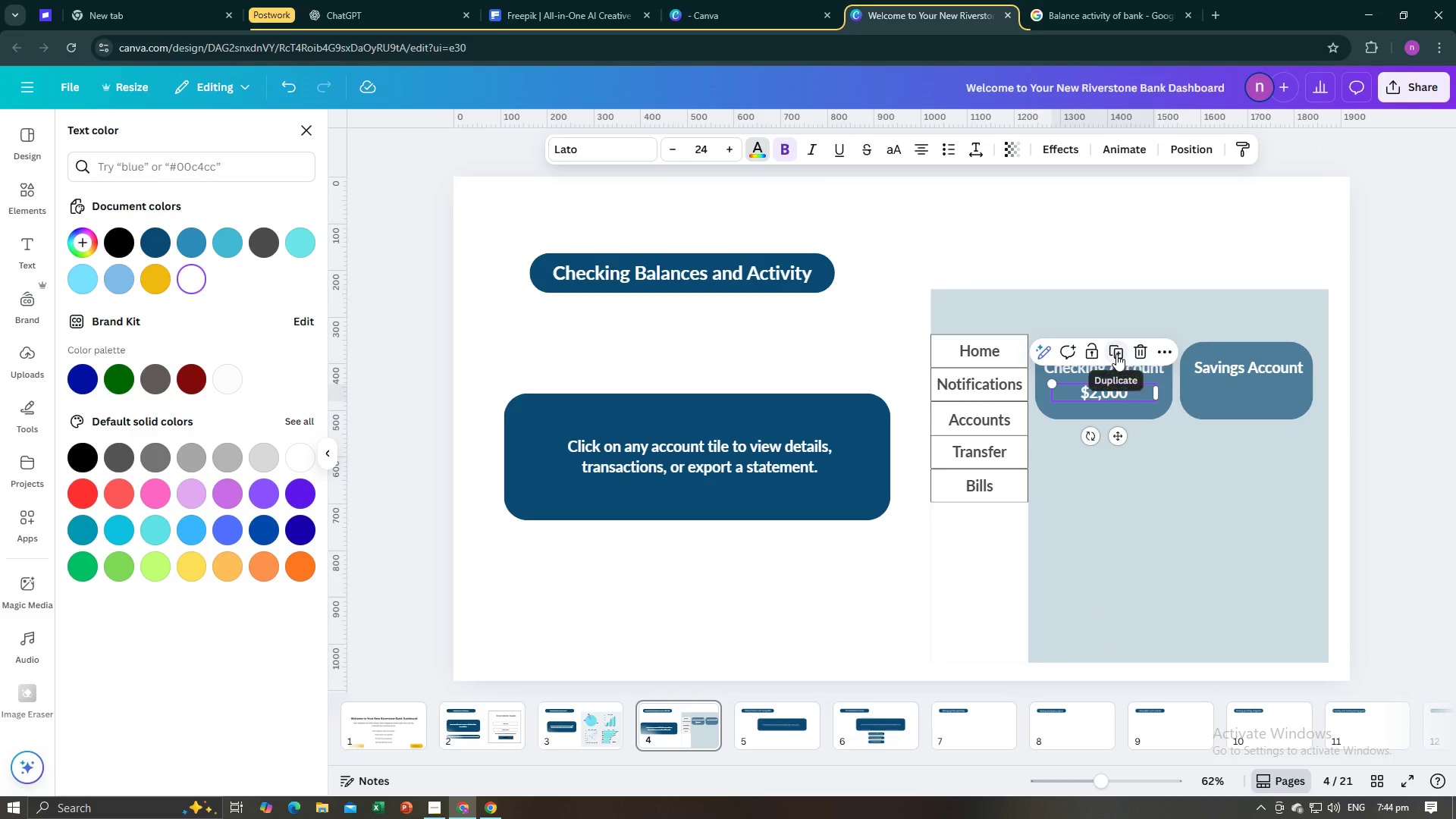 
left_click([1116, 354])
 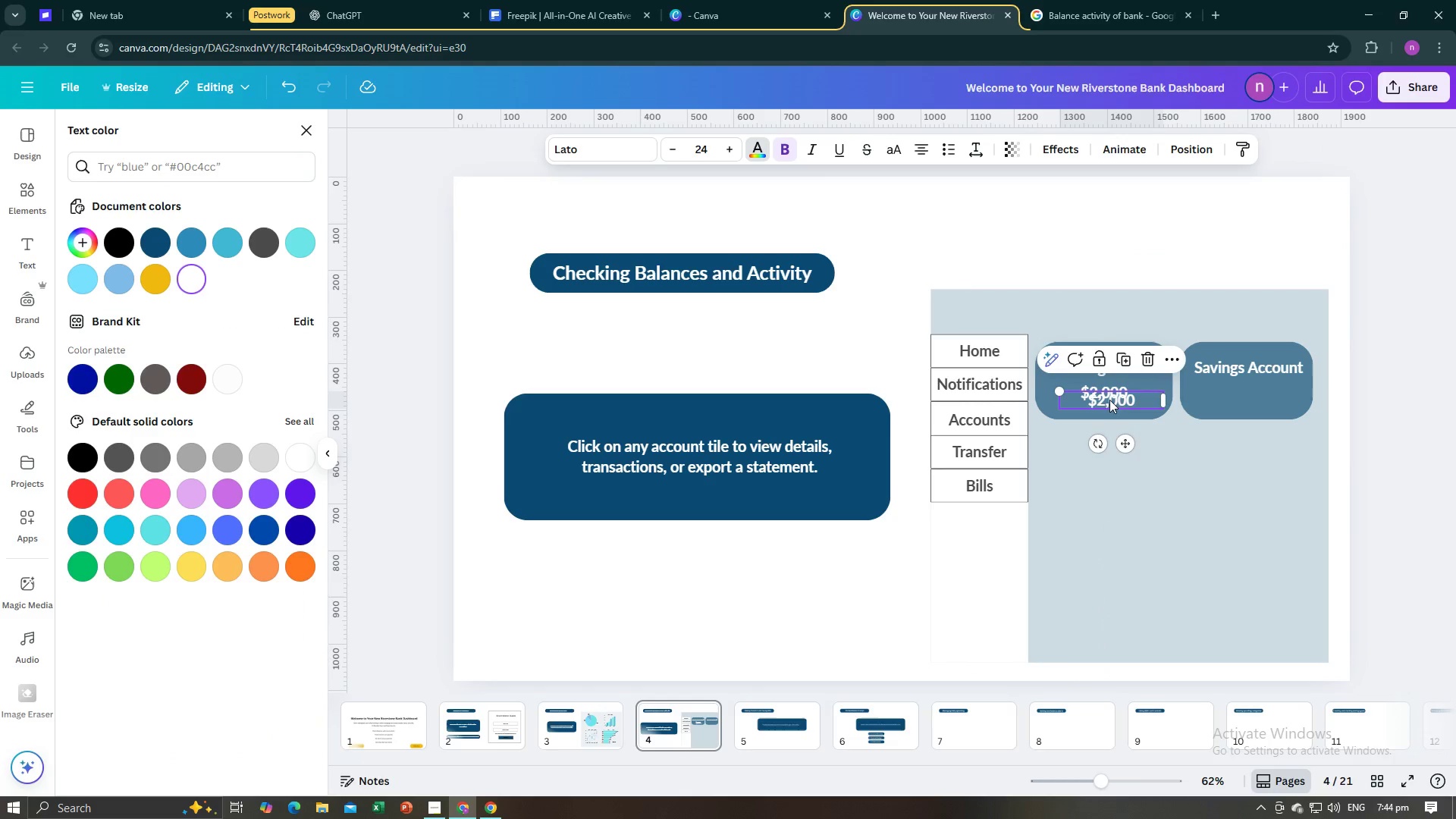 
left_click_drag(start_coordinate=[1109, 400], to_coordinate=[1244, 394])
 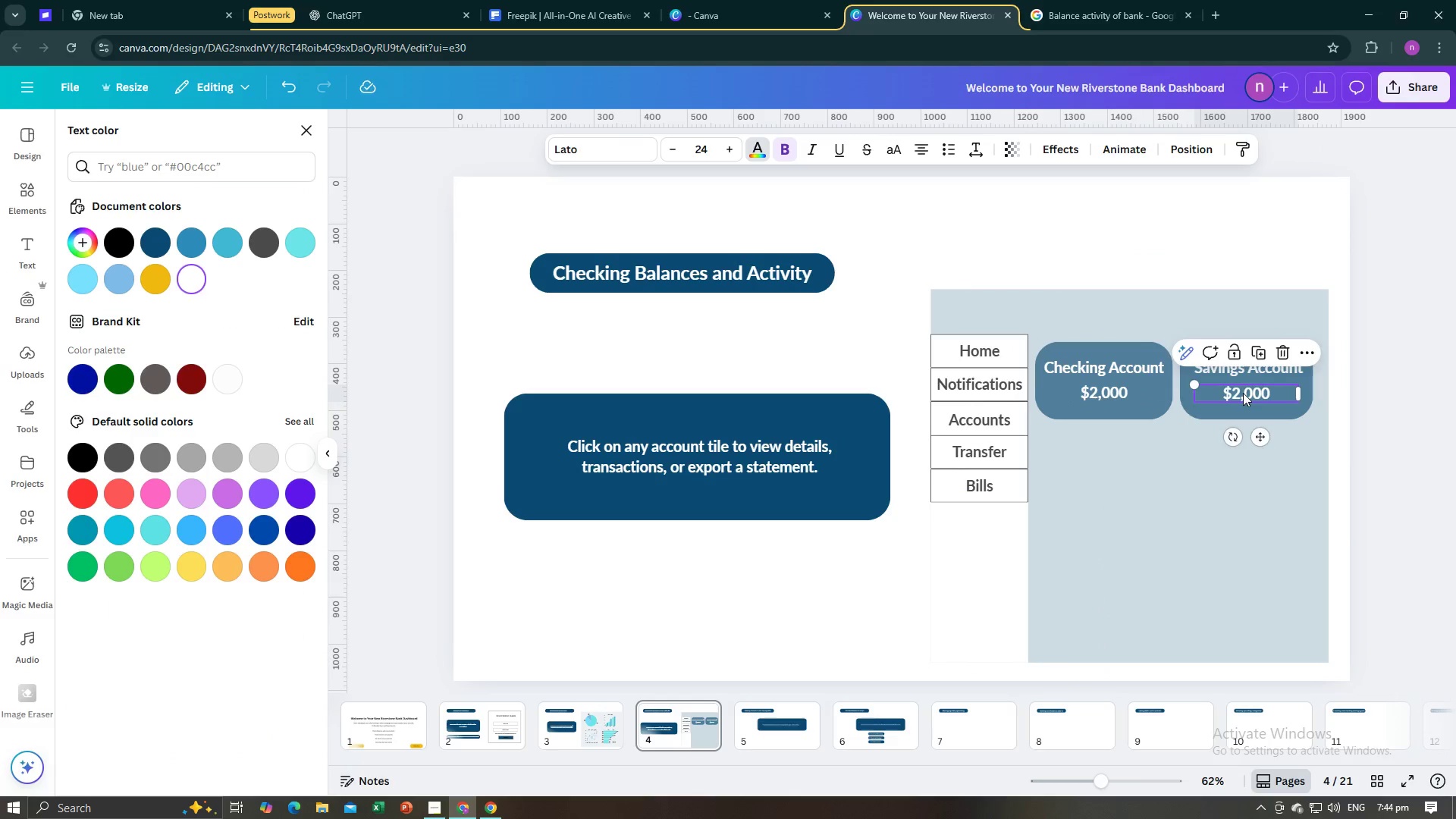 
left_click_drag(start_coordinate=[1243, 393], to_coordinate=[1247, 395])
 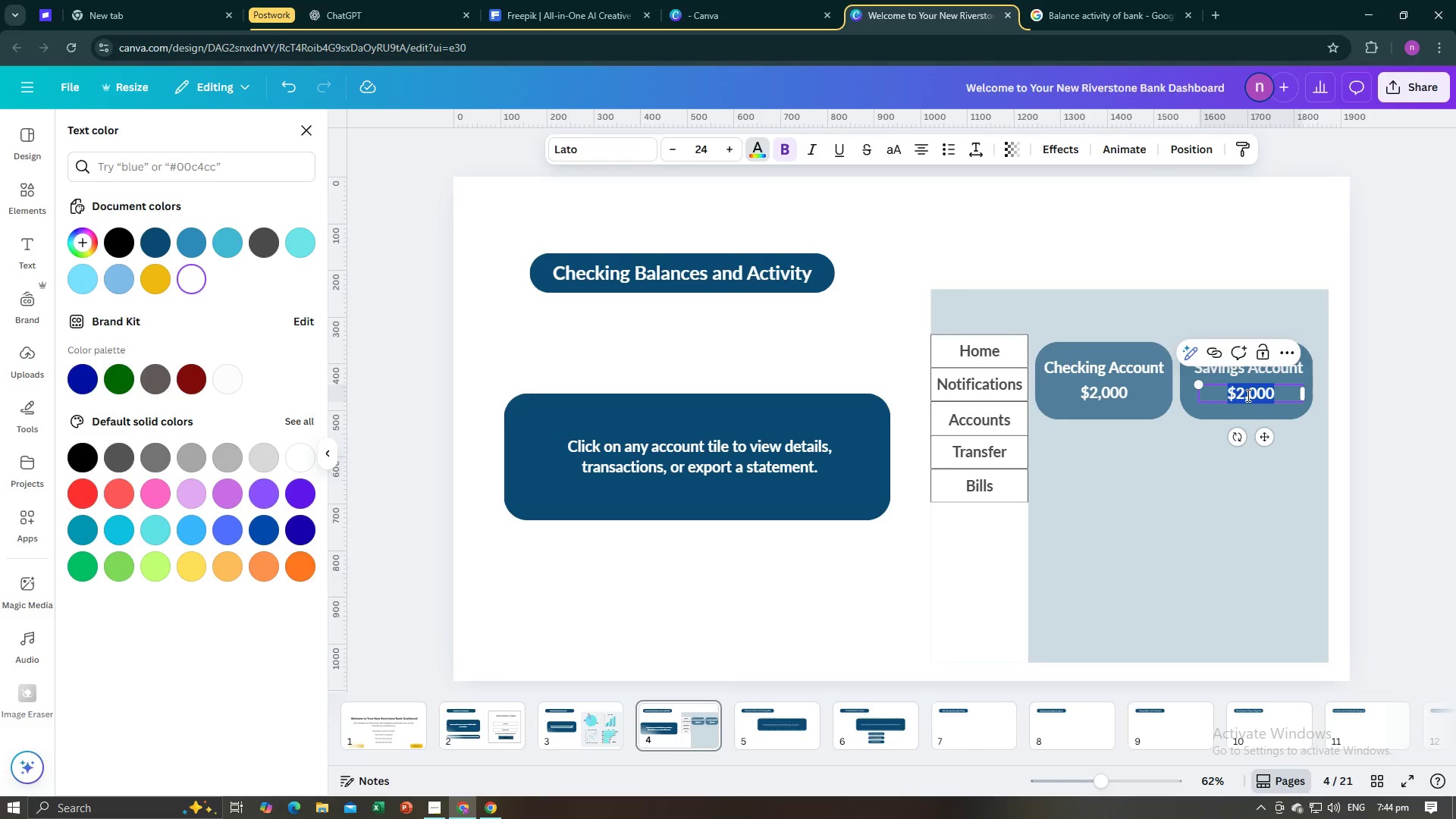 
left_click([1247, 395])
 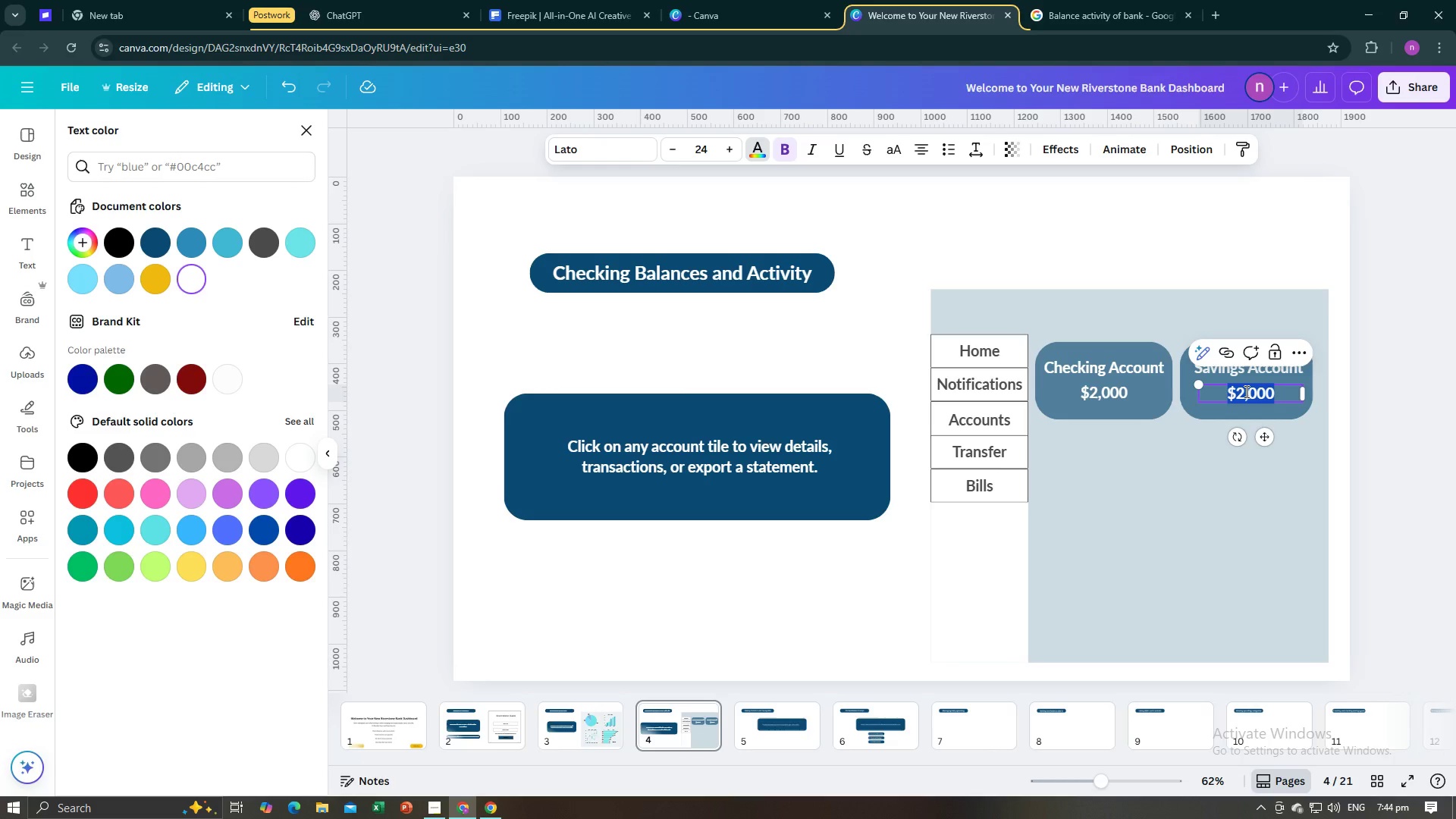 
left_click([1245, 391])
 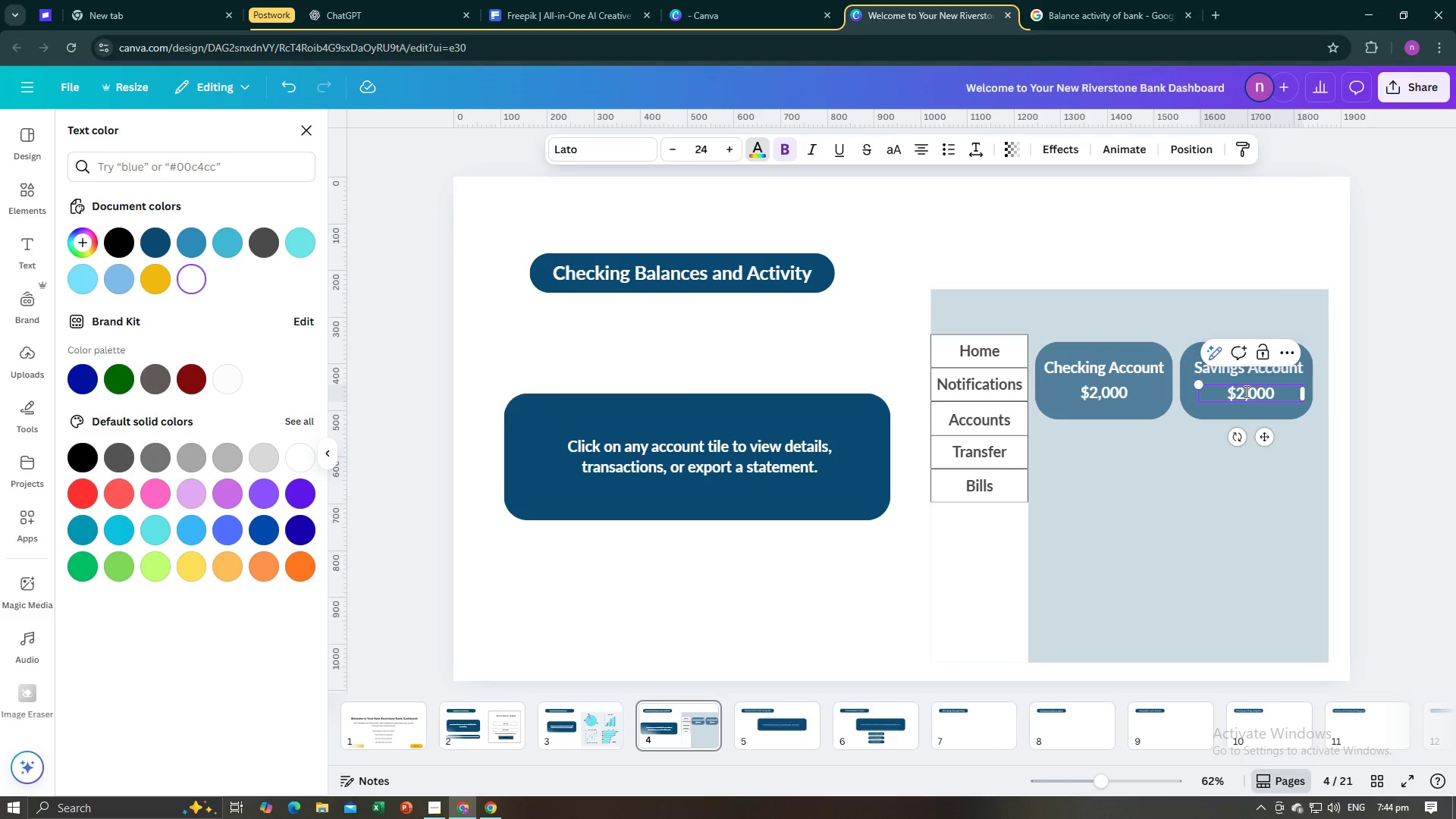 
key(Backspace)
 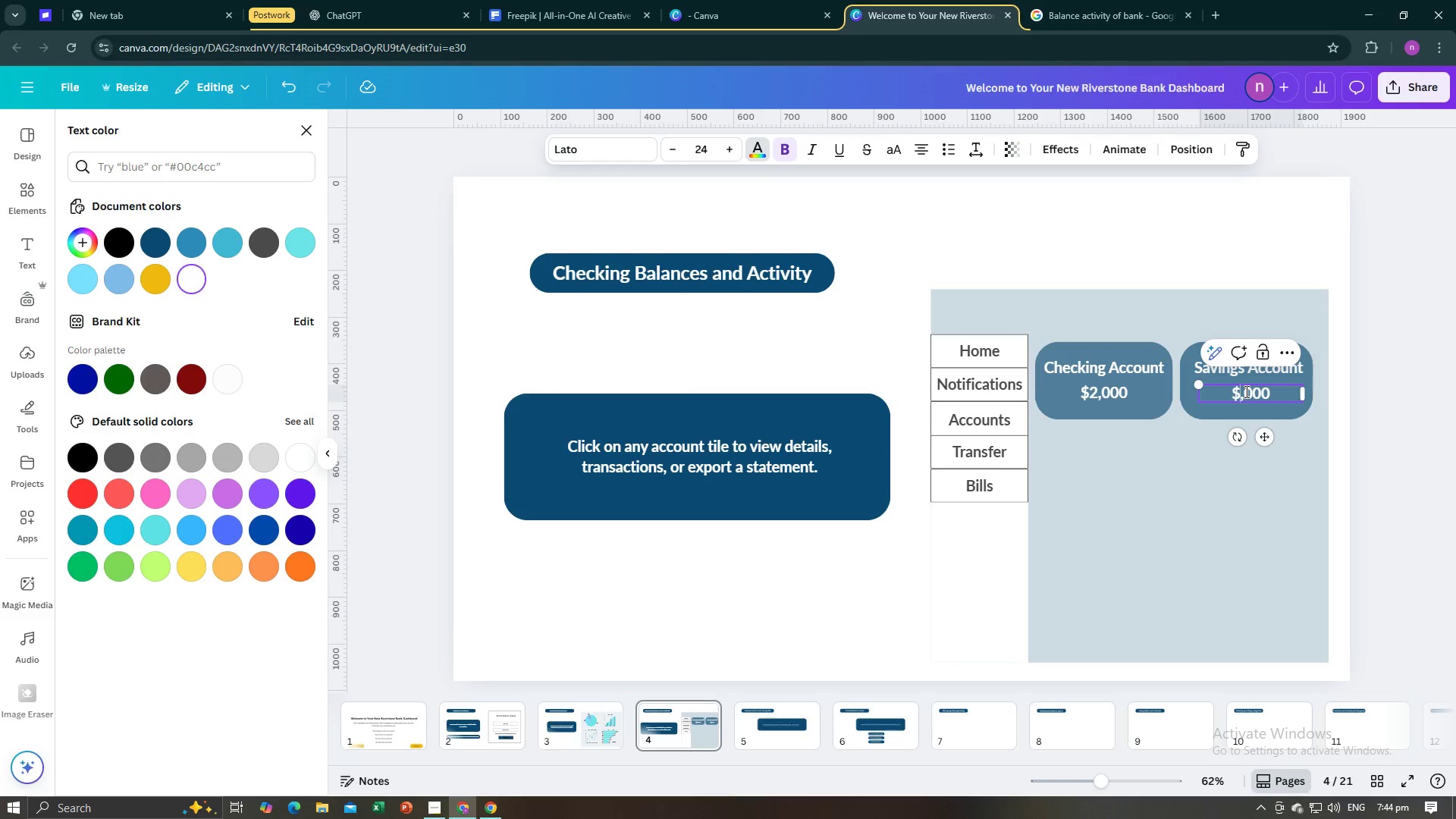 
key(2)
 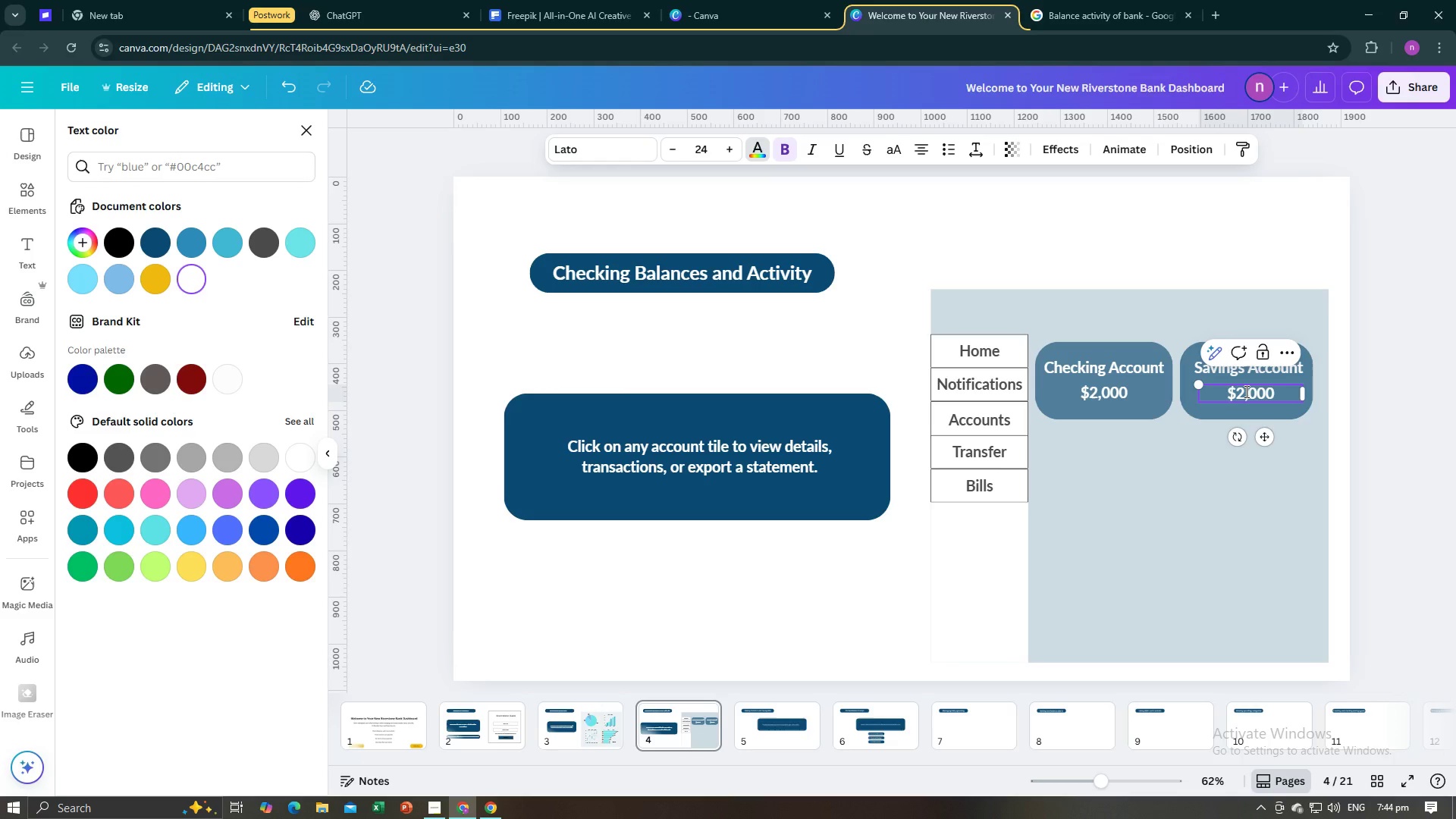 
key(Backspace)
 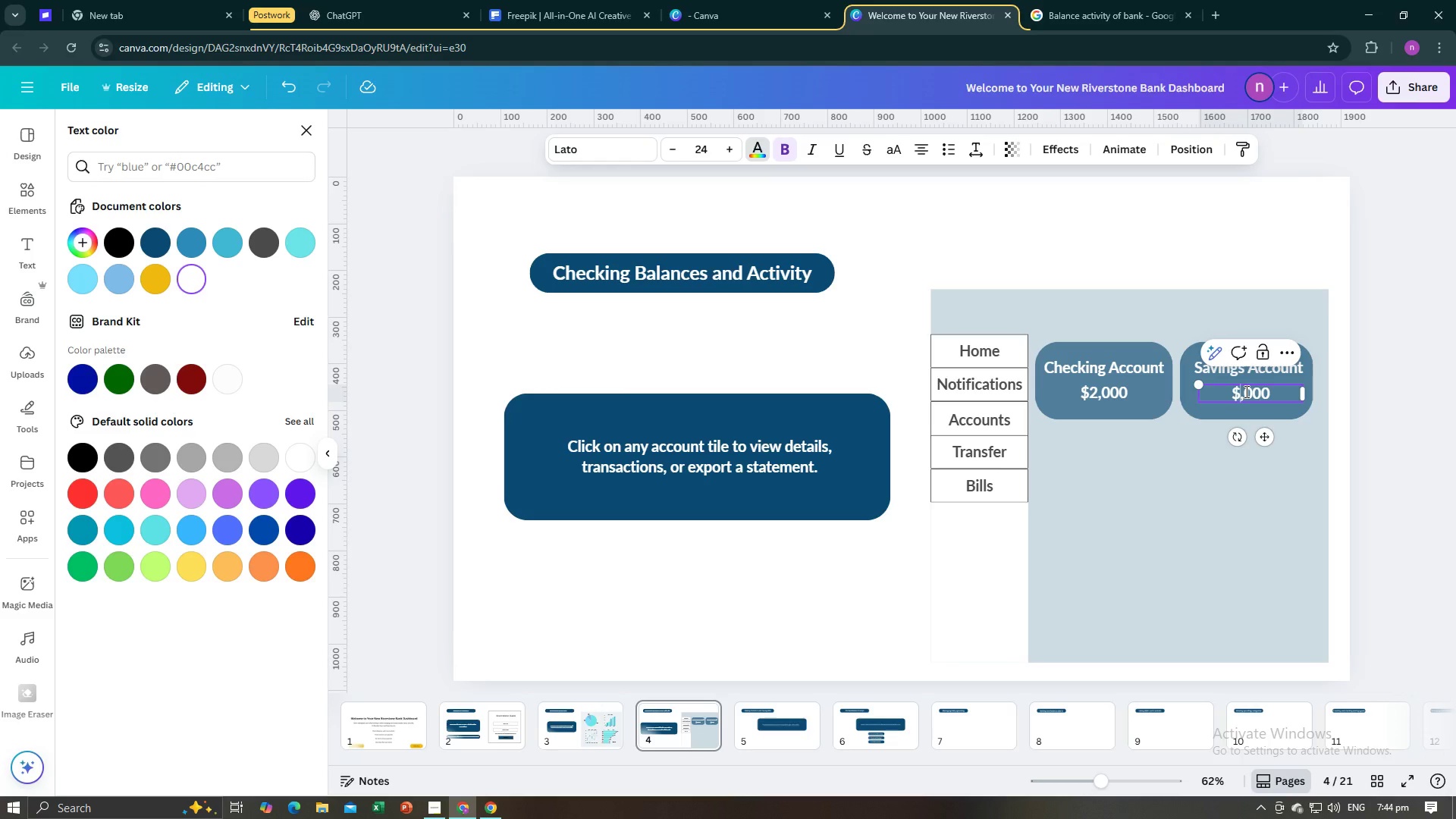 
key(1)
 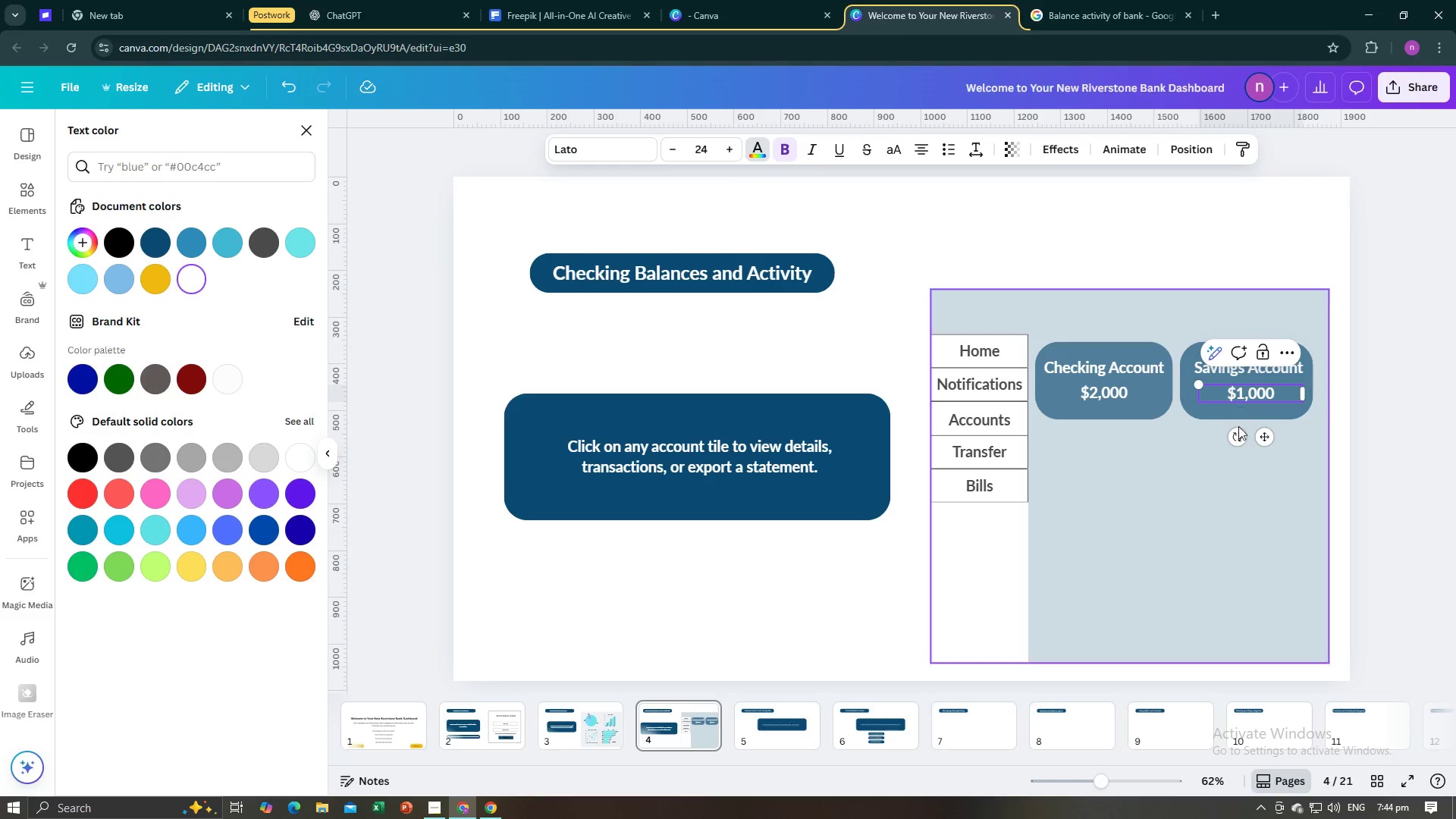 
left_click([1266, 395])
 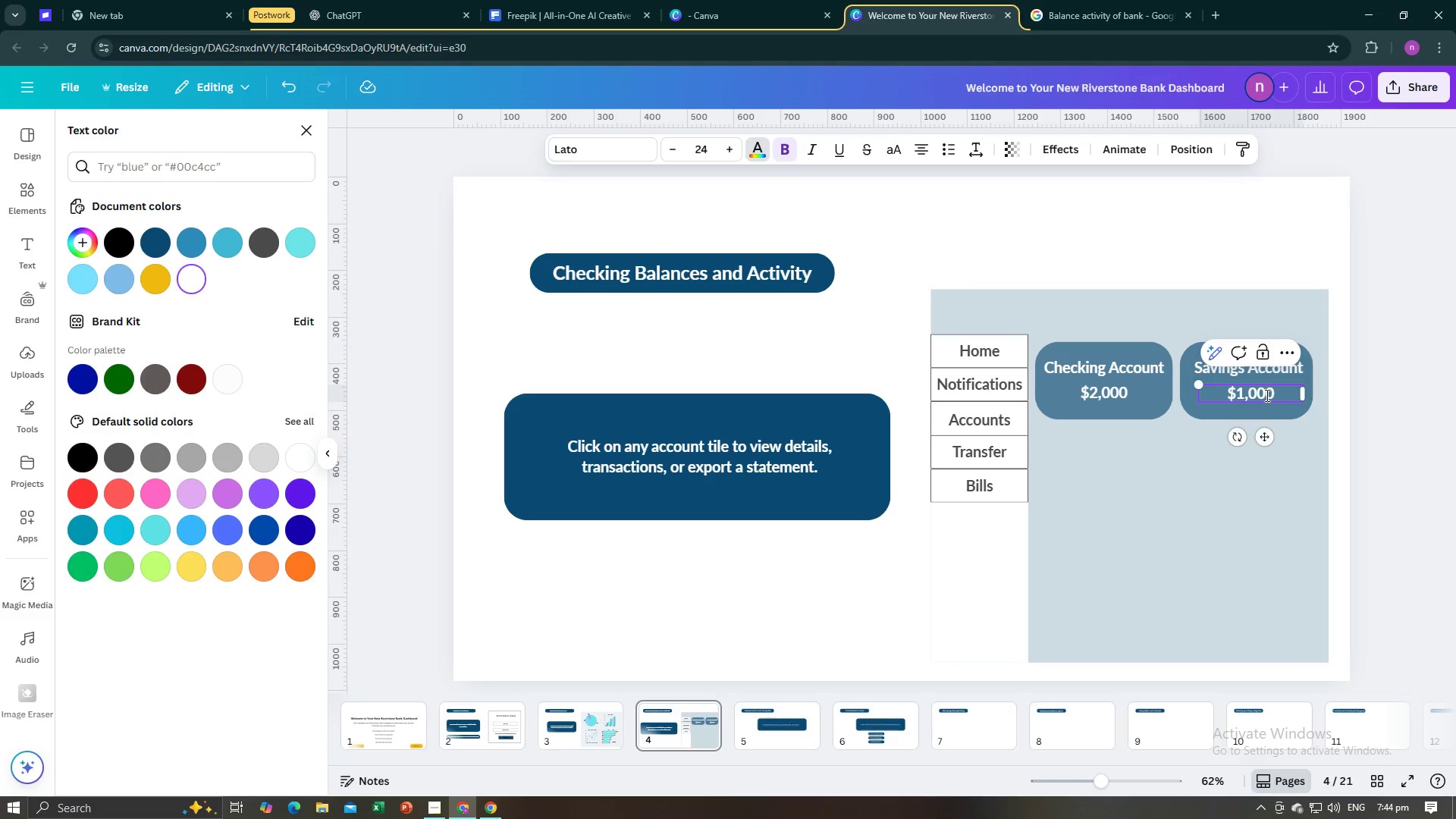 
key(Backspace)
 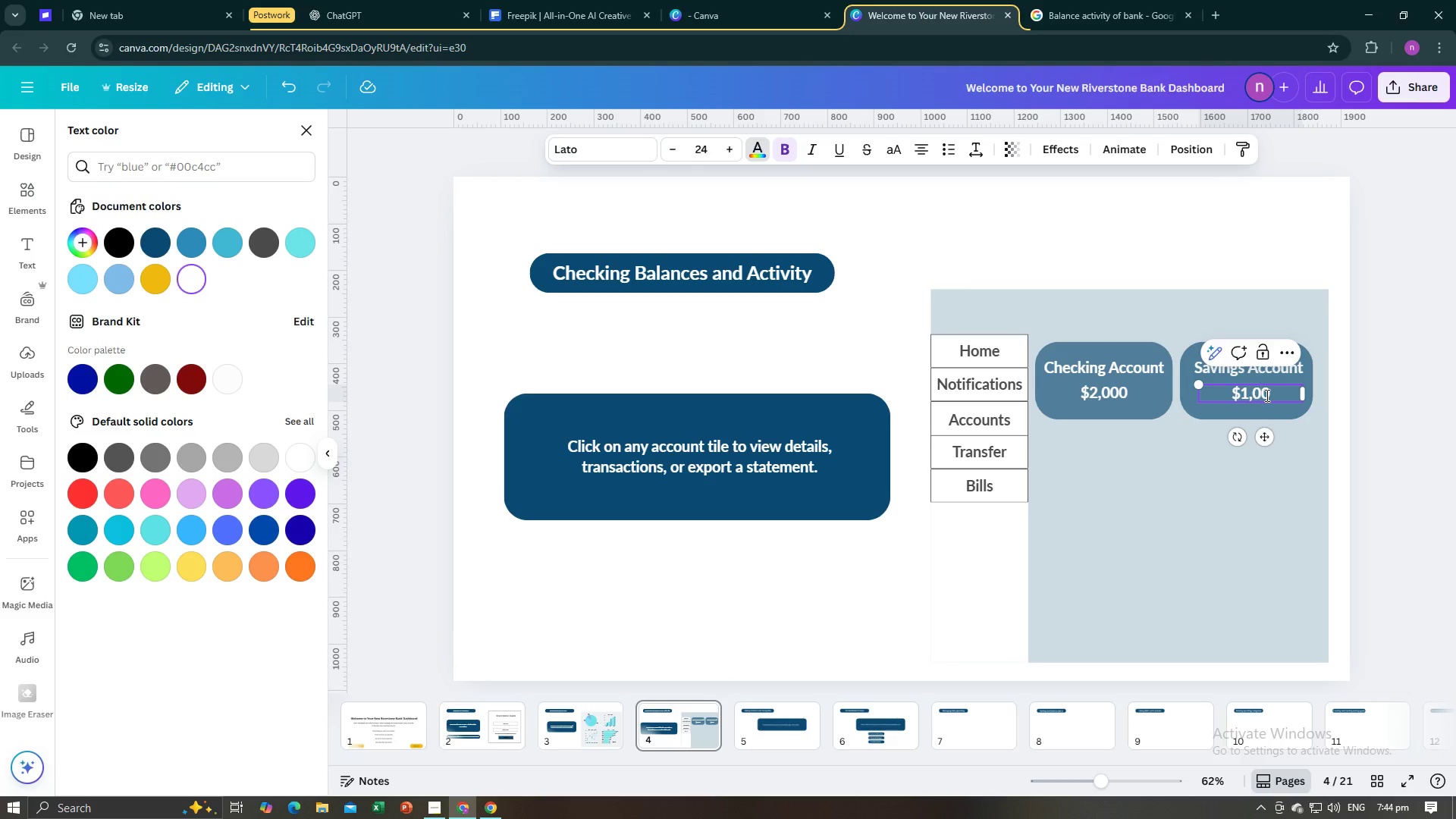 
key(8)
 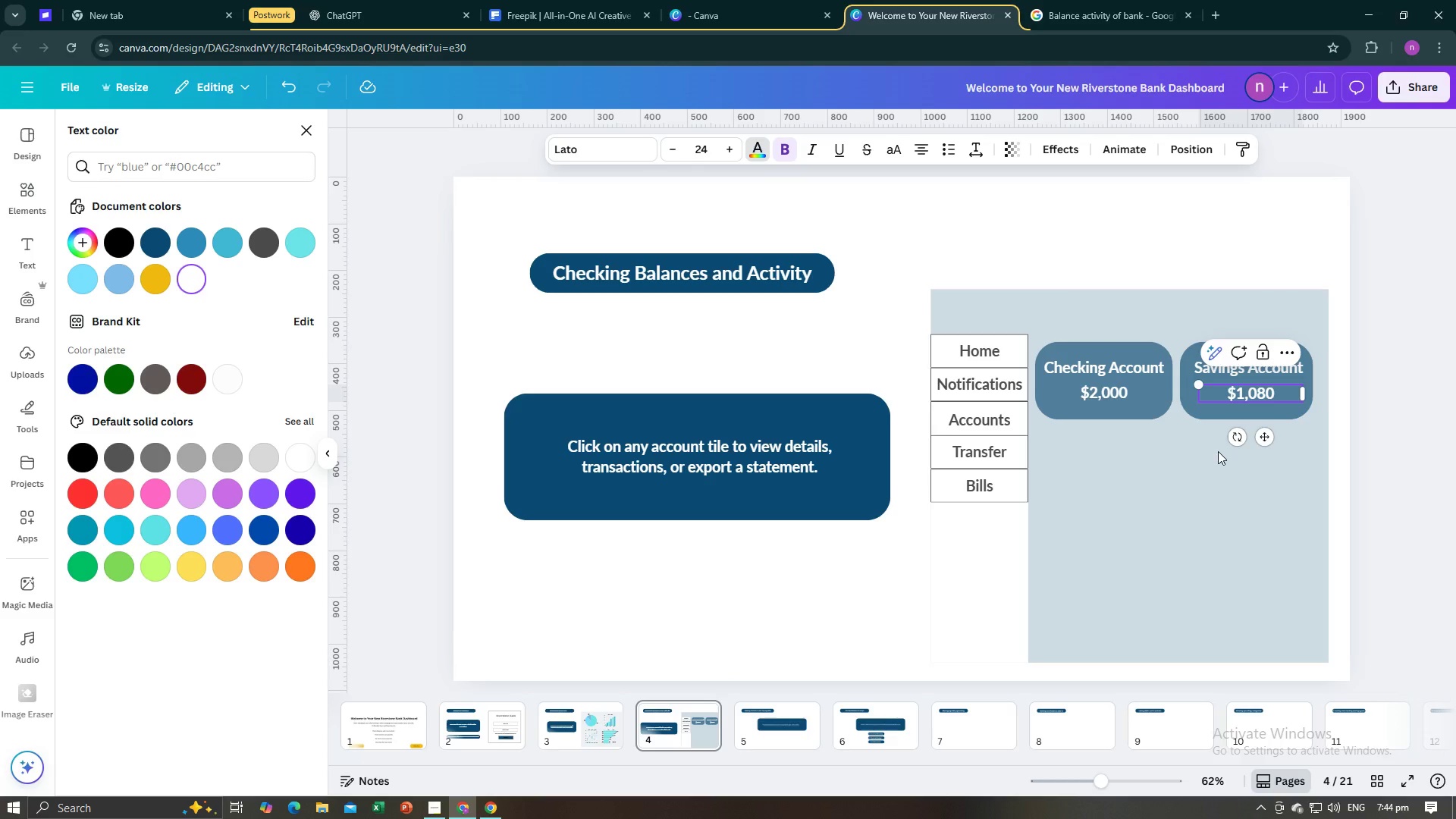 
left_click([1211, 463])
 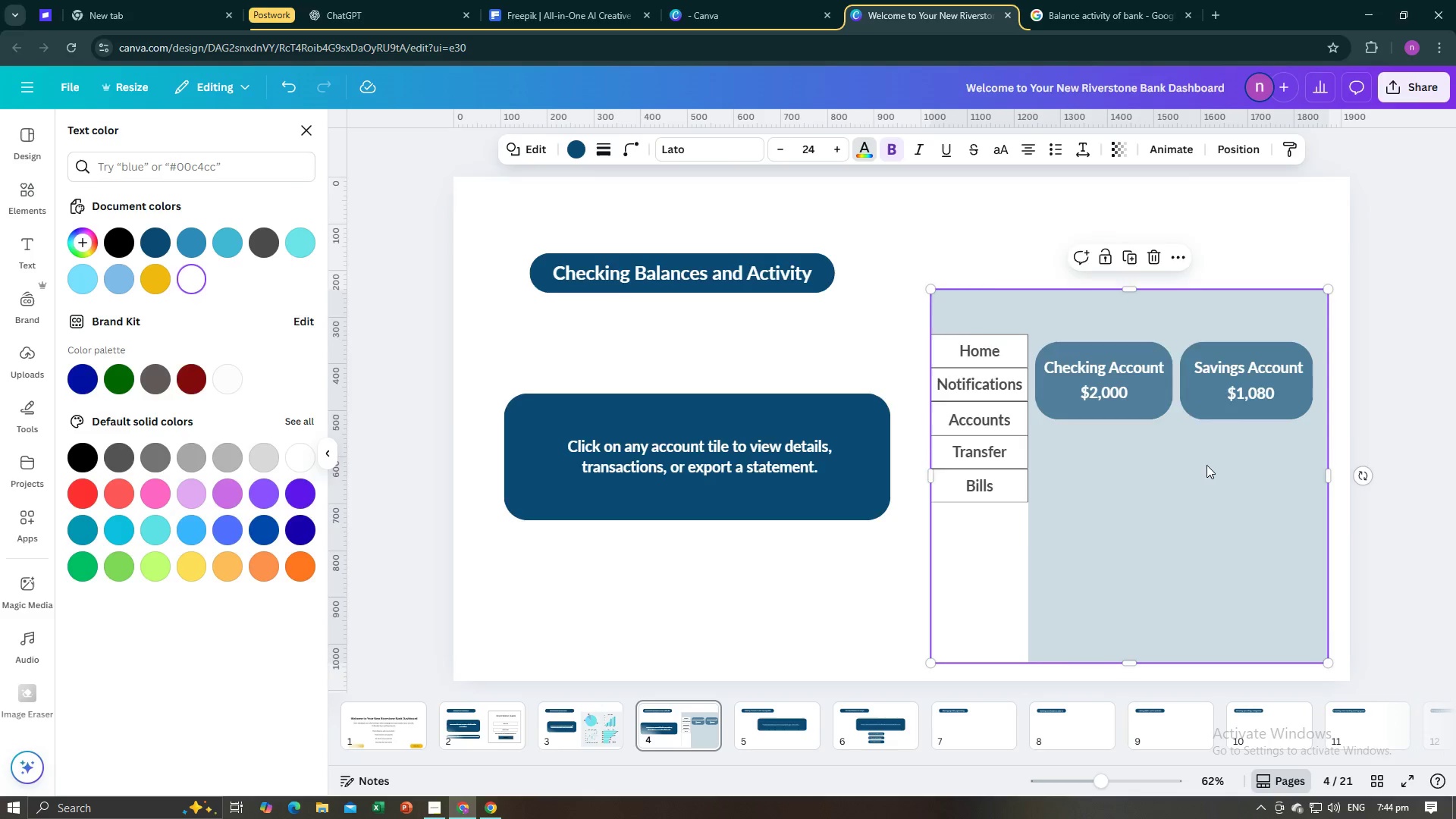 
key(Alt+AltLeft)
 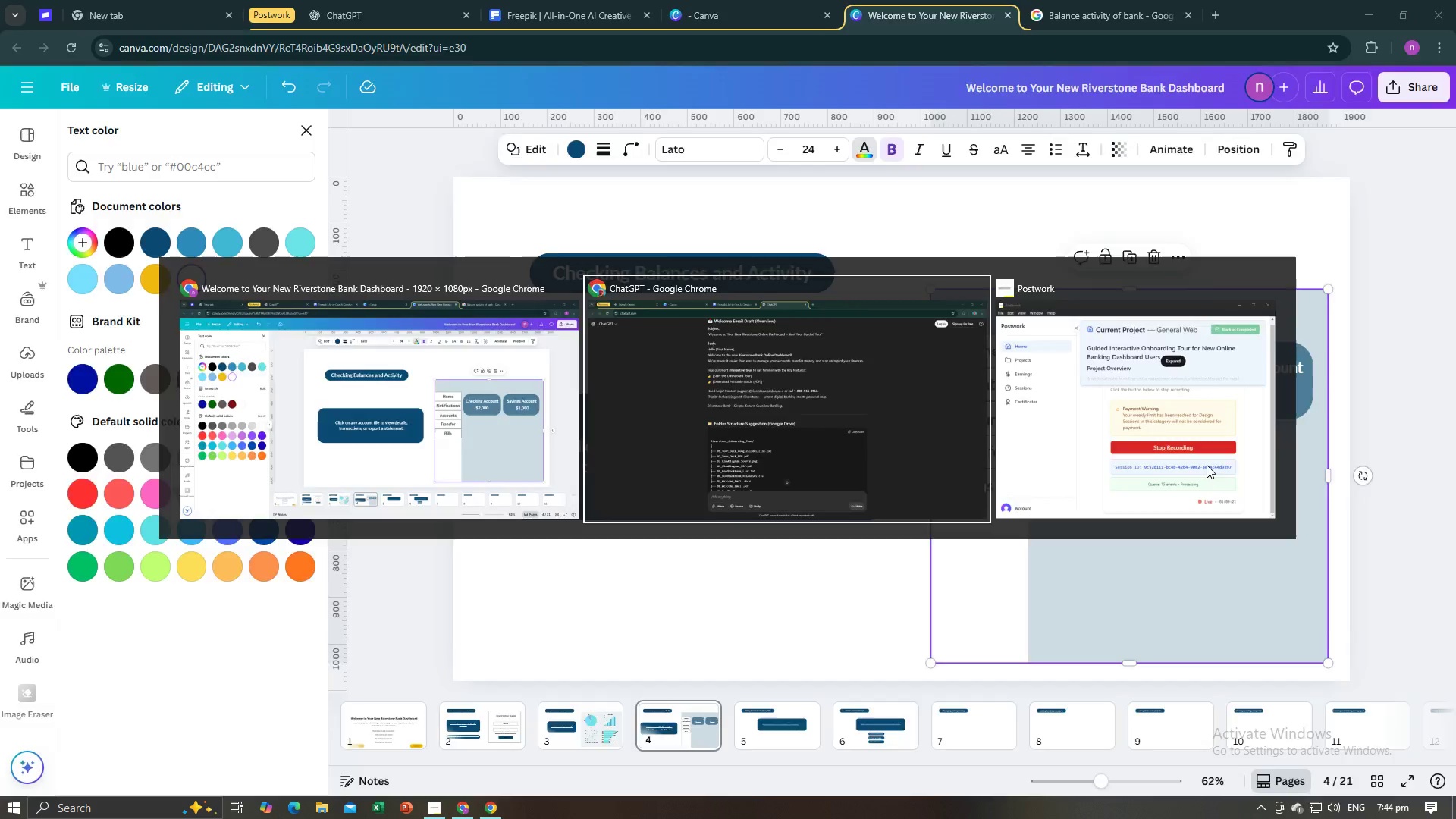 
key(Alt+Tab)
 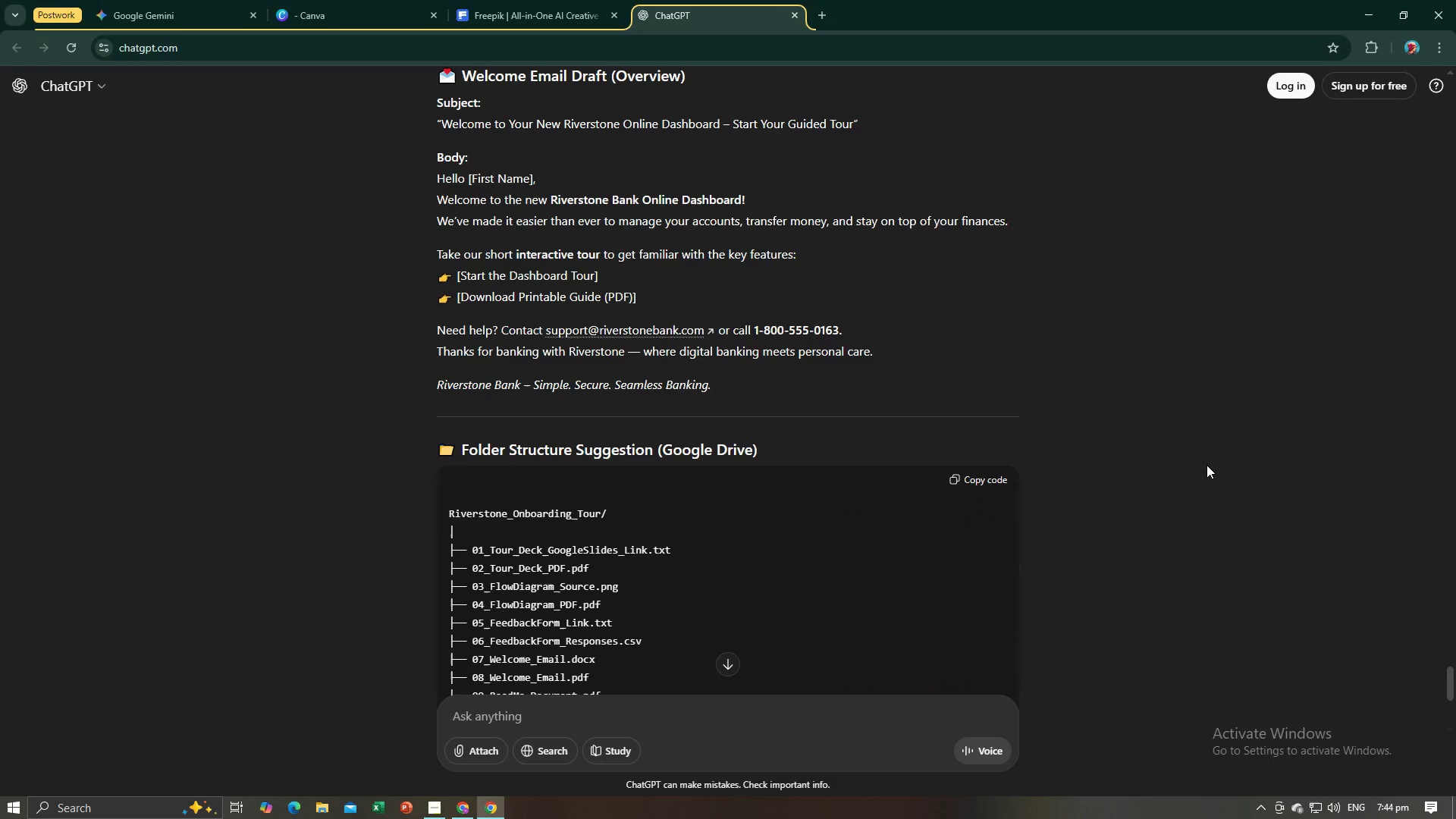 
key(Alt+AltLeft)
 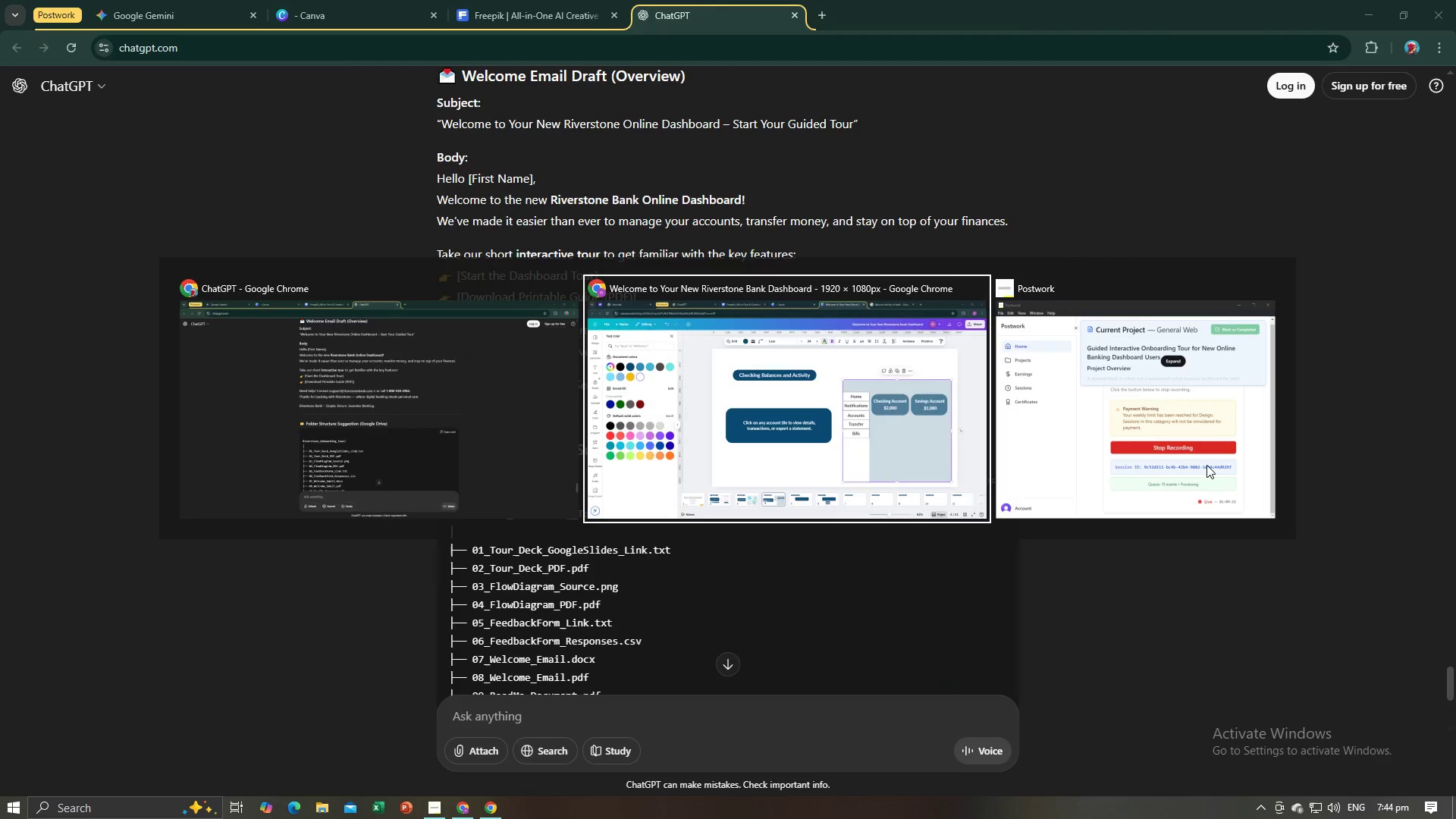 
key(Alt+Tab)
 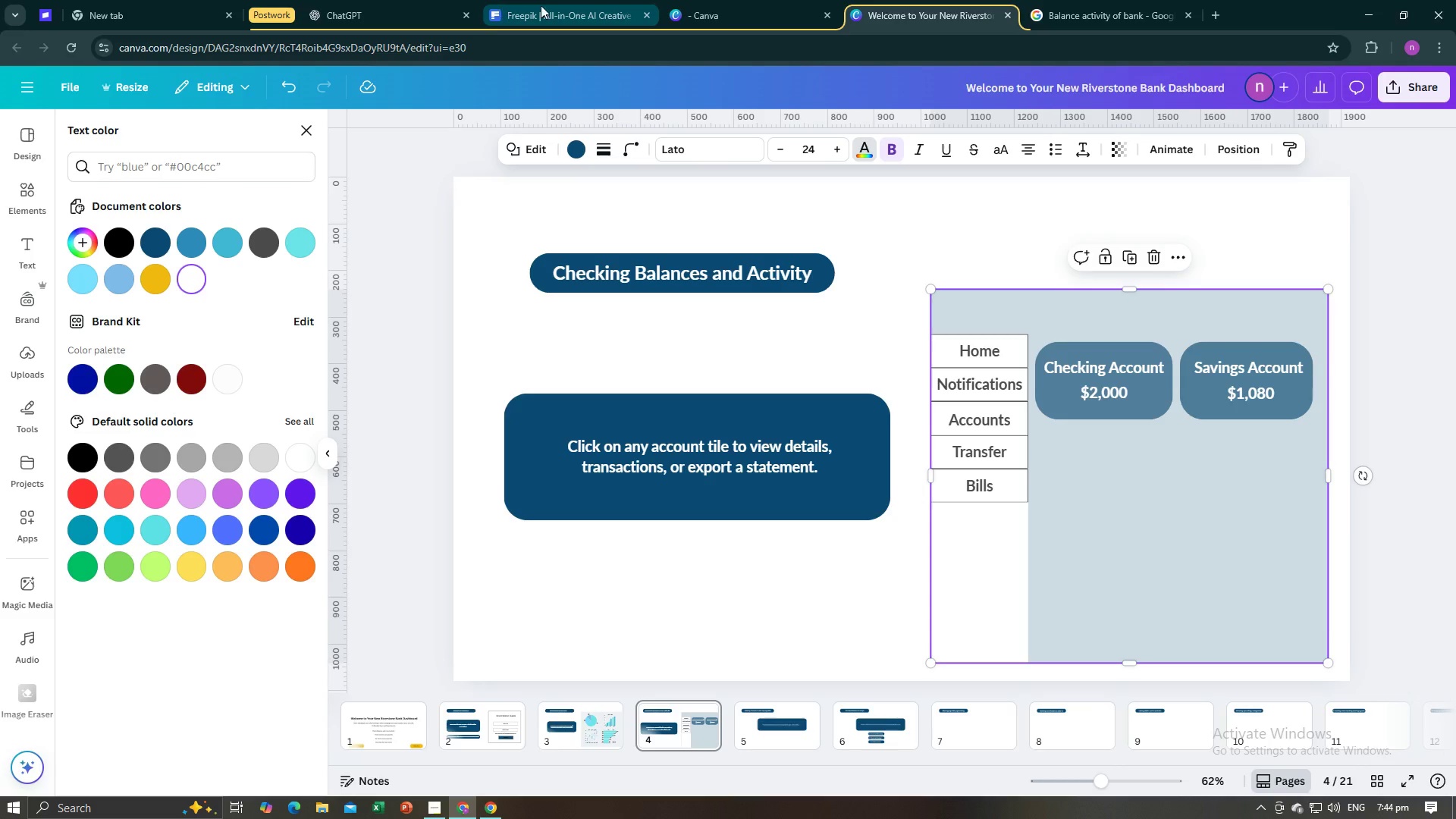 
left_click([1103, 0])
 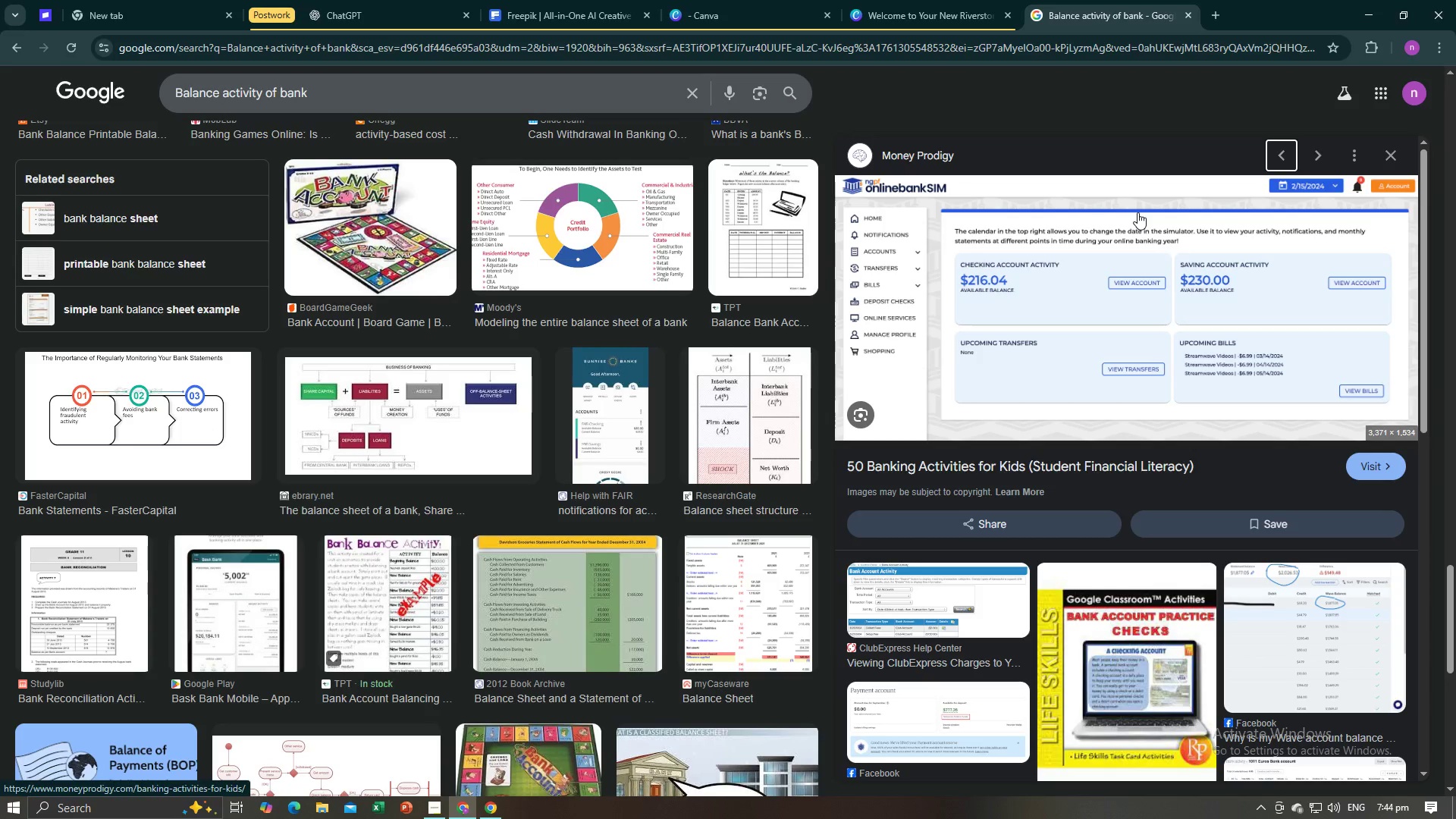 
left_click([929, 12])
 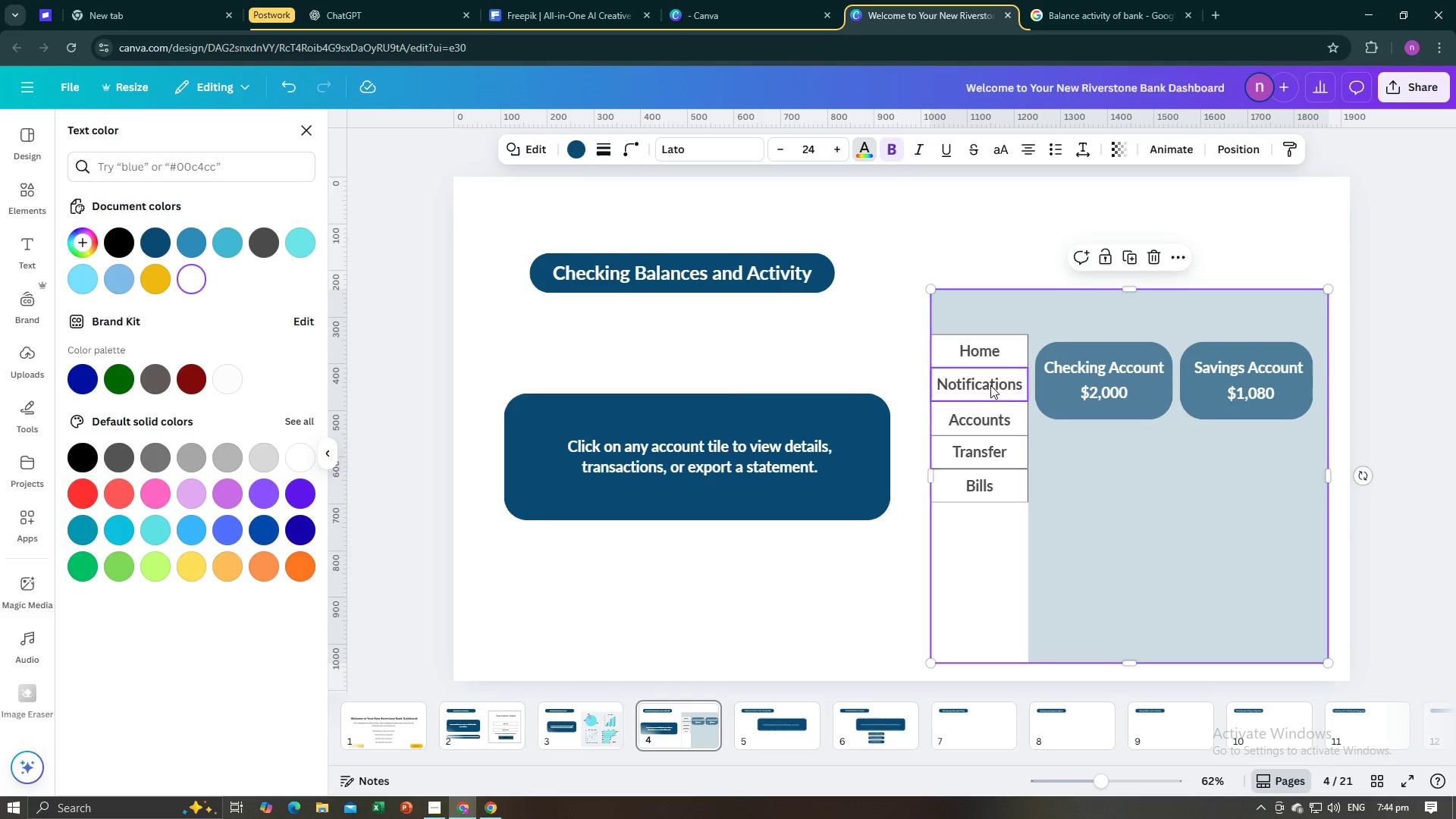 
left_click([1043, 403])
 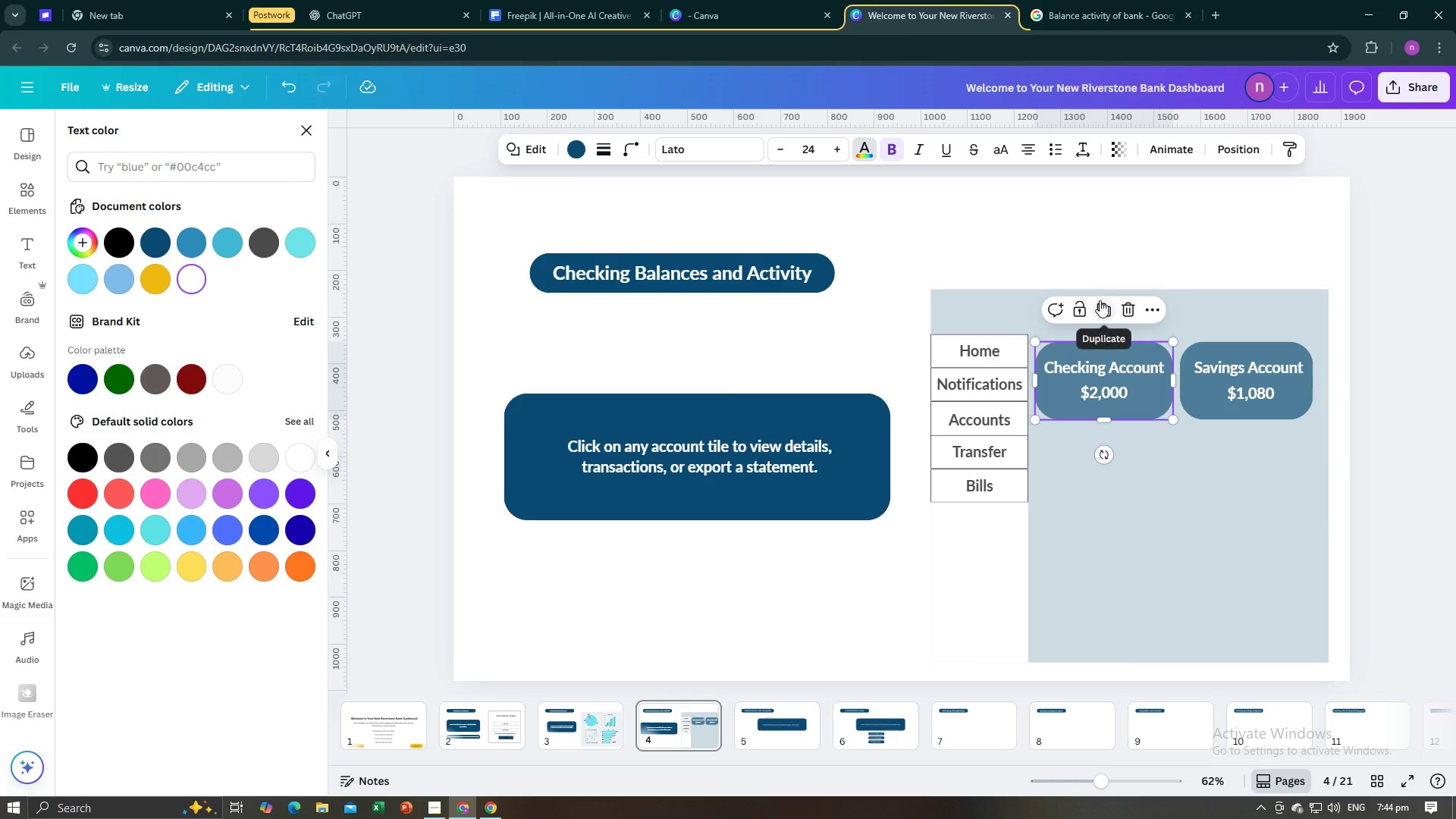 
left_click([1100, 300])
 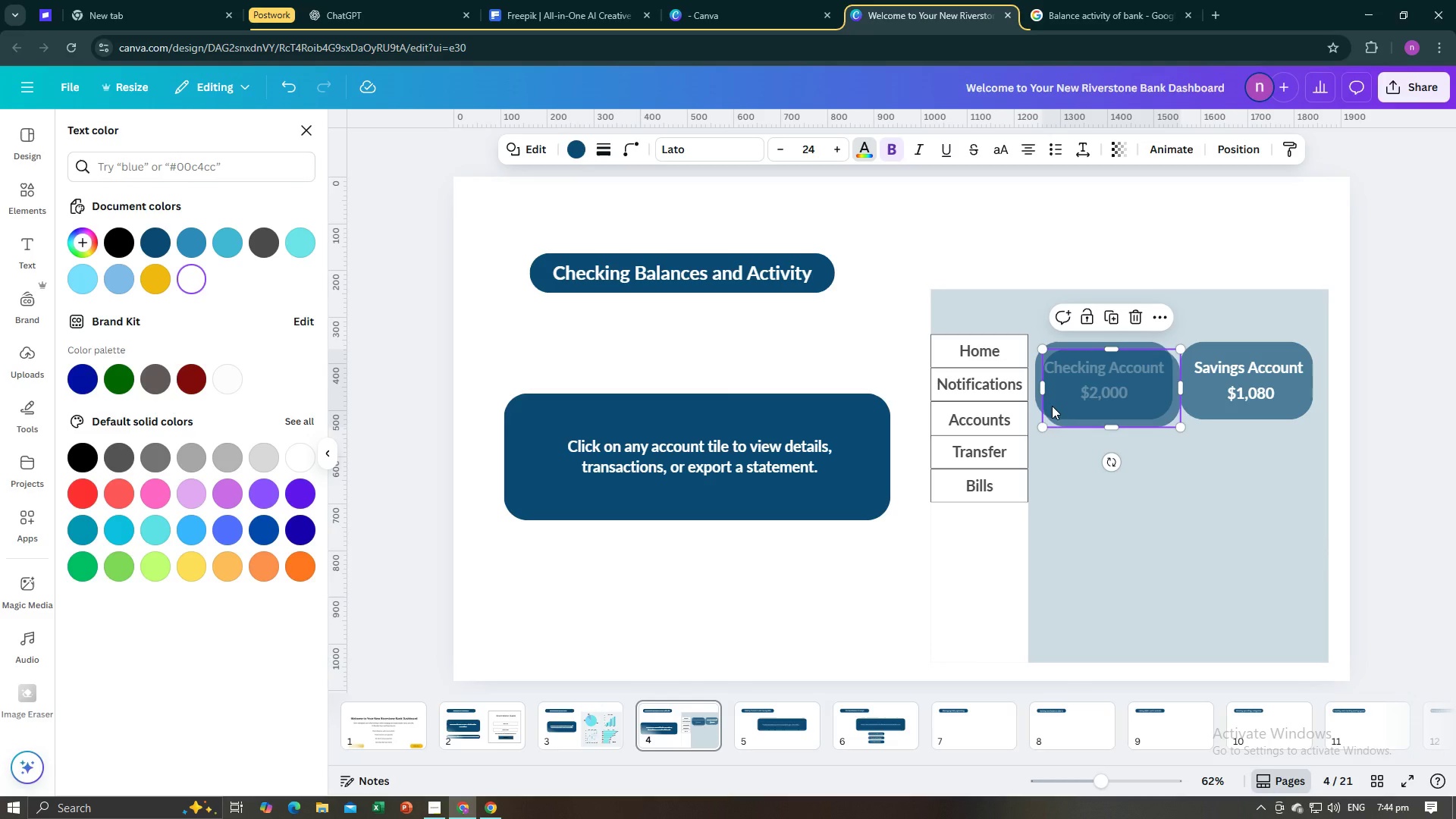 
left_click_drag(start_coordinate=[1052, 406], to_coordinate=[1053, 484])
 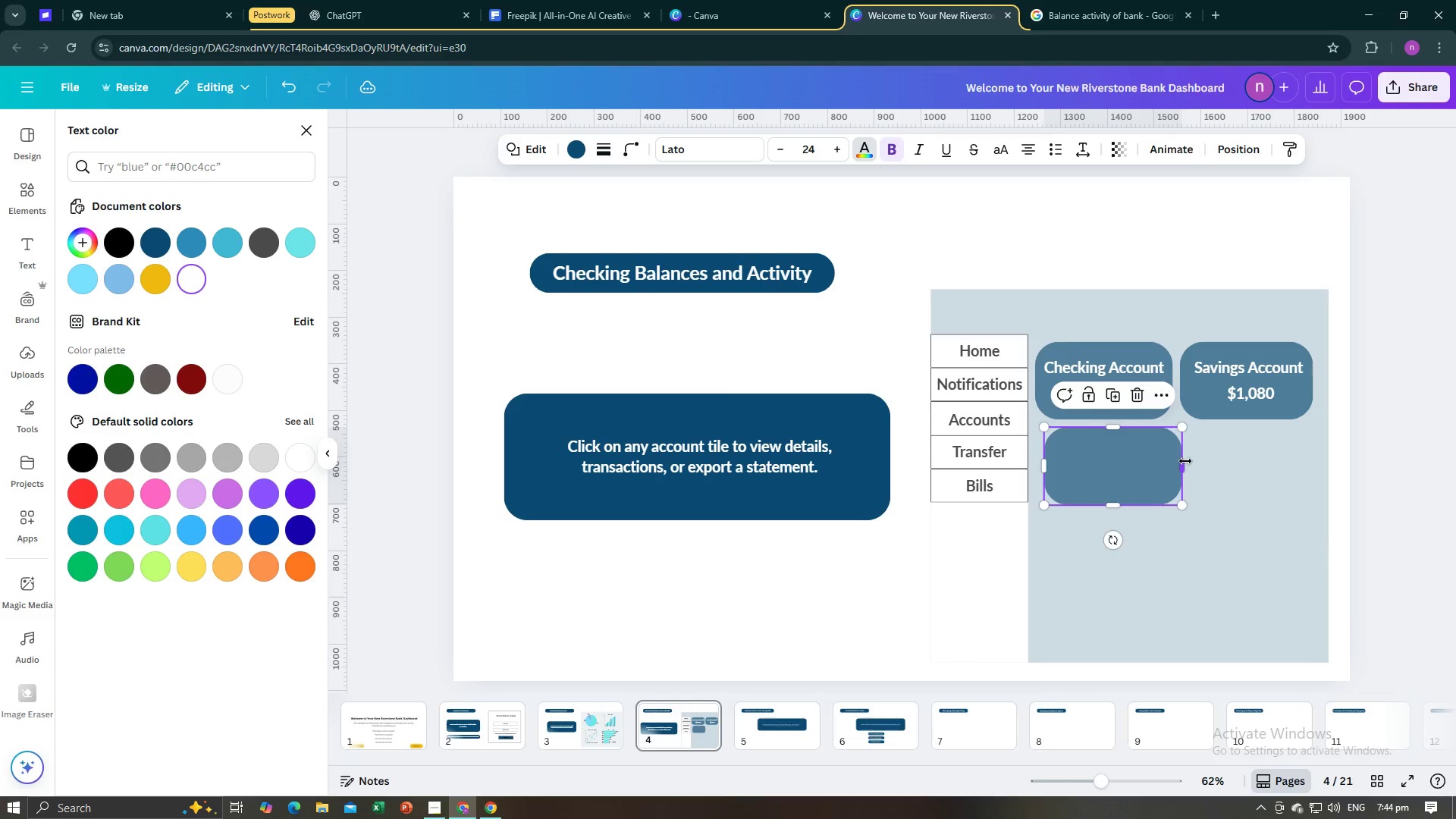 
left_click_drag(start_coordinate=[1185, 462], to_coordinate=[1269, 472])
 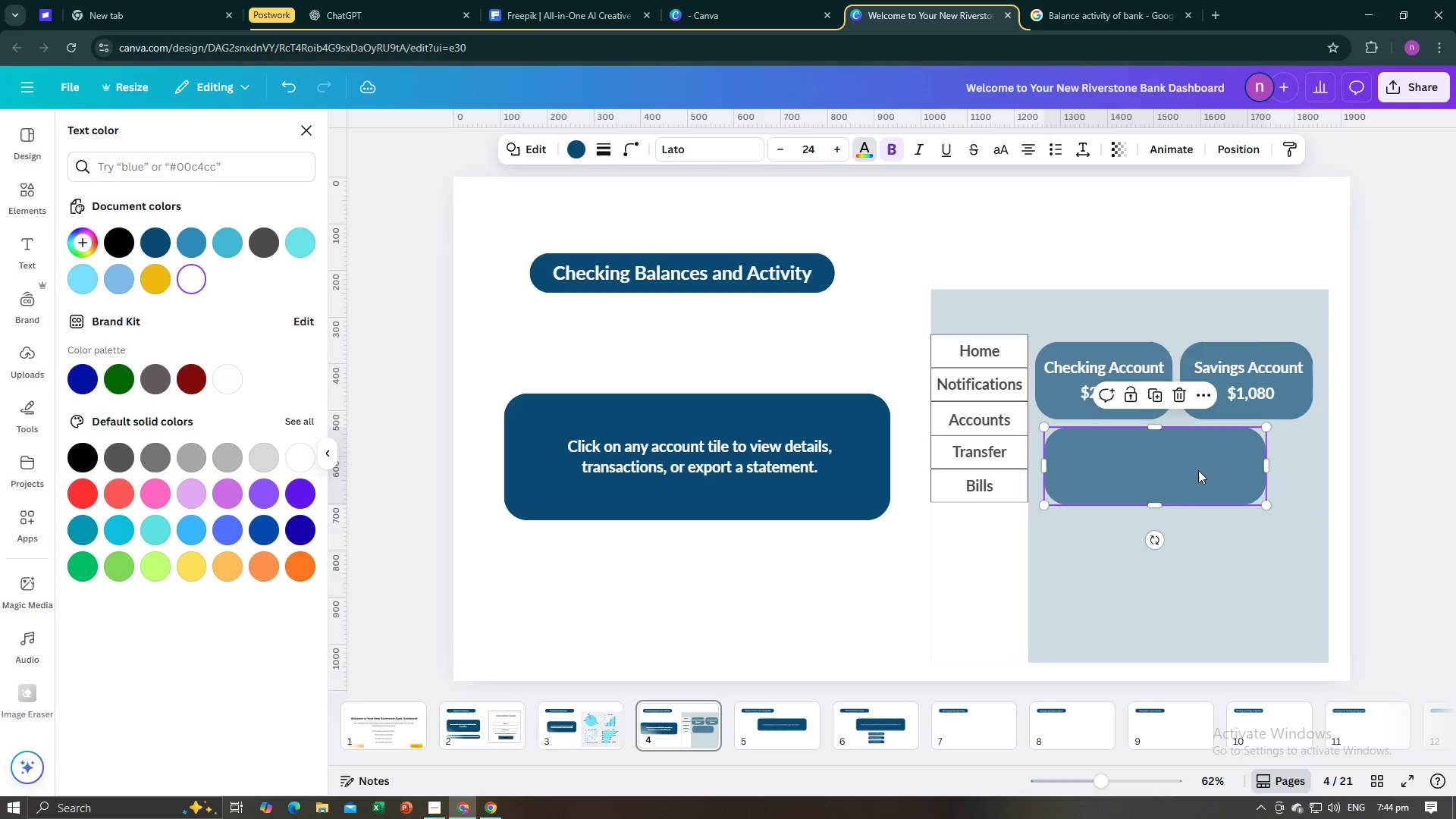 
left_click_drag(start_coordinate=[1198, 470], to_coordinate=[1214, 470])
 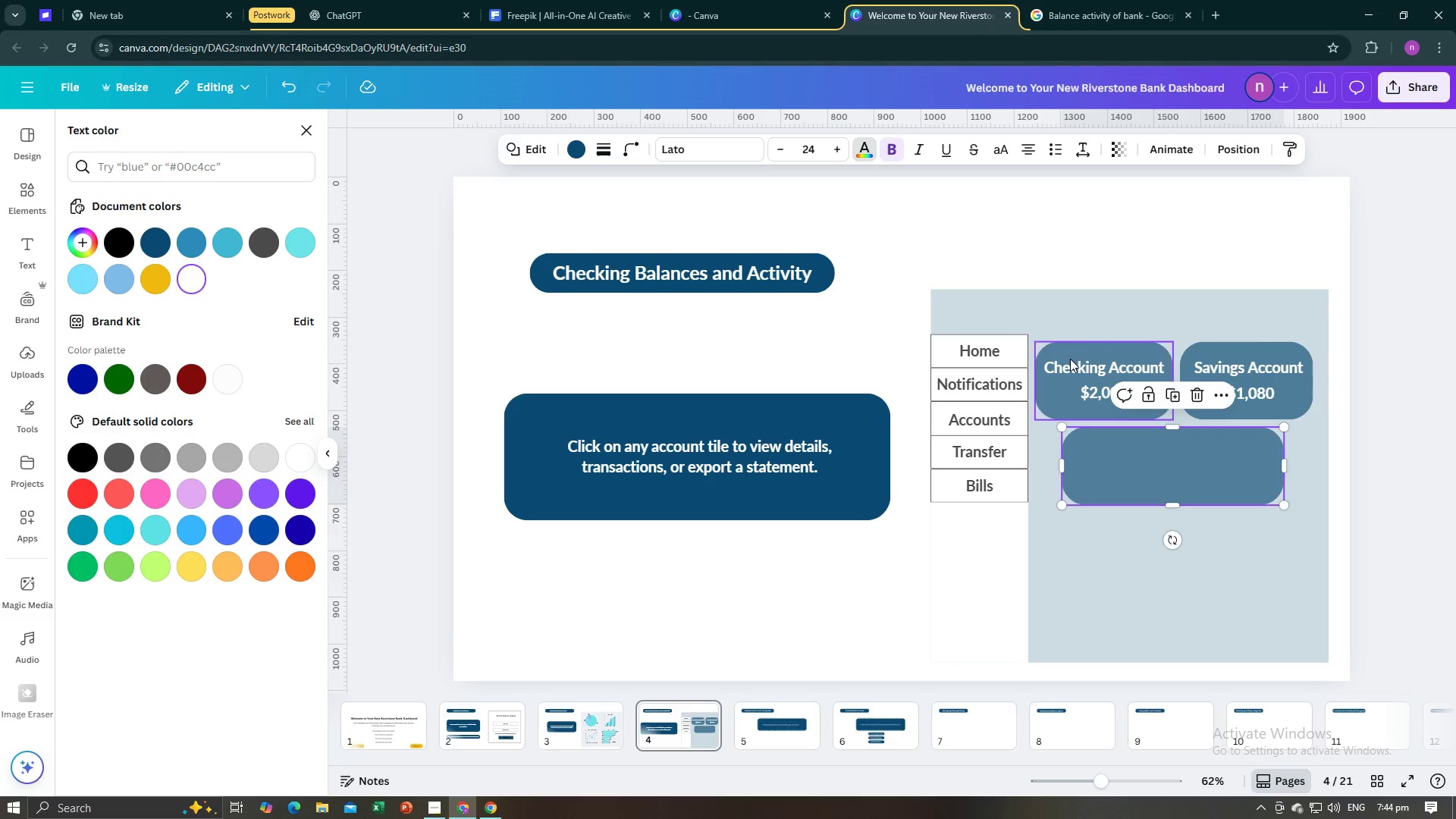 
left_click([1070, 361])
 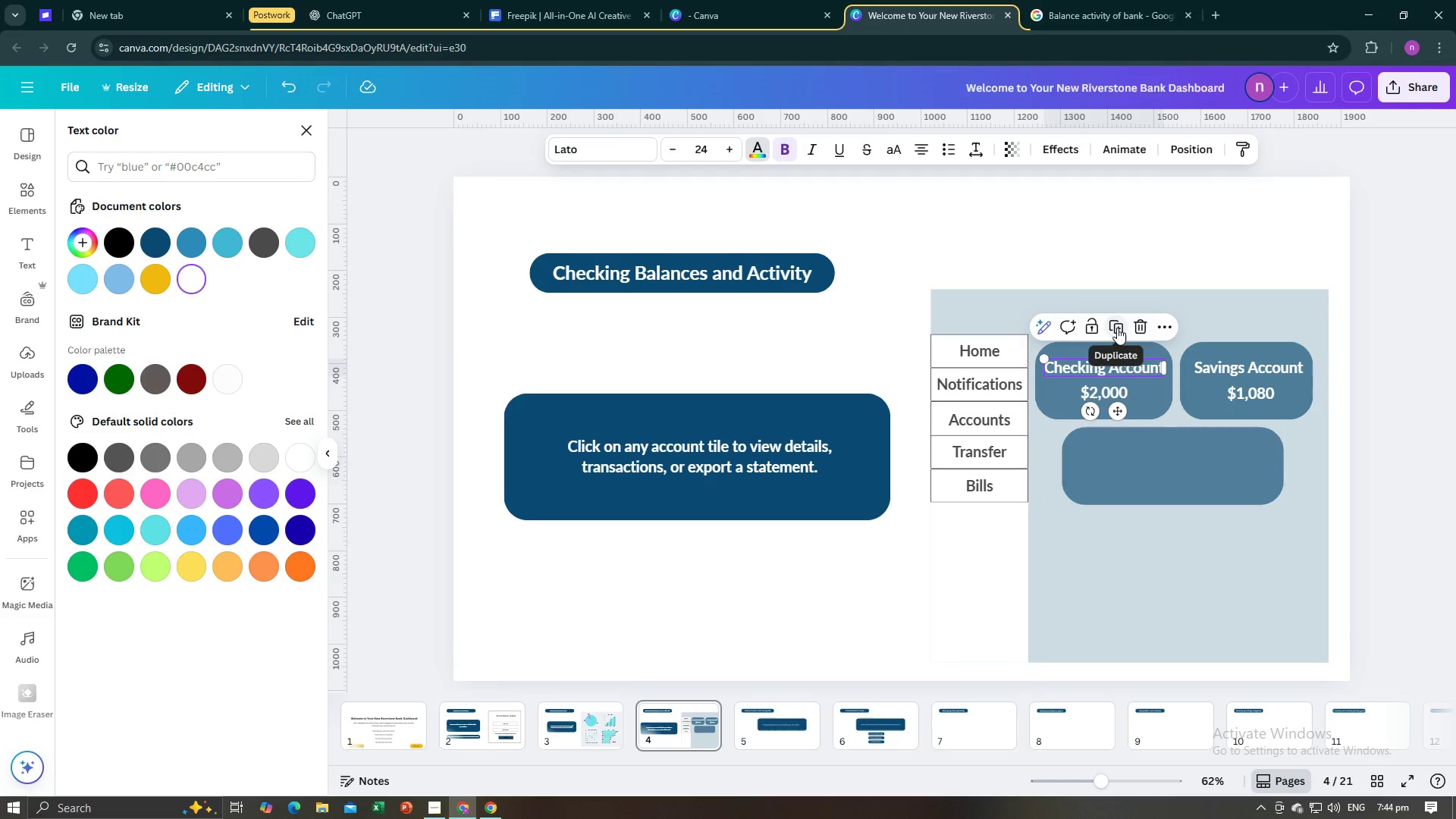 
left_click([1117, 328])
 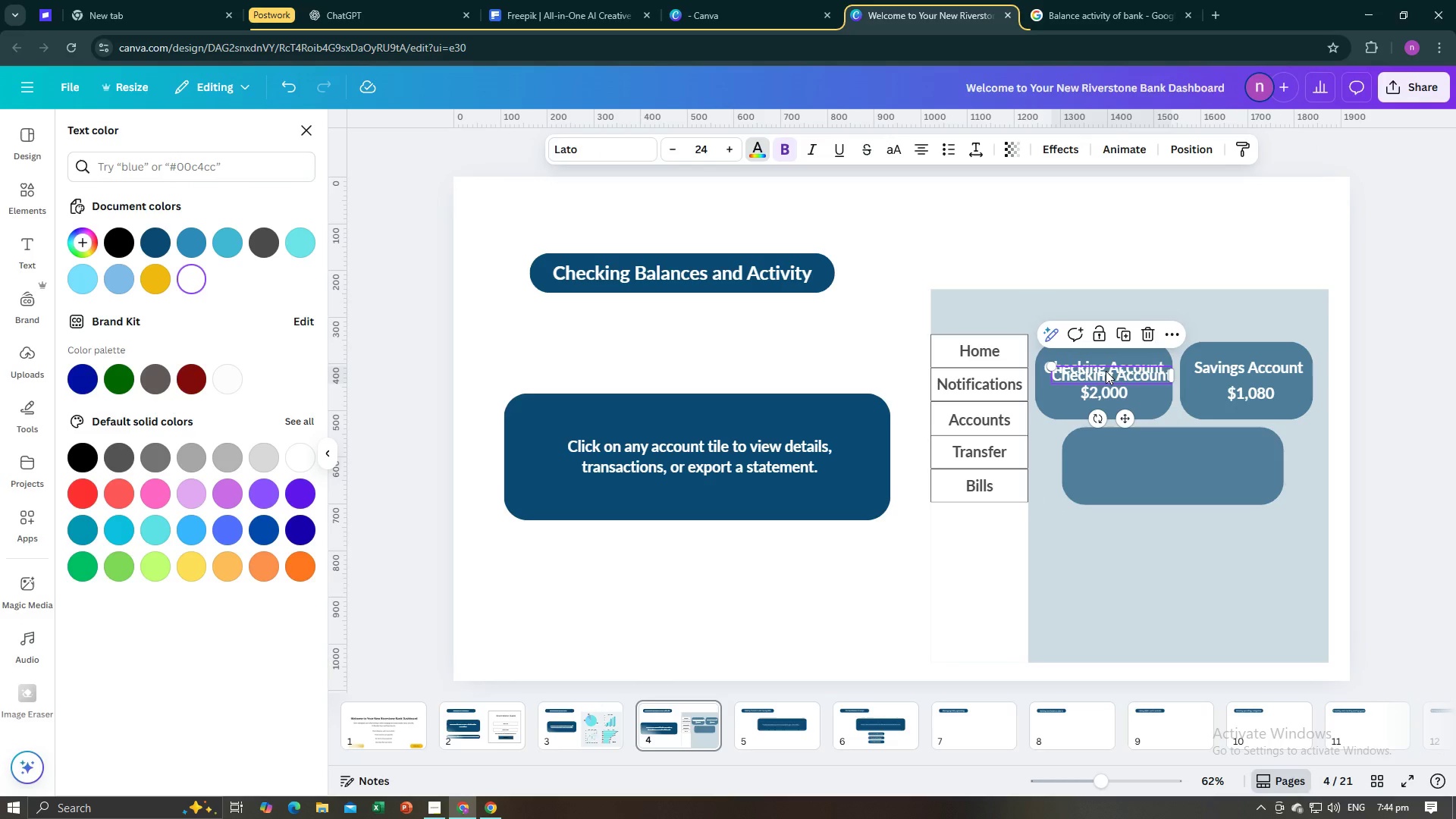 
left_click_drag(start_coordinate=[1106, 372], to_coordinate=[1165, 445])
 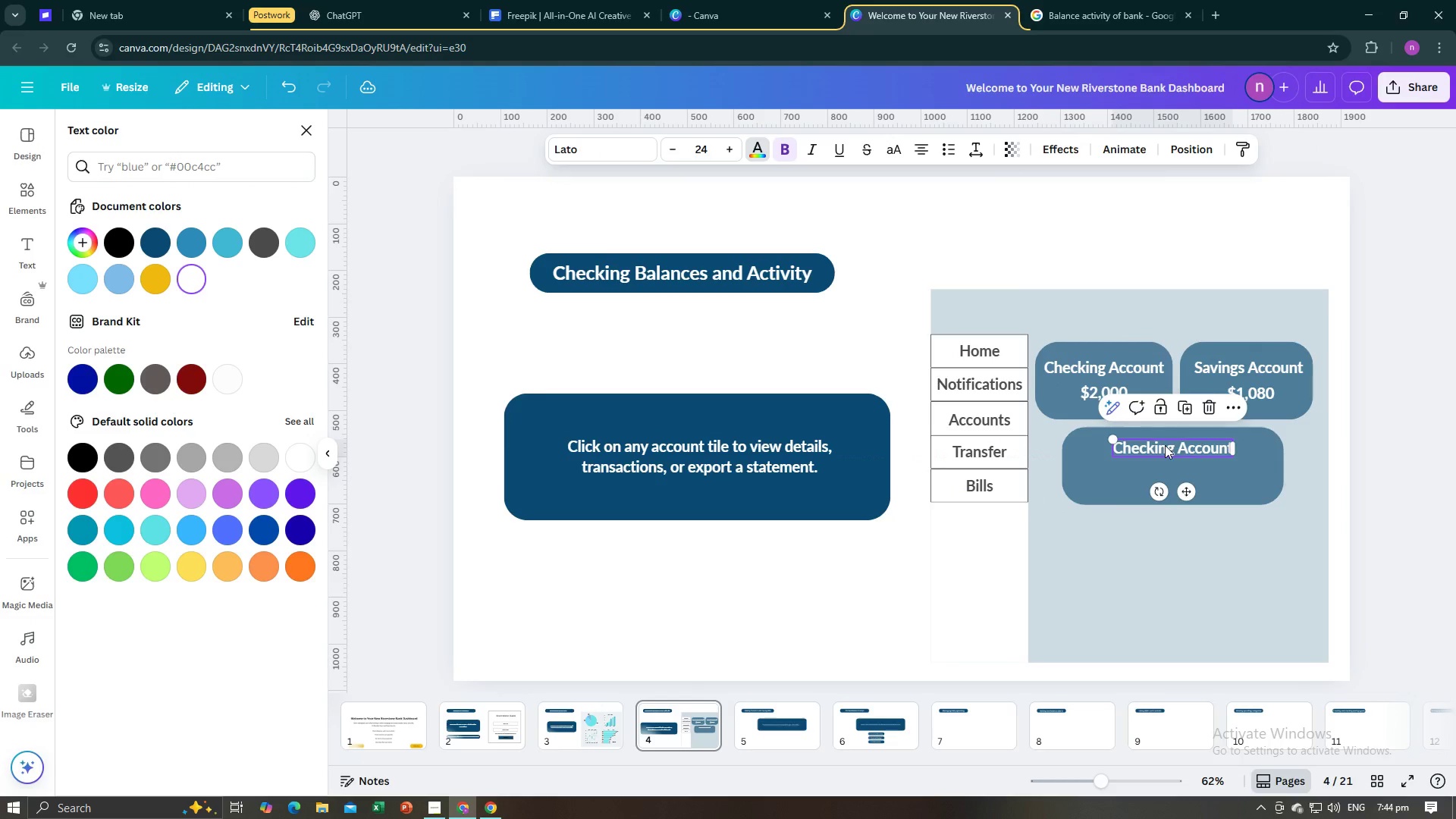 
left_click([1165, 445])
 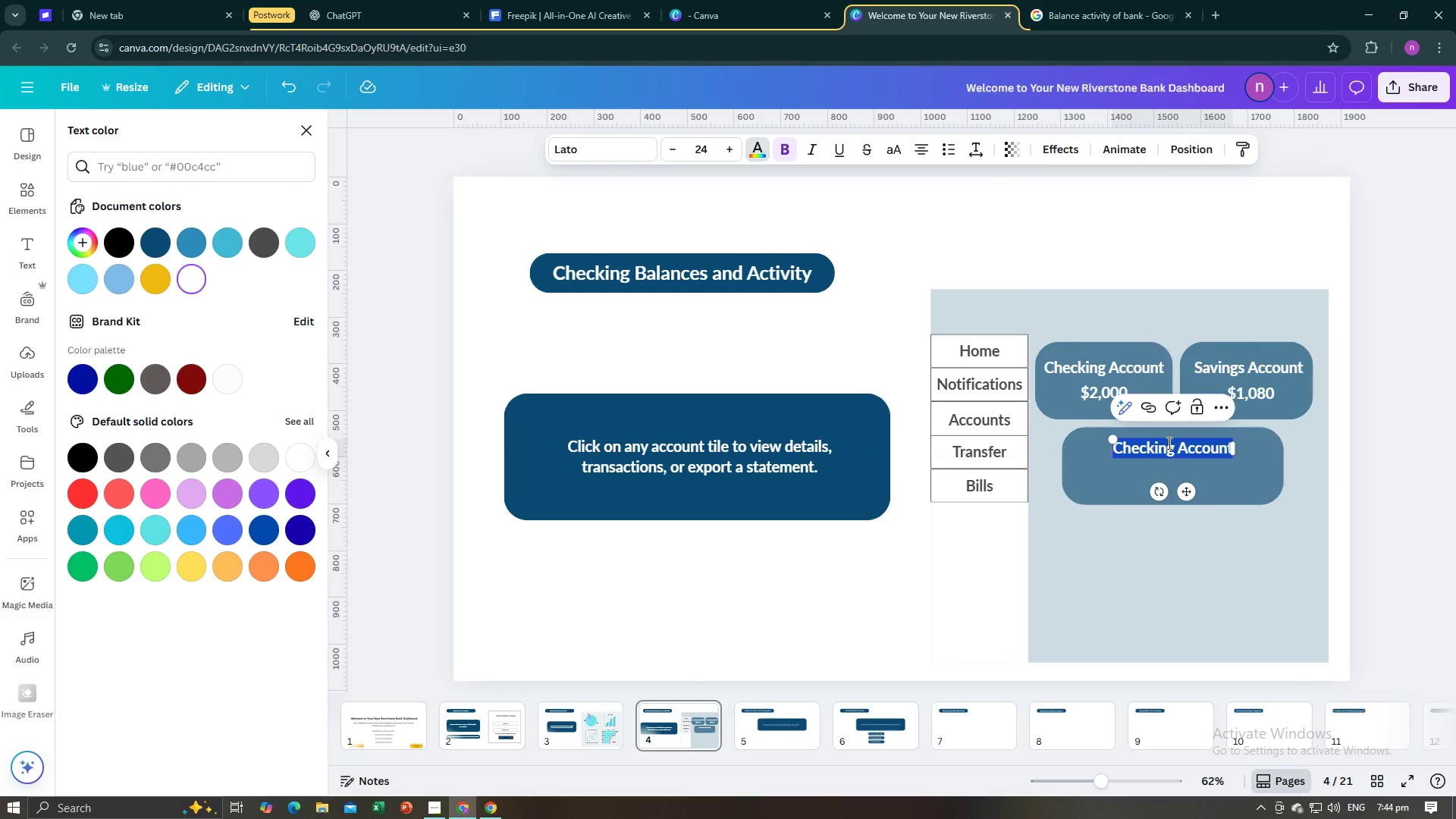 
type(Upcoming b)
key(Backspace)
type(Bills)
 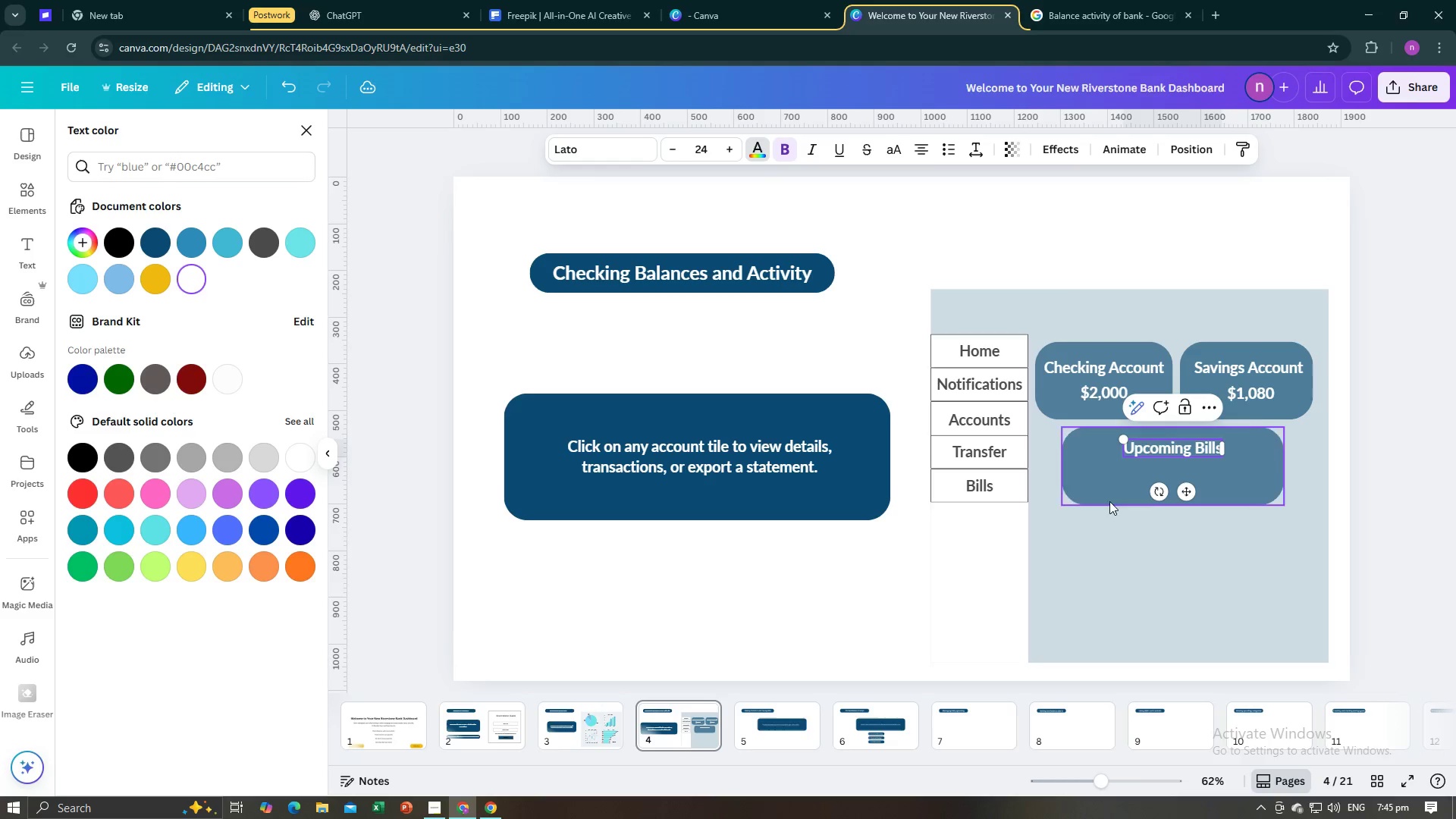 
left_click([1089, 530])
 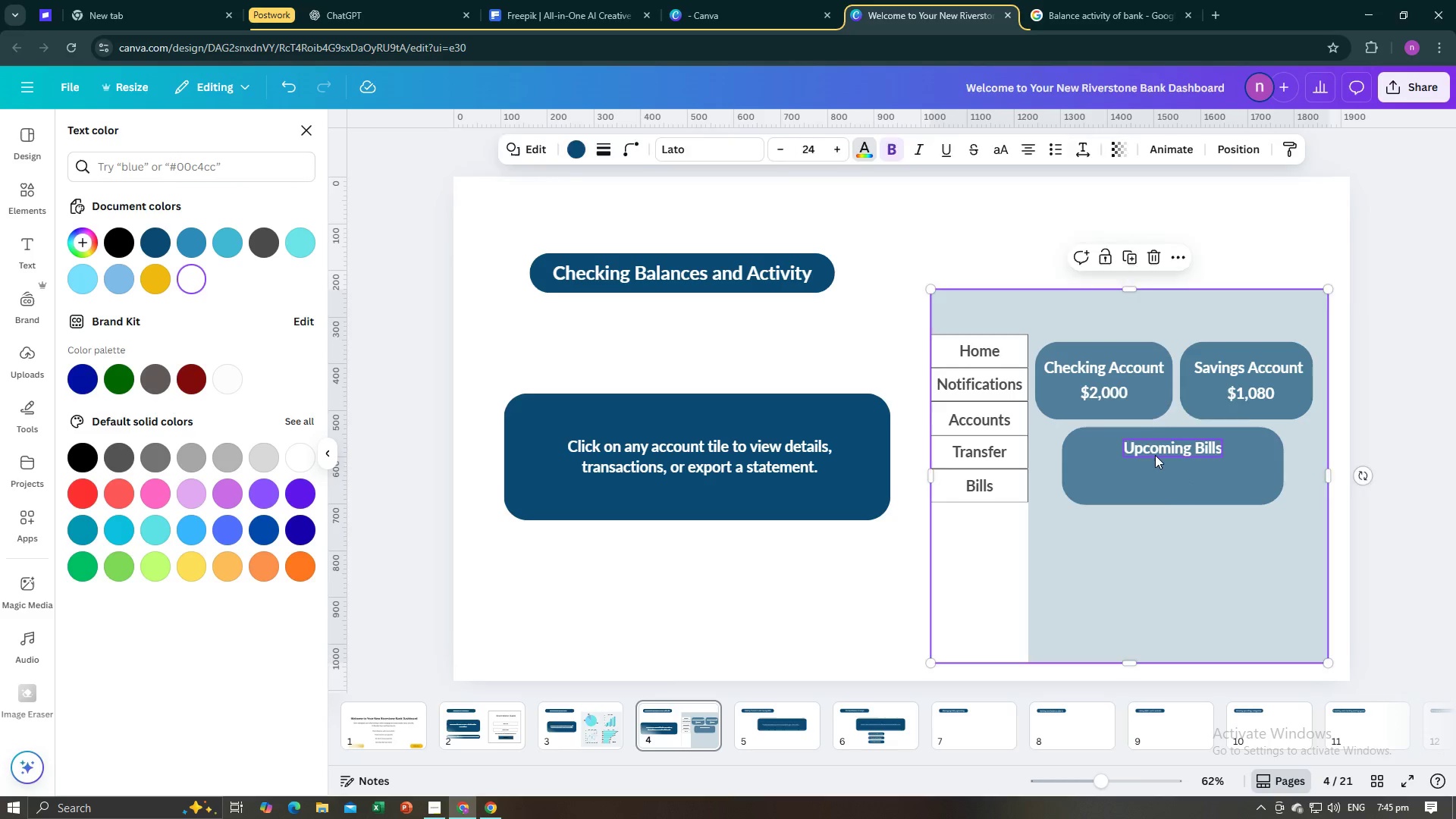 
left_click([1155, 455])
 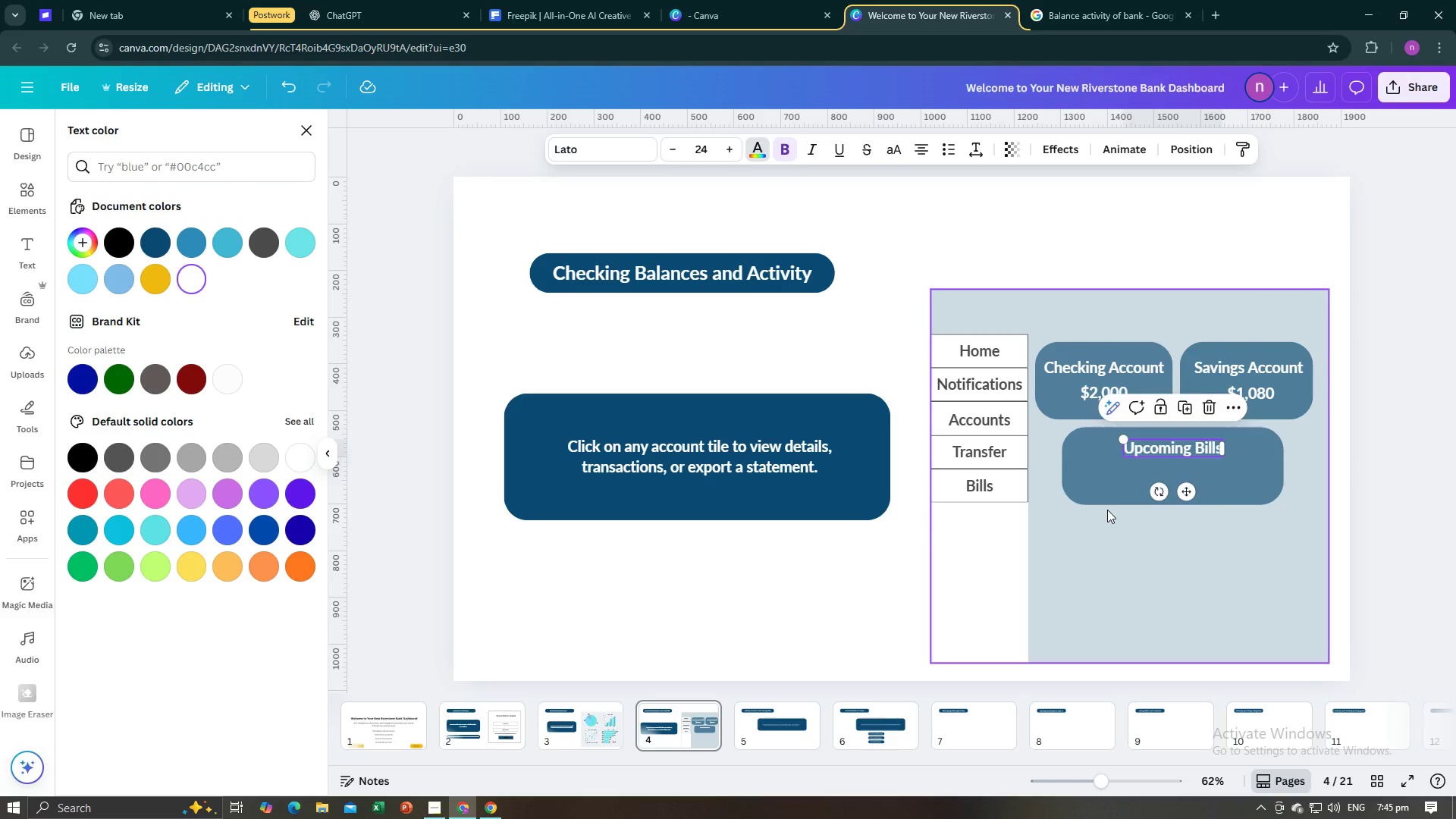 
left_click([1107, 510])
 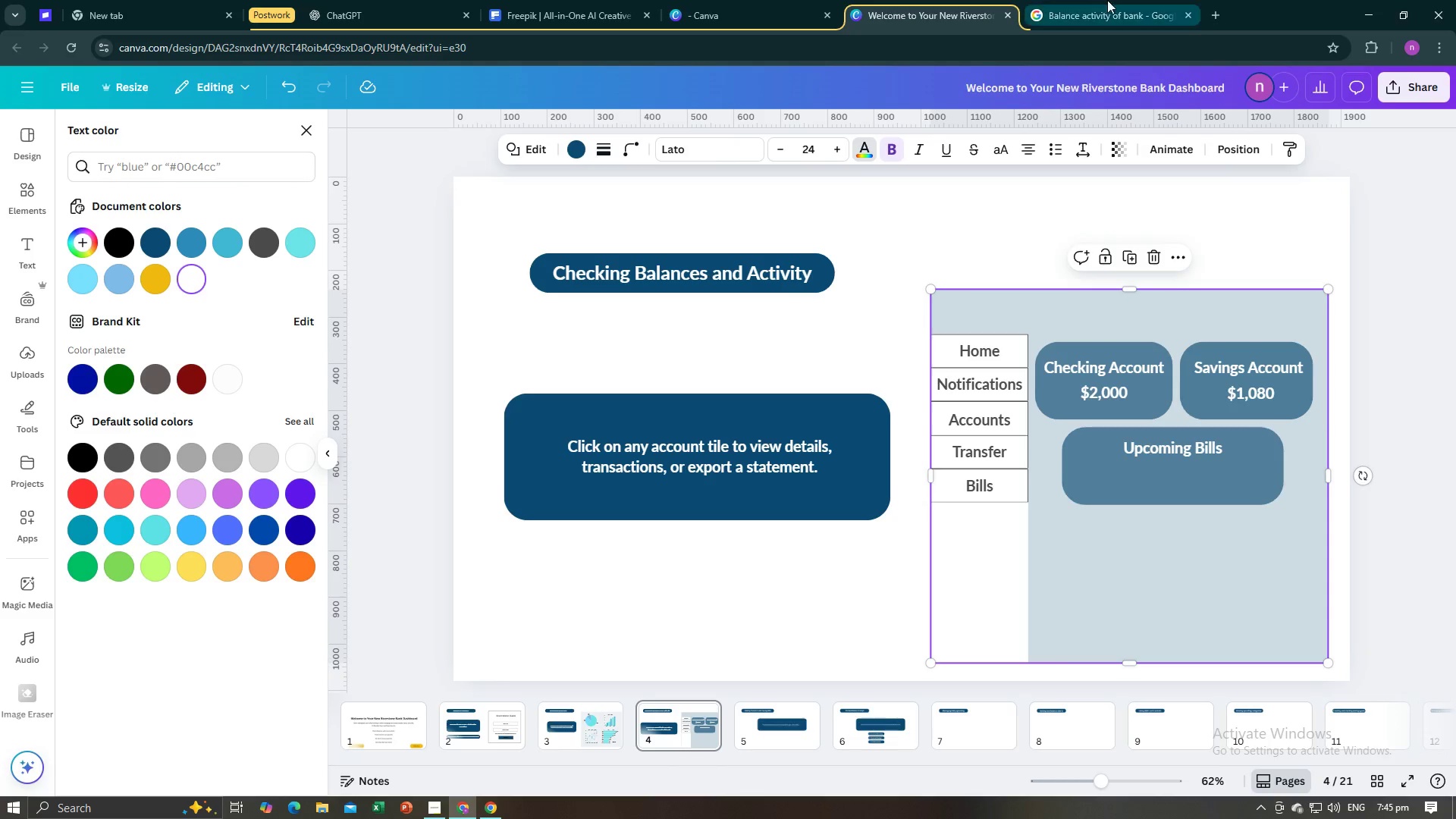 
left_click([1107, 0])
 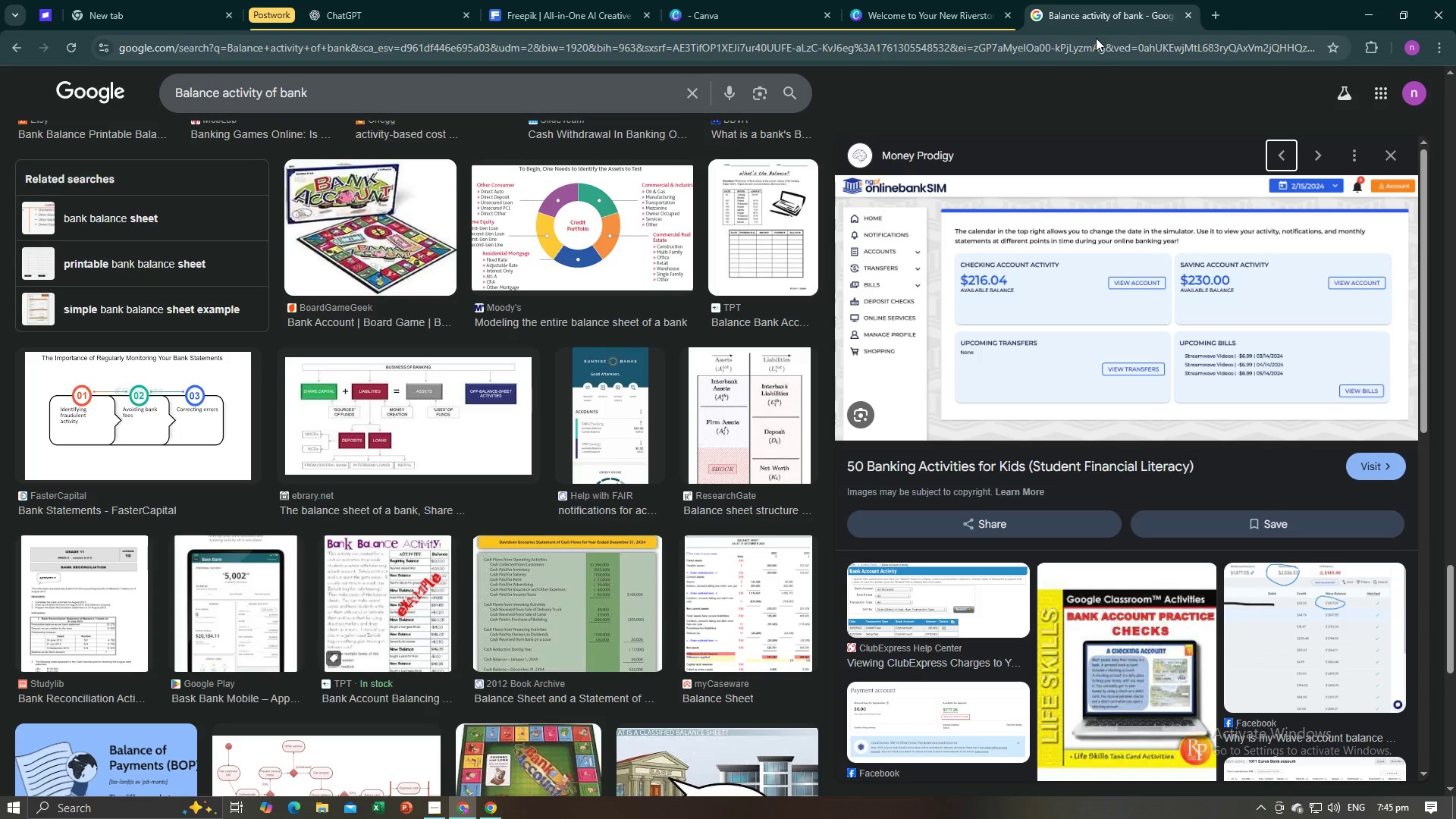 
left_click([944, 10])
 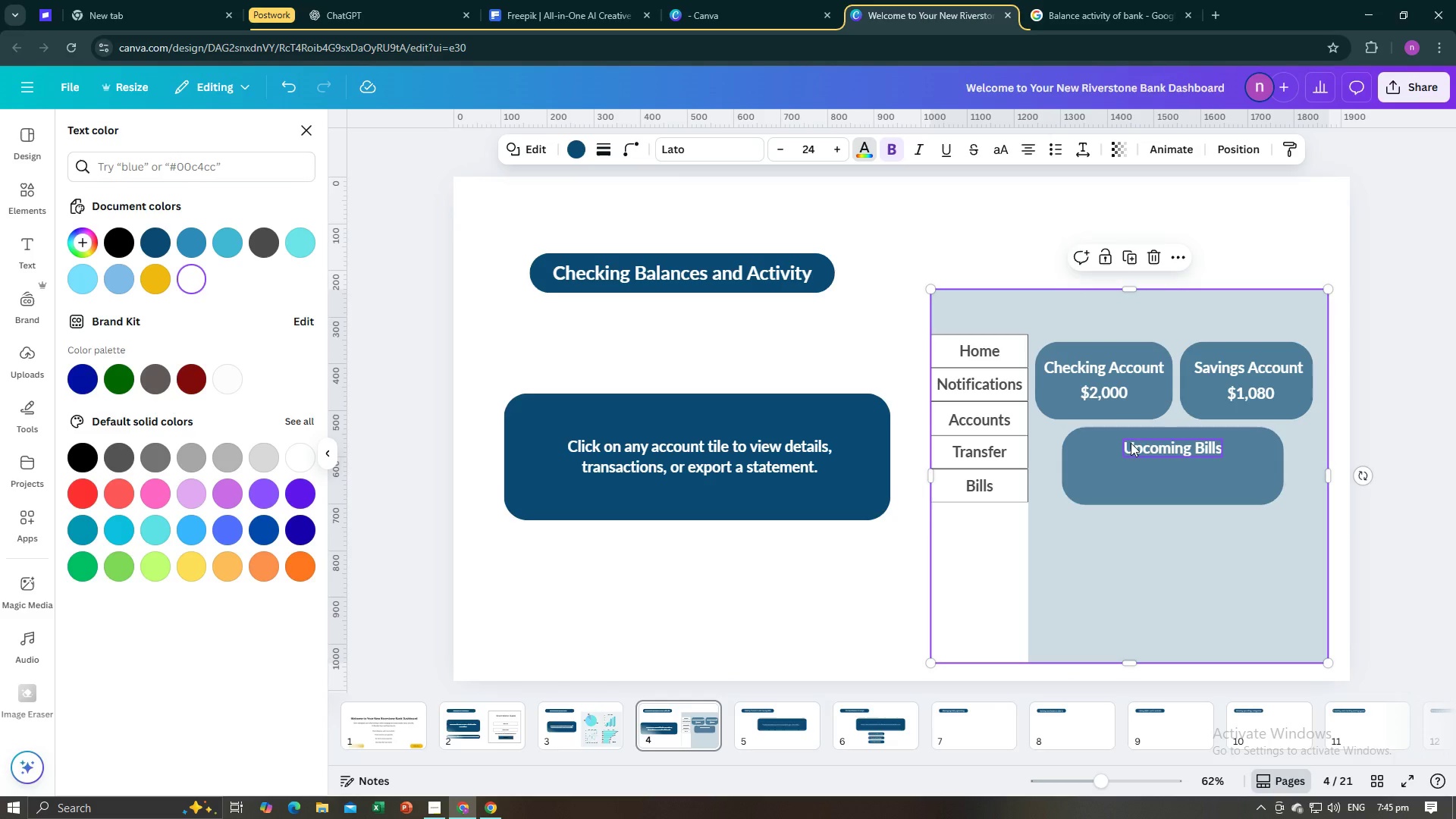 
left_click([1109, 396])
 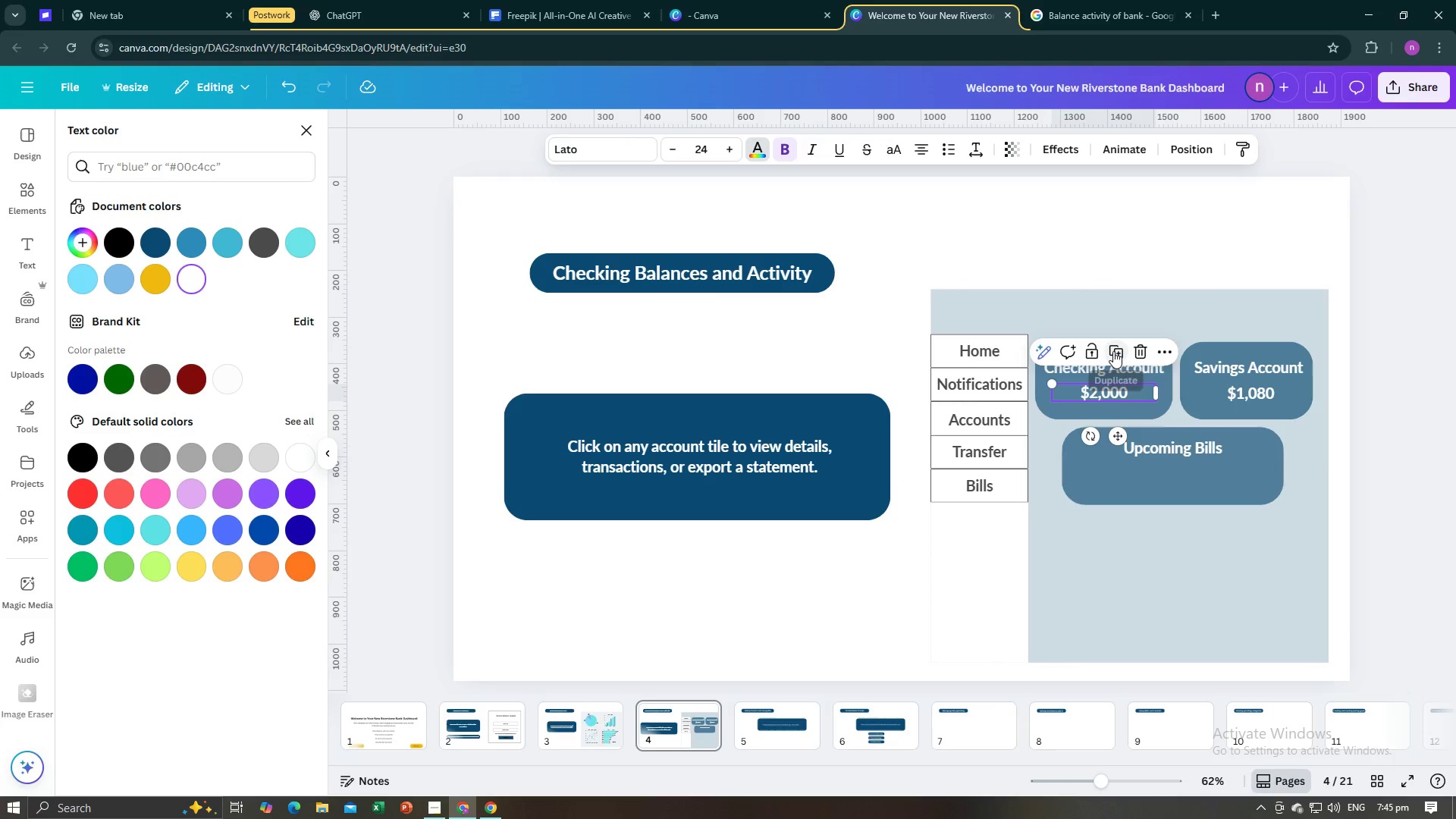 
left_click([1113, 351])
 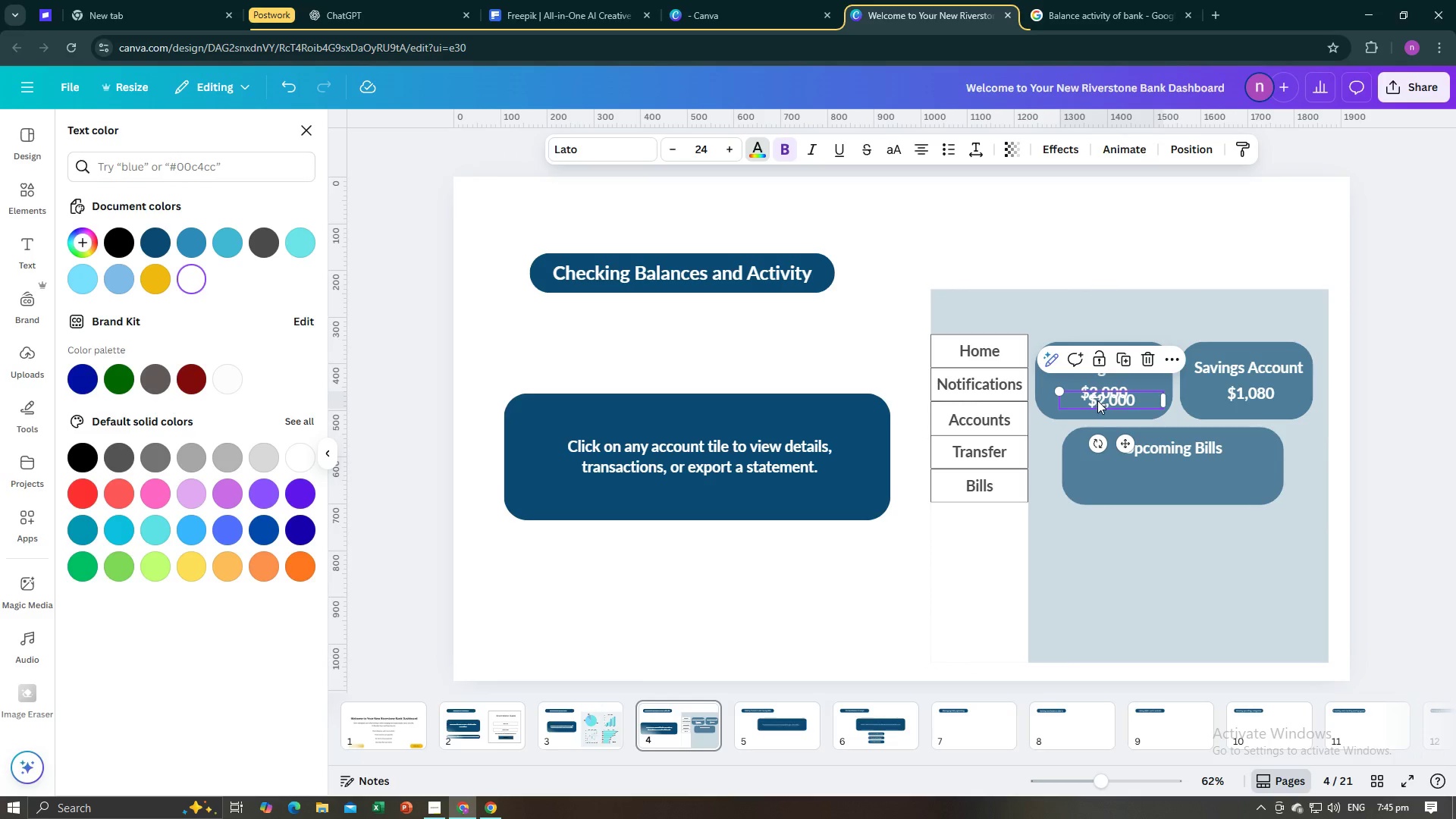 
left_click_drag(start_coordinate=[1097, 400], to_coordinate=[1149, 473])
 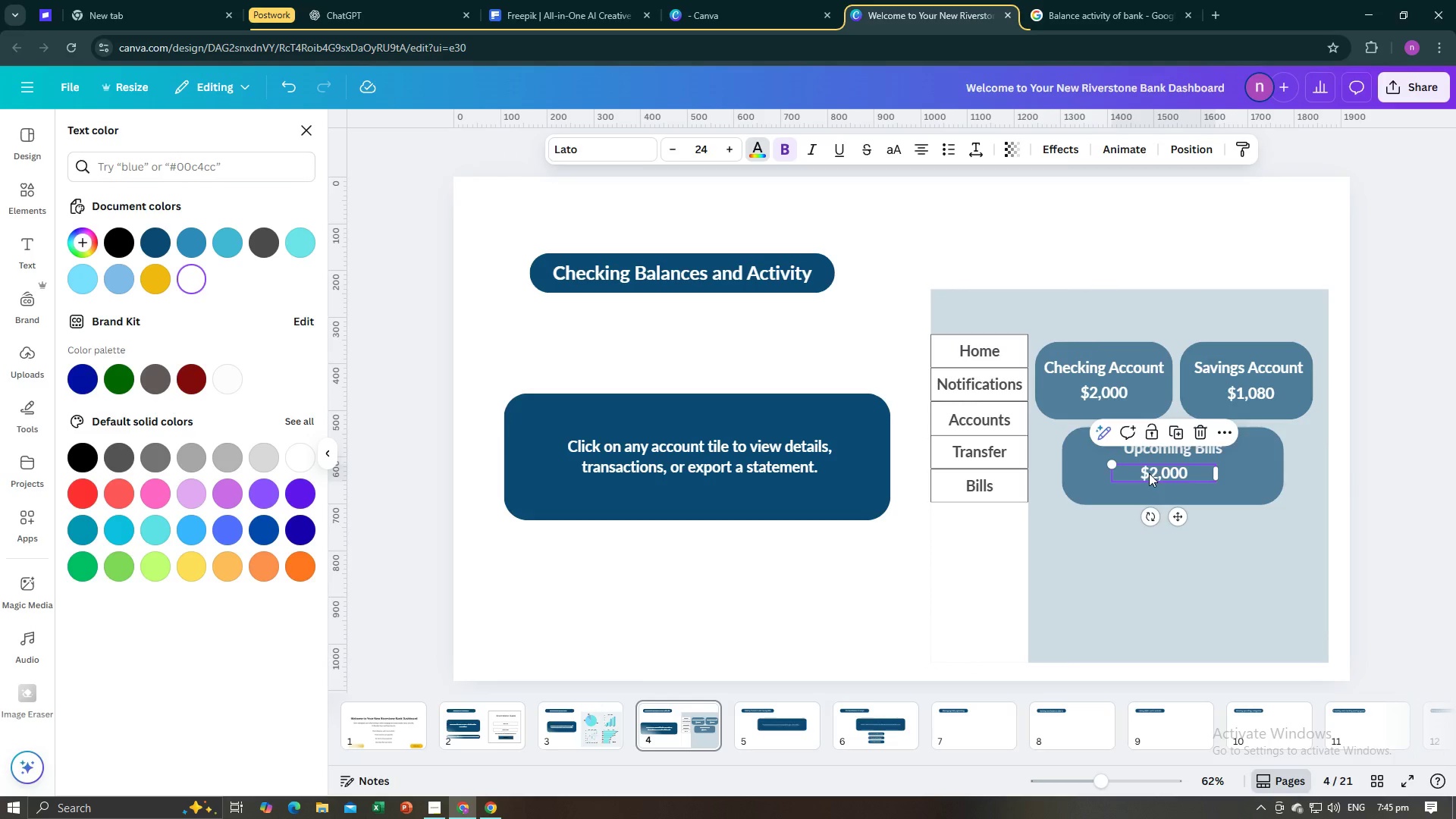 
left_click([1150, 473])
 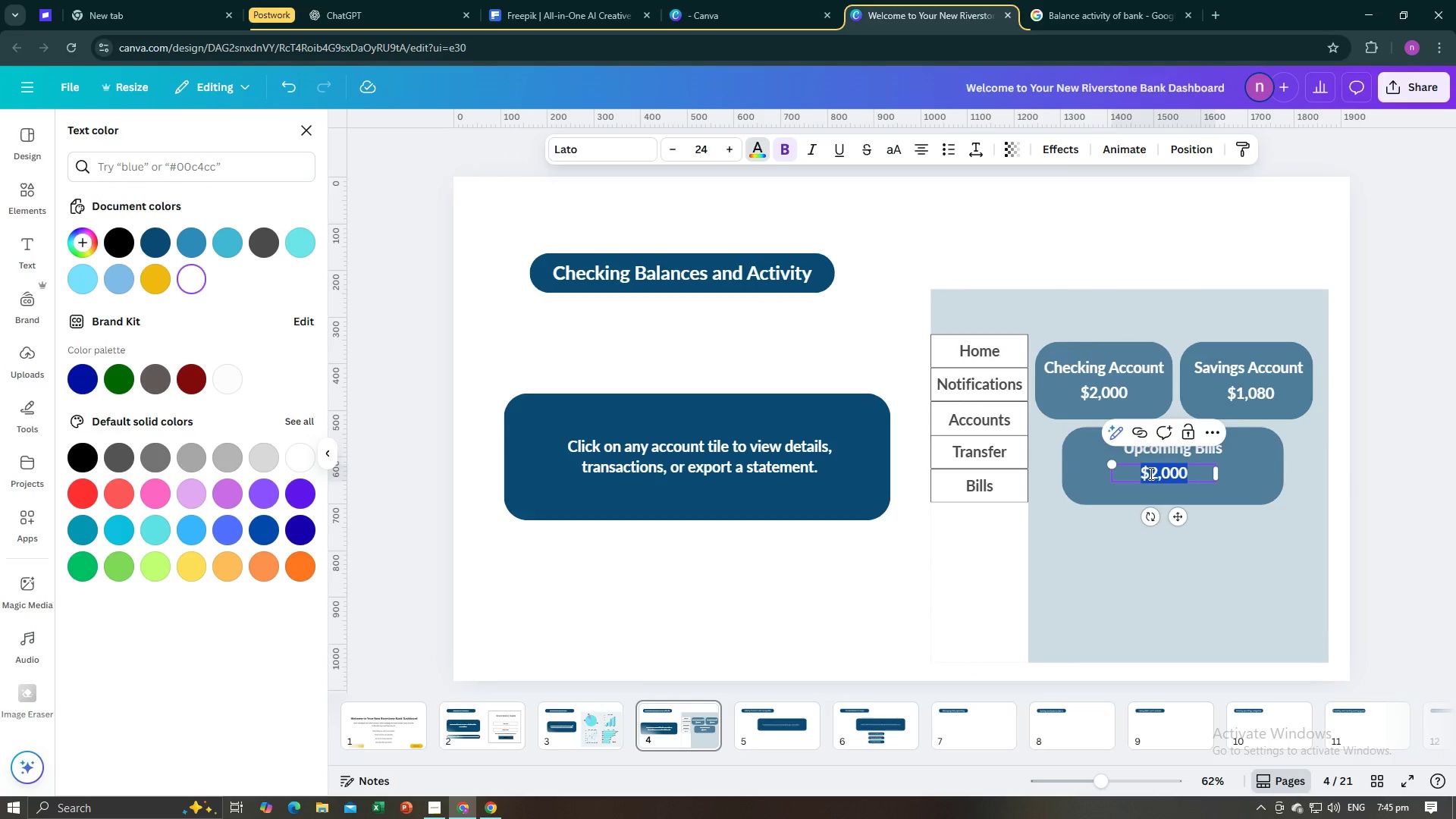 
type(Canva Subscription)
 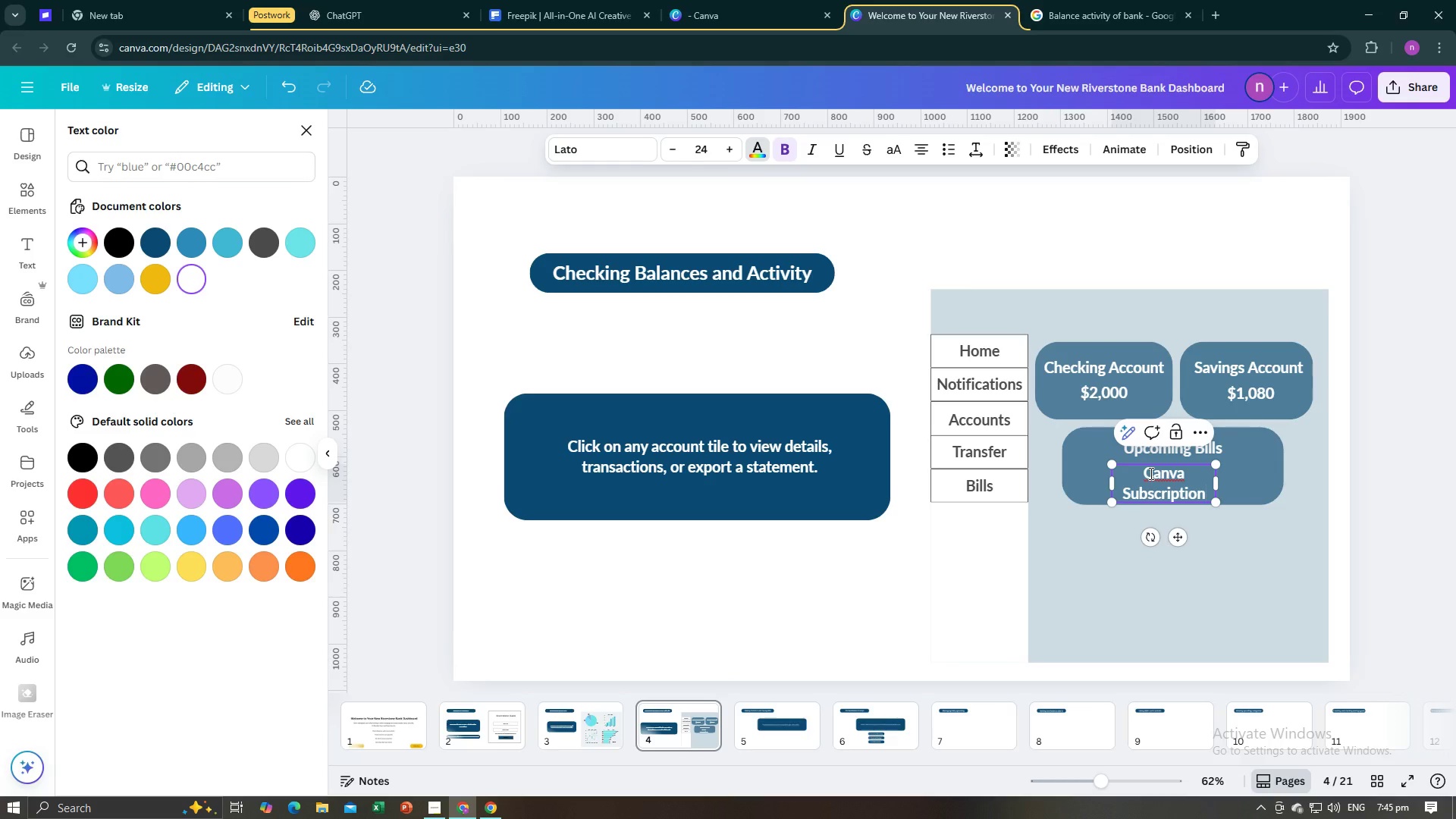 
left_click([1216, 482])
 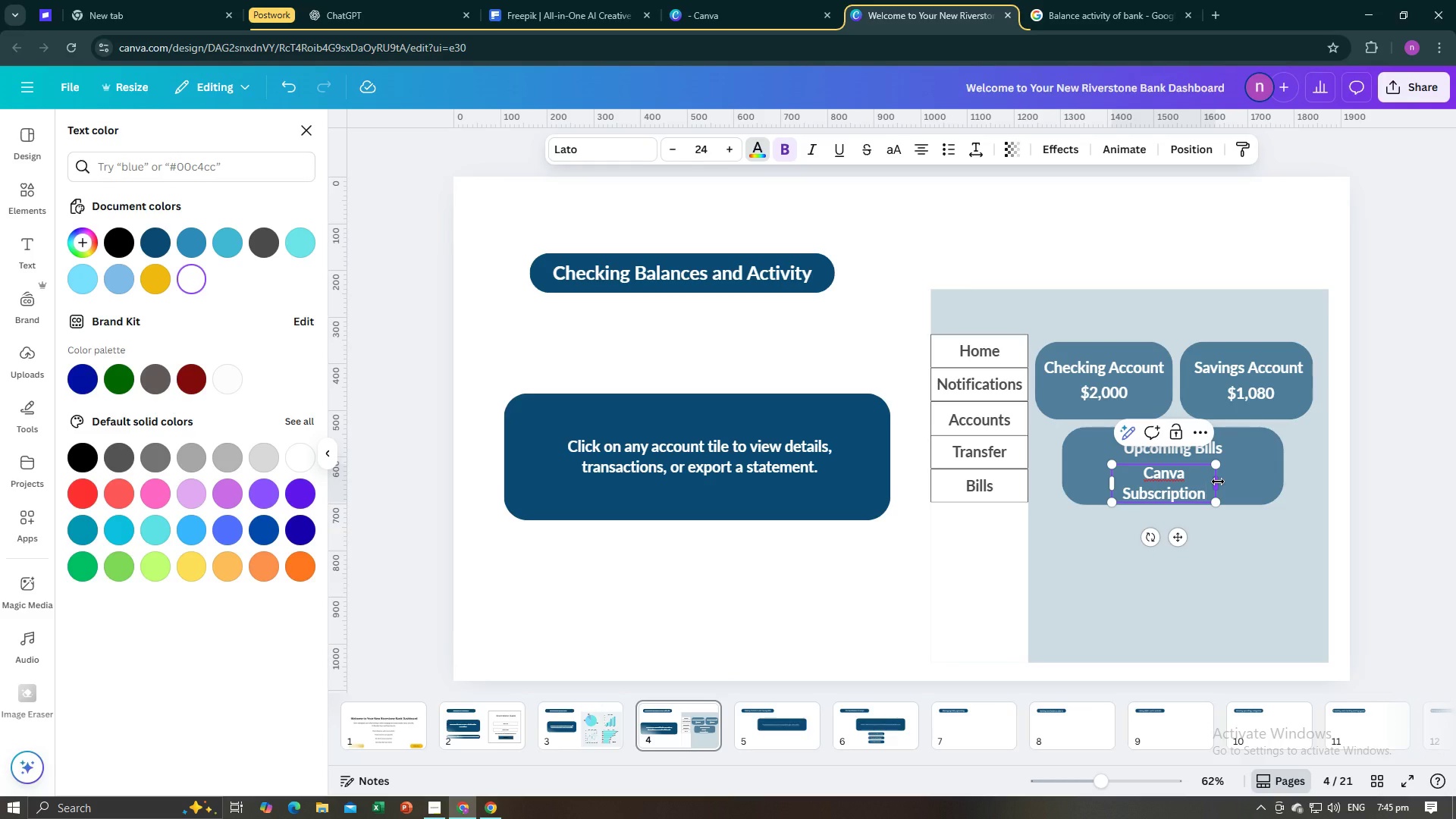 
left_click_drag(start_coordinate=[1218, 482], to_coordinate=[1250, 474])
 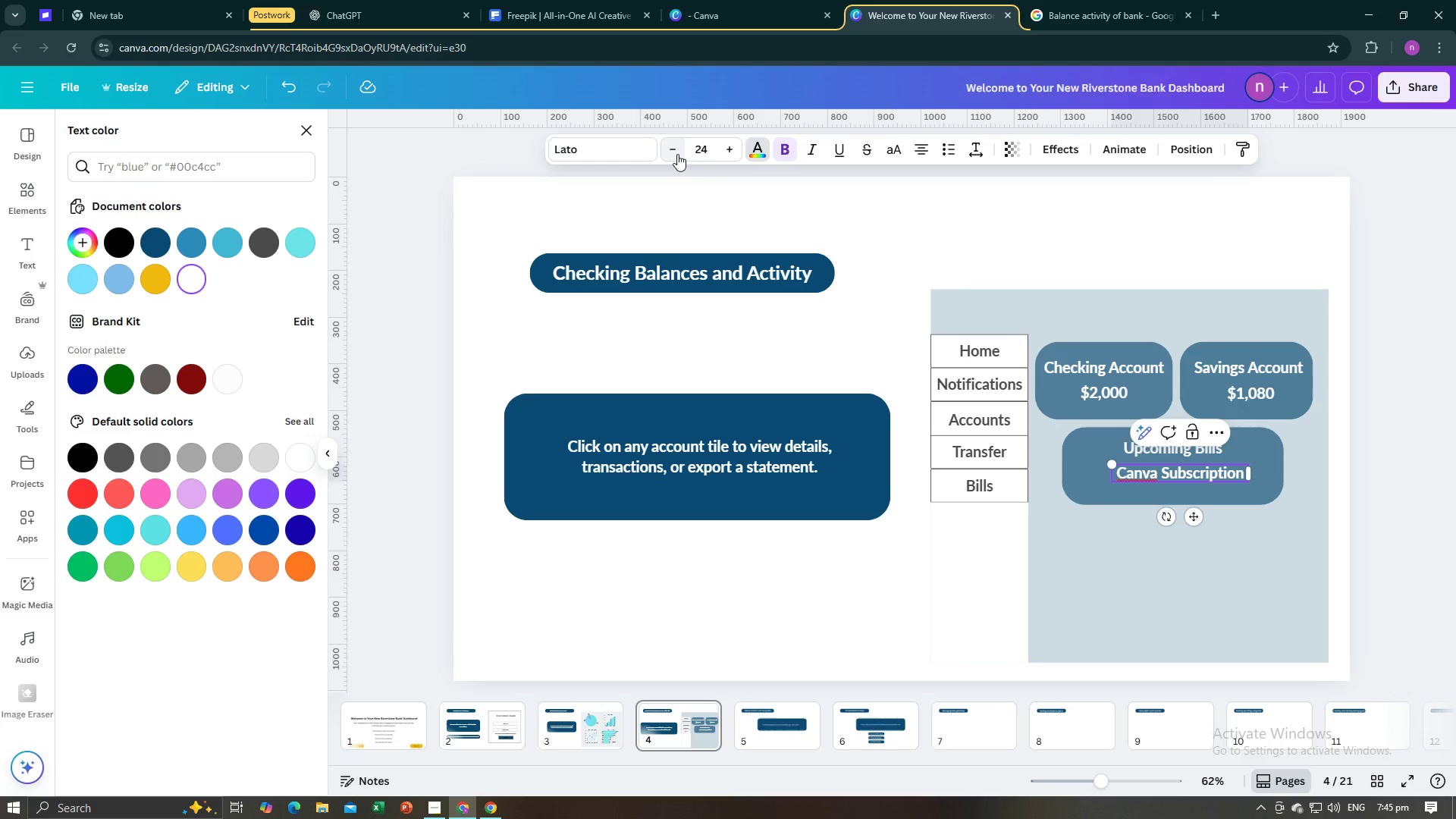 
double_click([677, 154])
 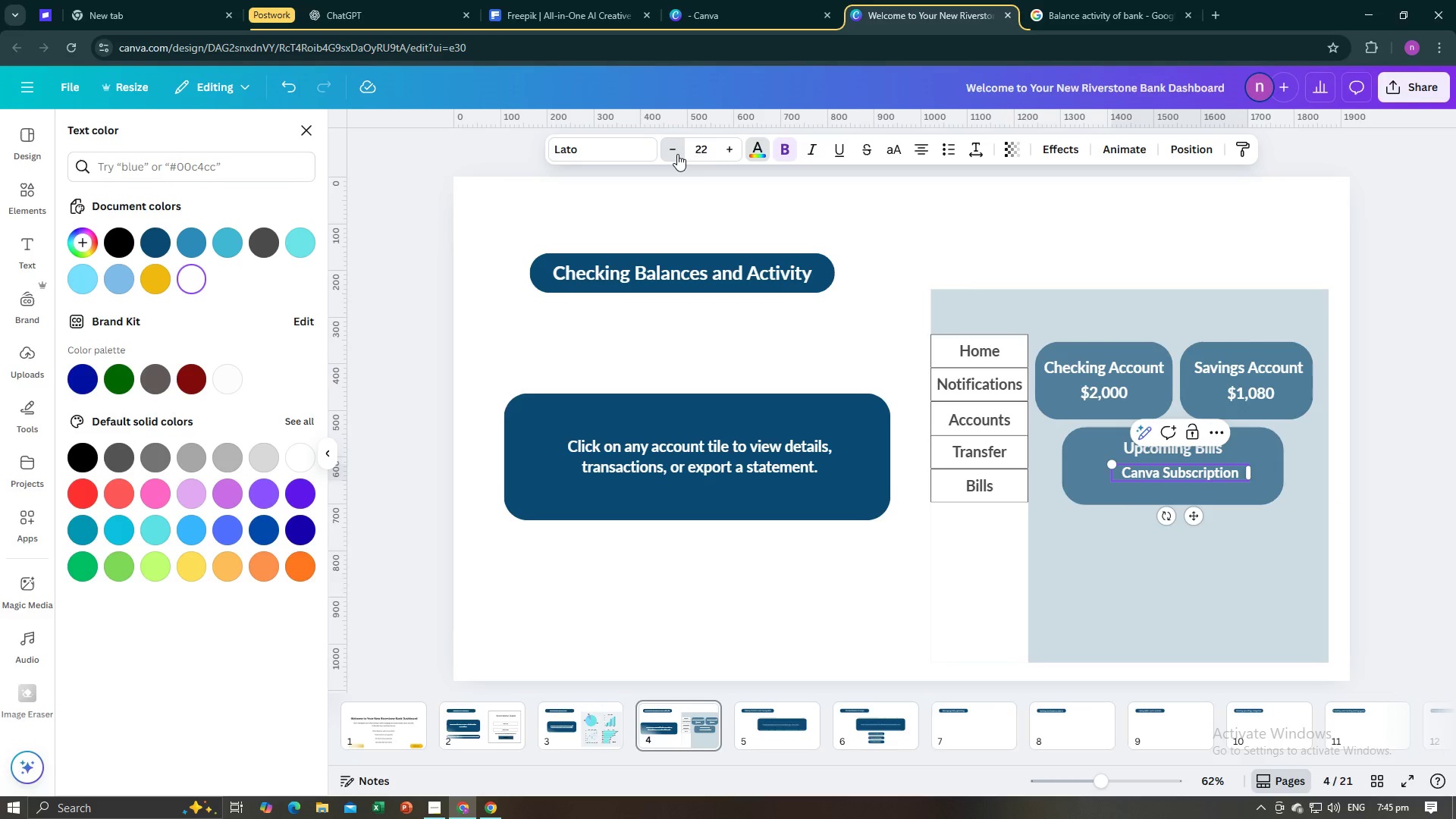 
triple_click([677, 154])
 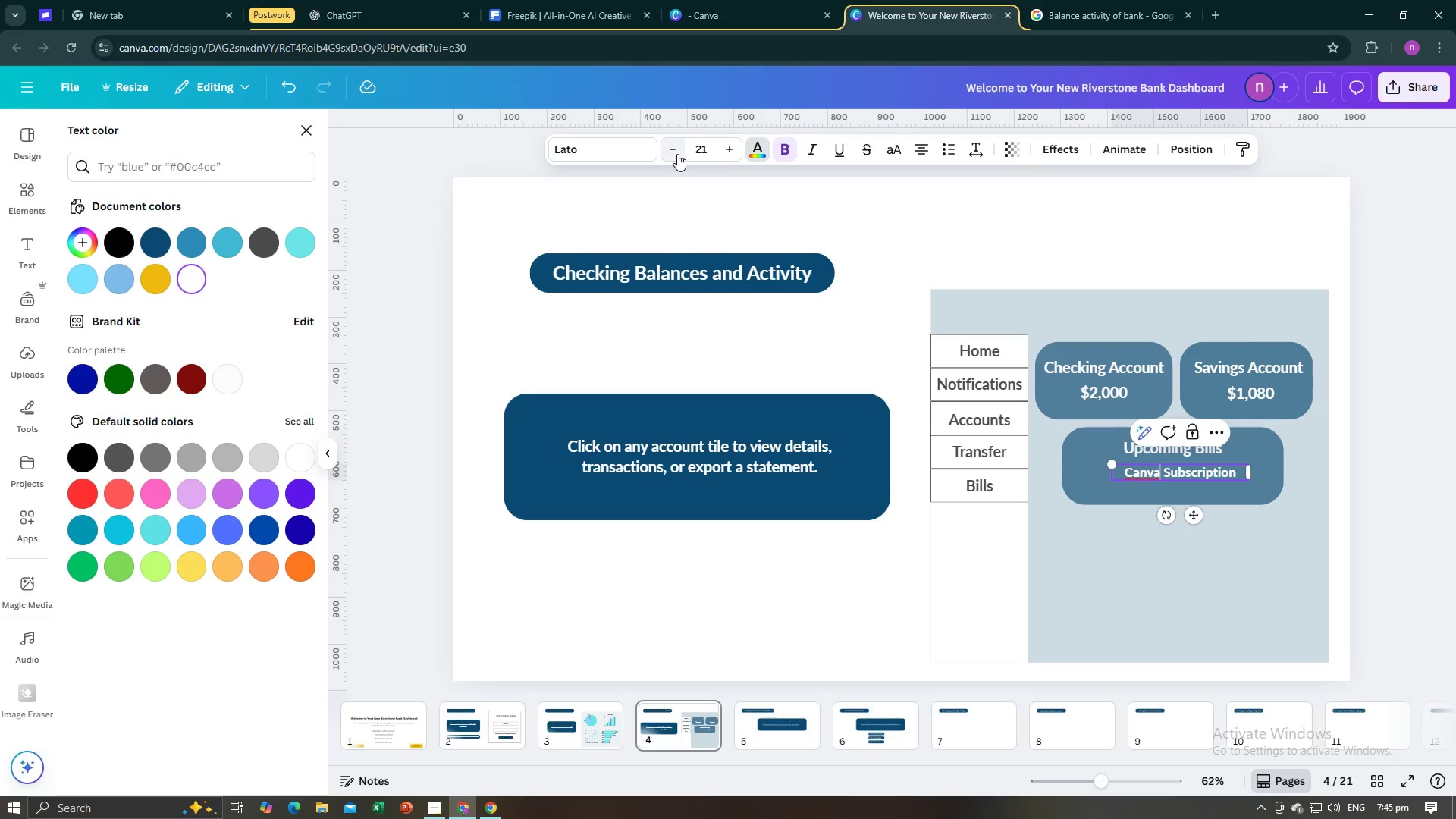 
left_click([677, 154])
 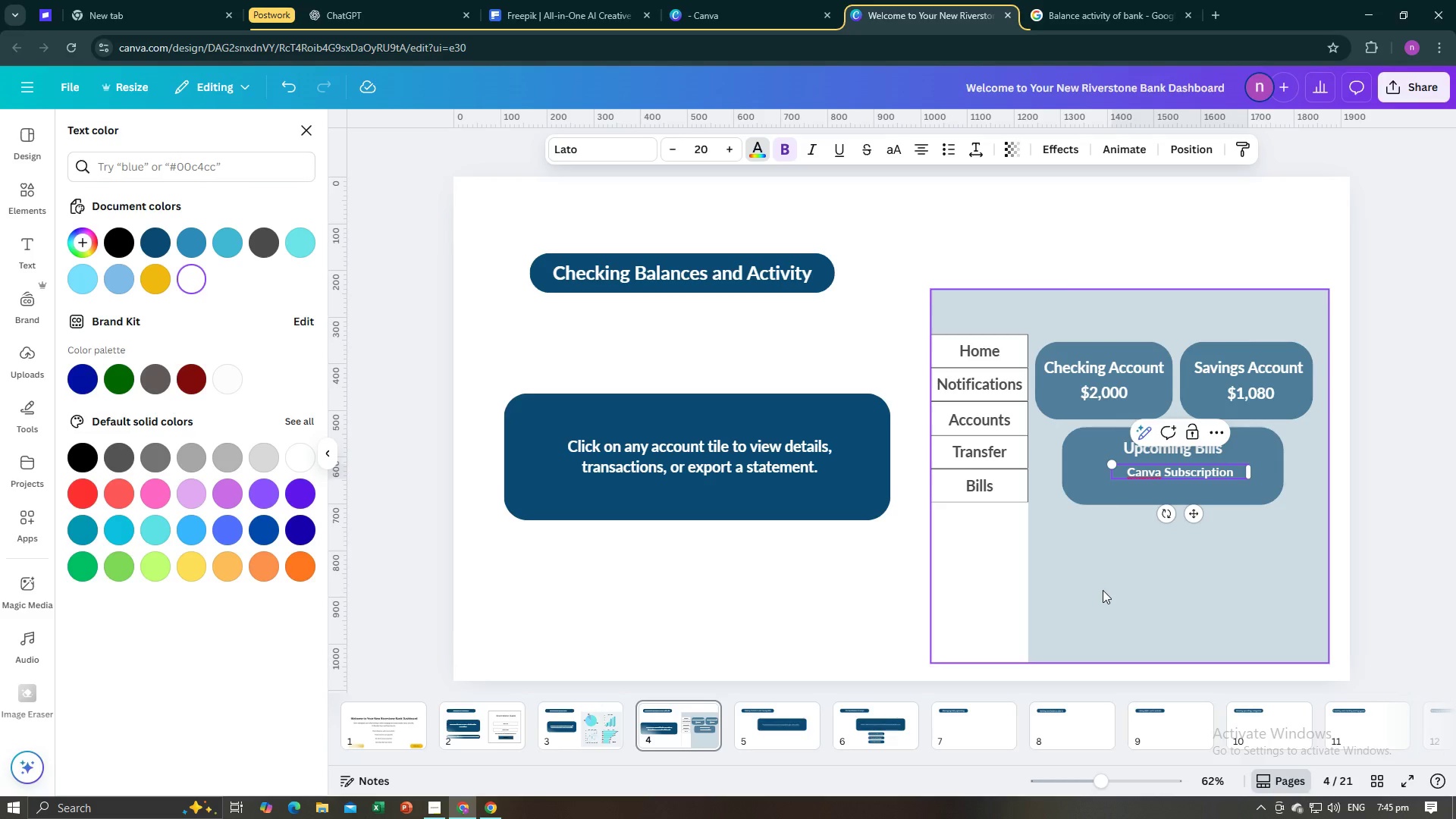 
left_click([1103, 589])
 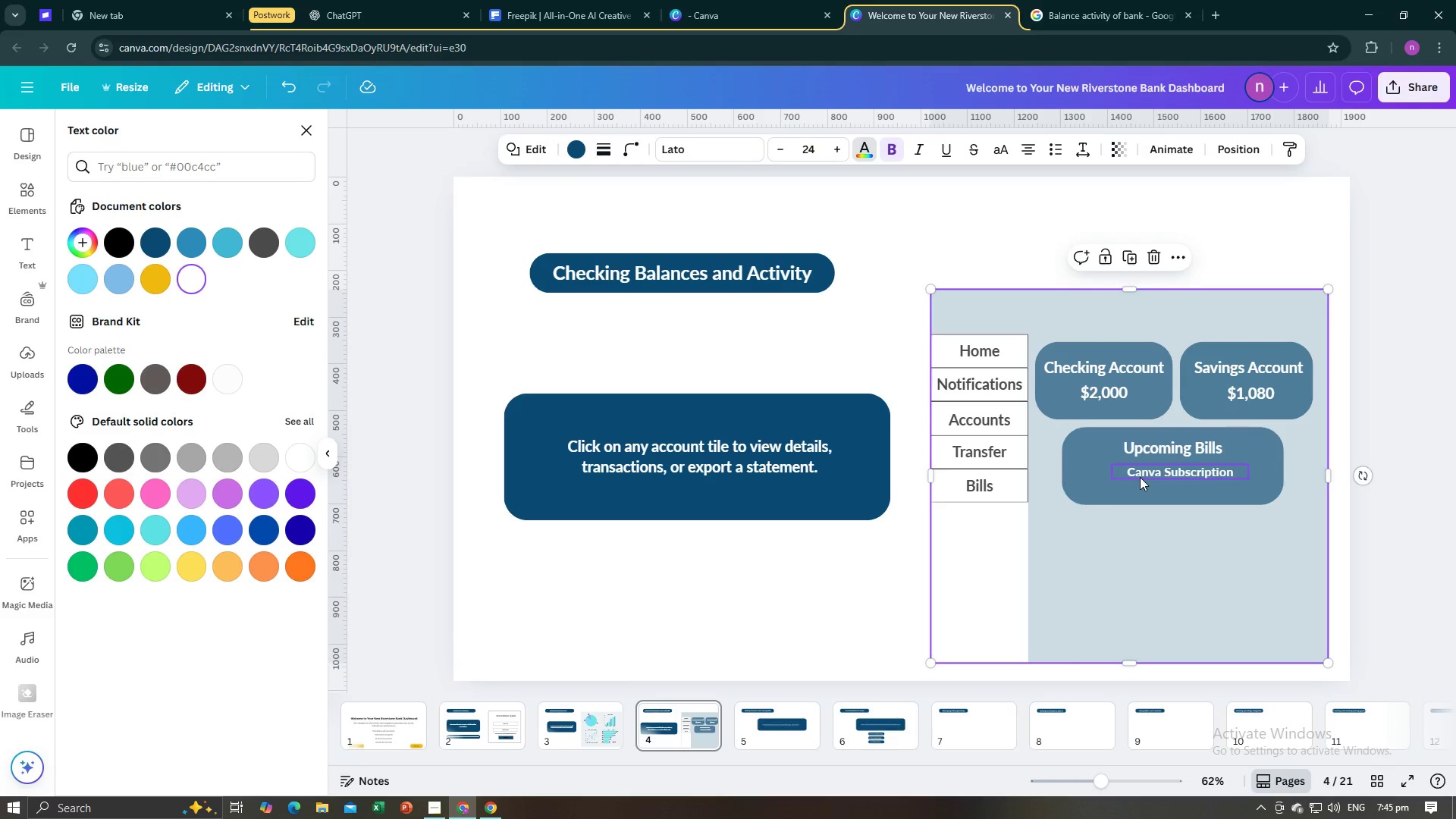 
left_click([1140, 477])
 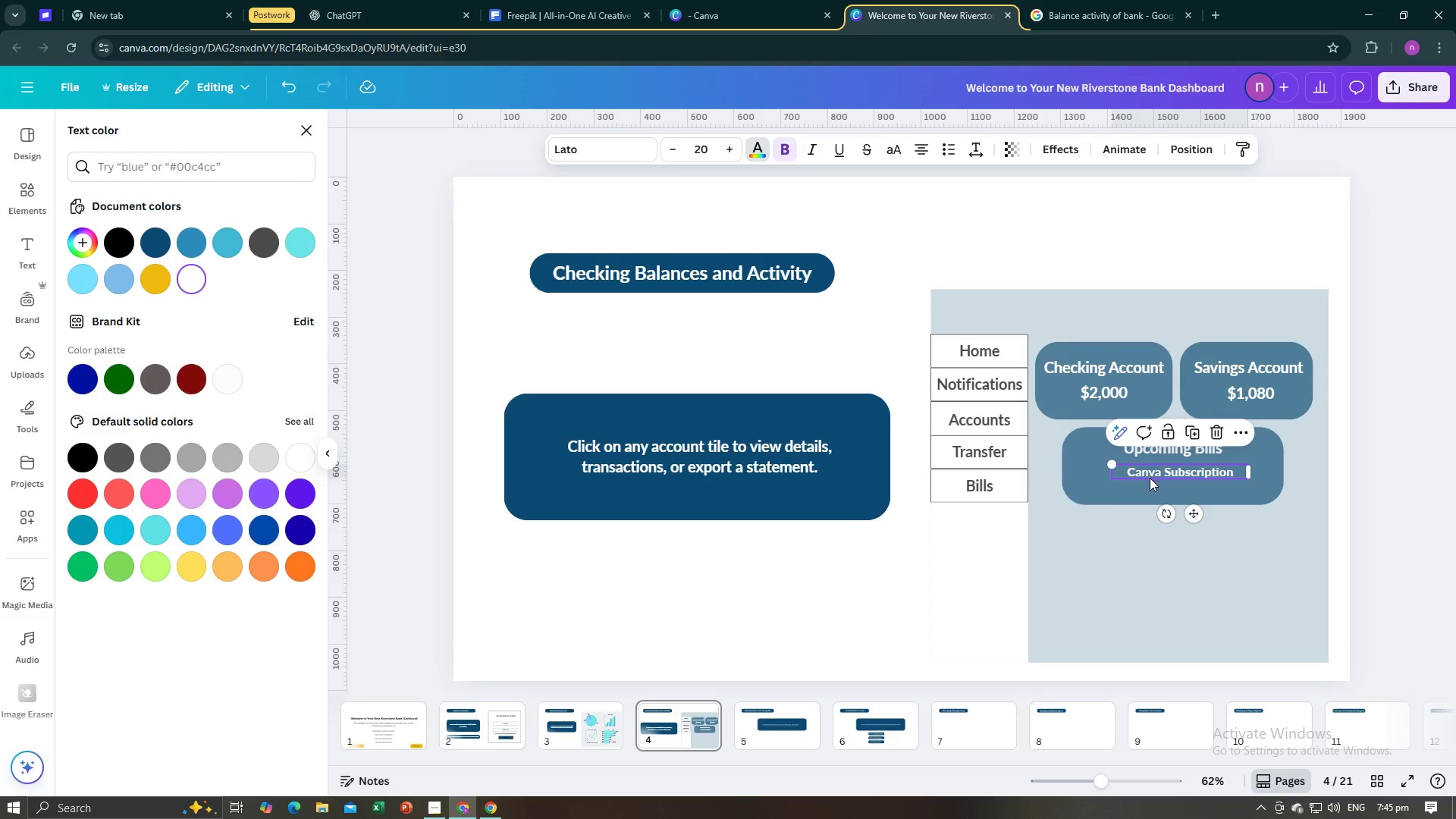 
left_click_drag(start_coordinate=[1149, 474], to_coordinate=[1150, 479])
 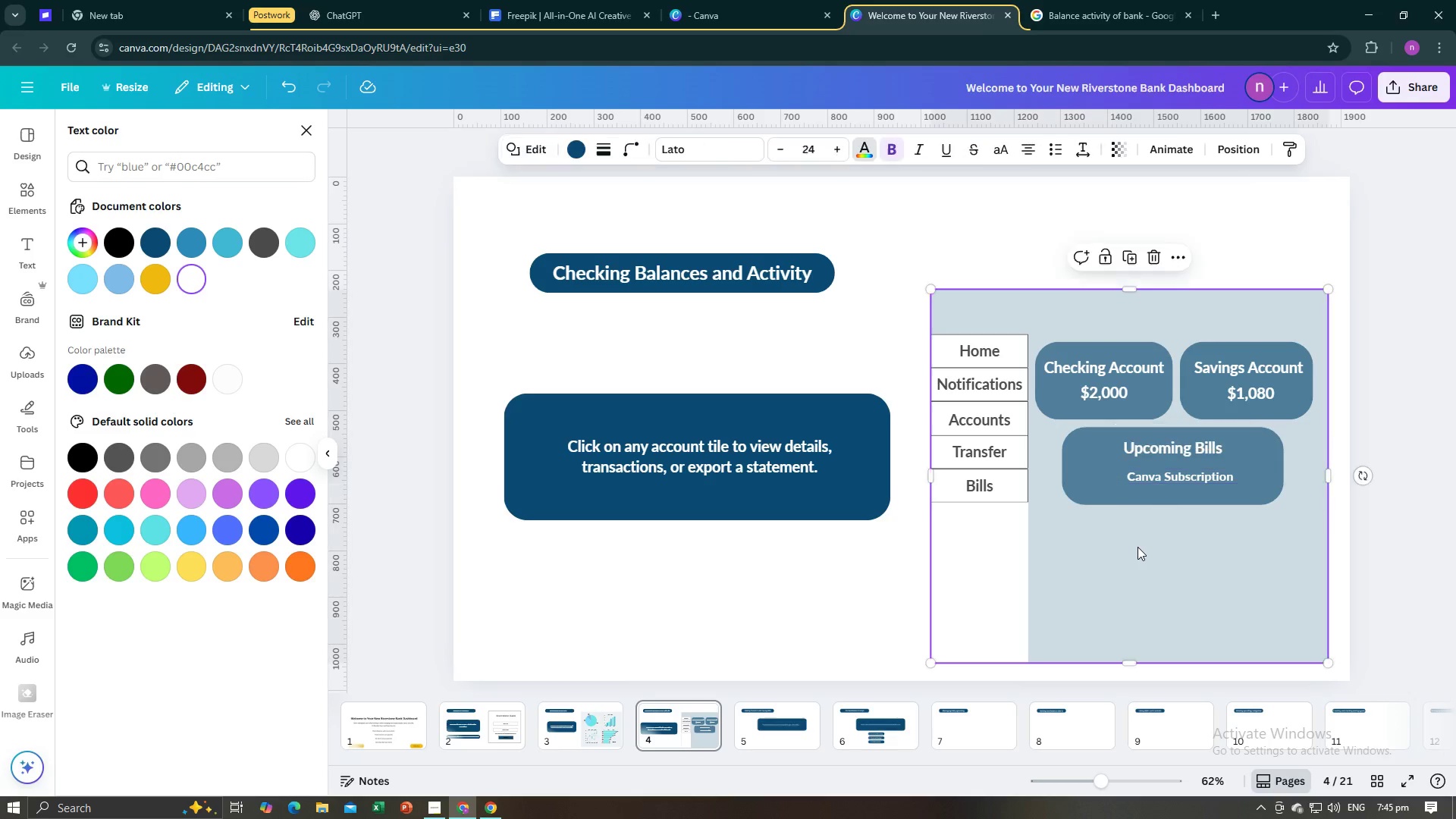 
left_click([1138, 547])
 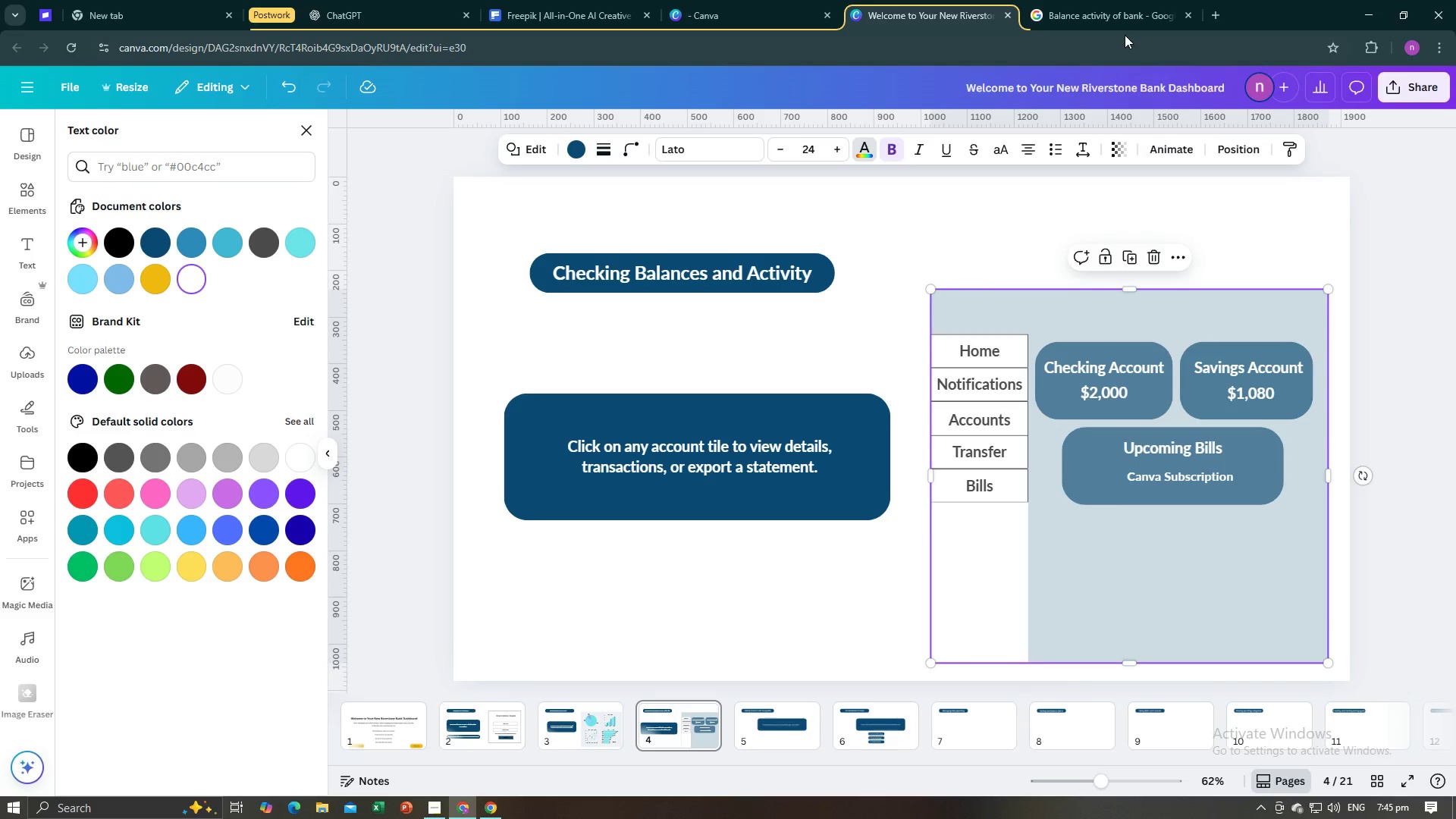 
left_click([1100, 0])
 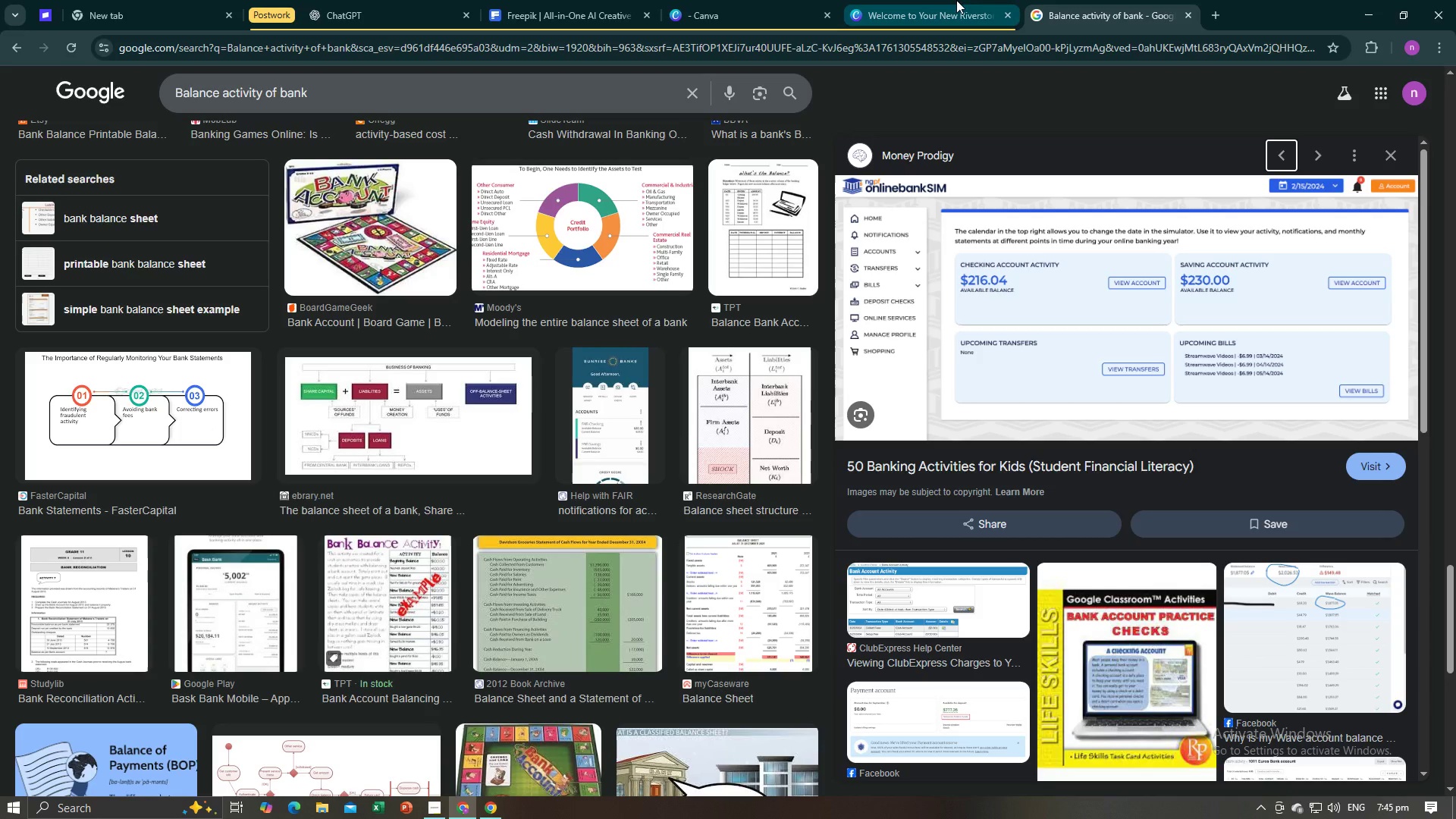 
left_click([956, 0])
 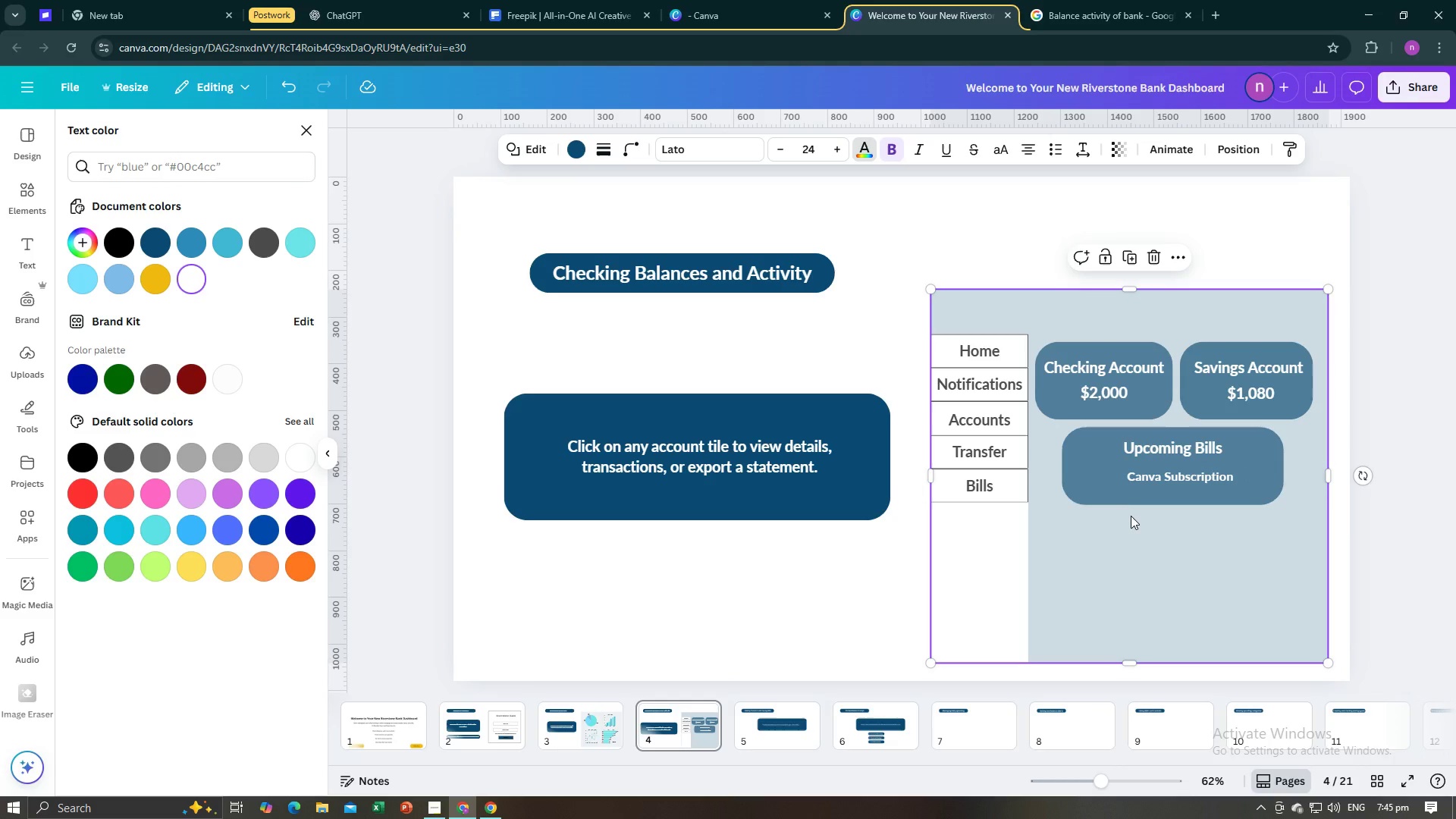 
left_click([1131, 516])
 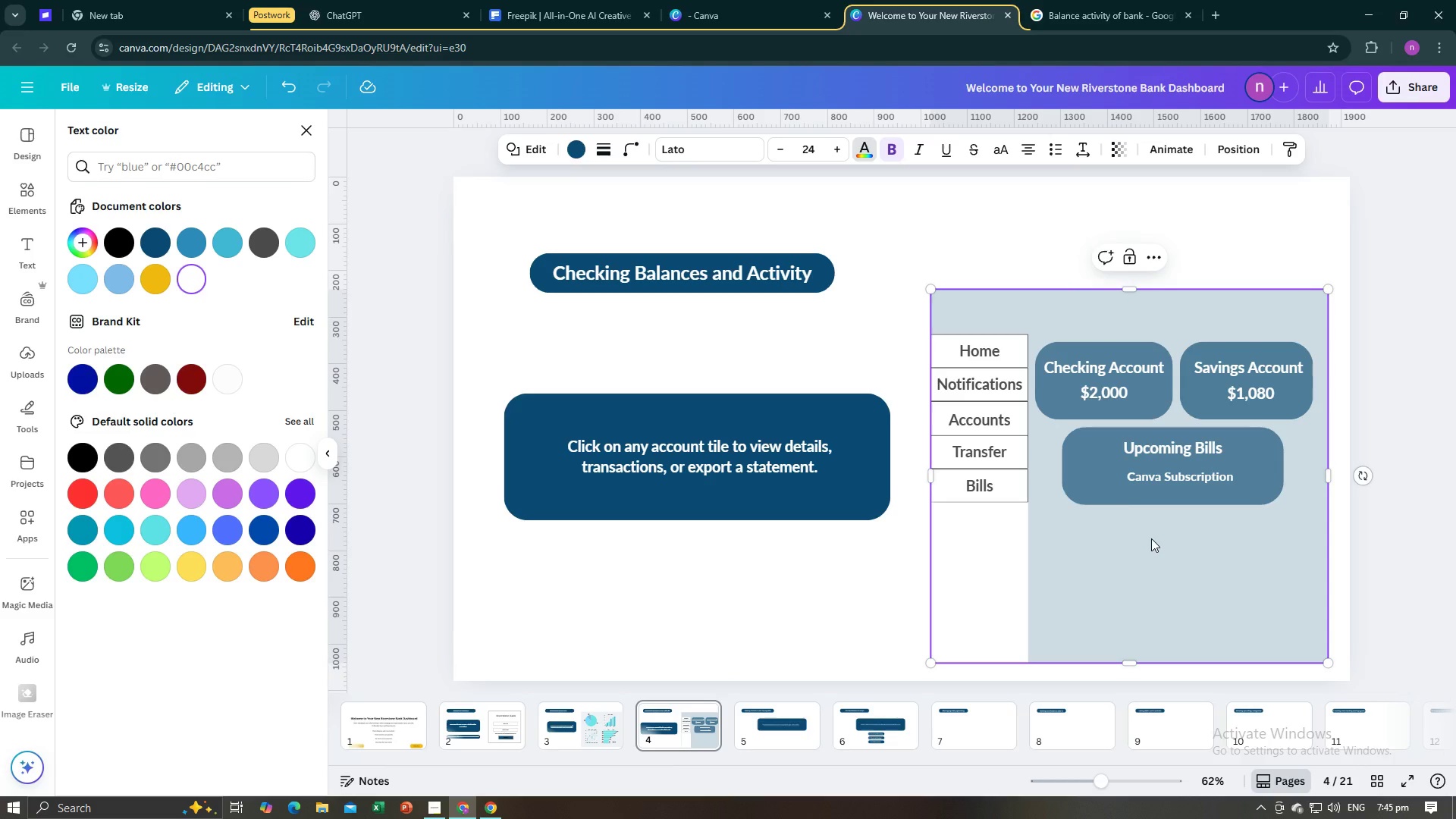 
left_click([1144, 483])
 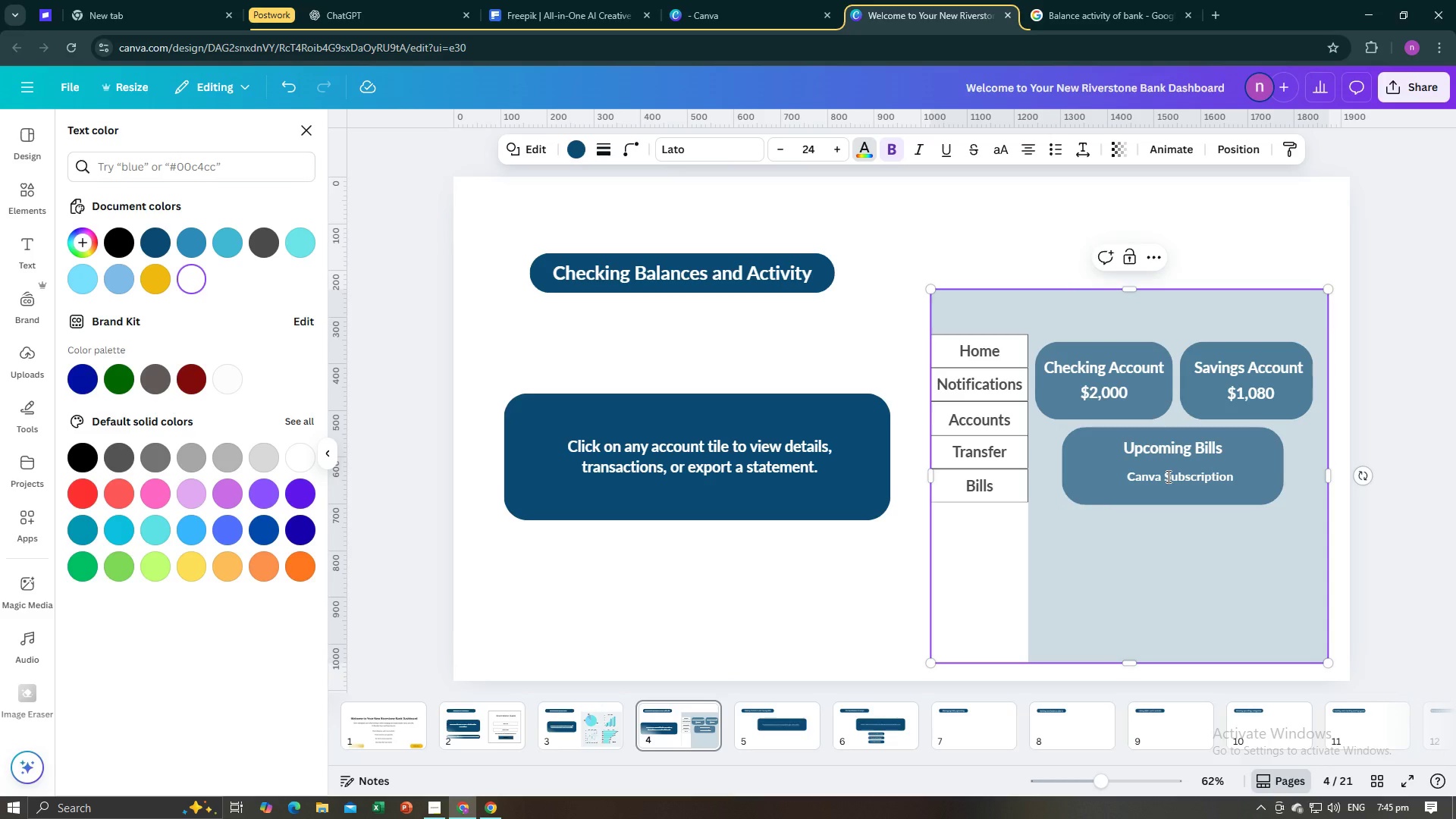 
left_click([1167, 476])
 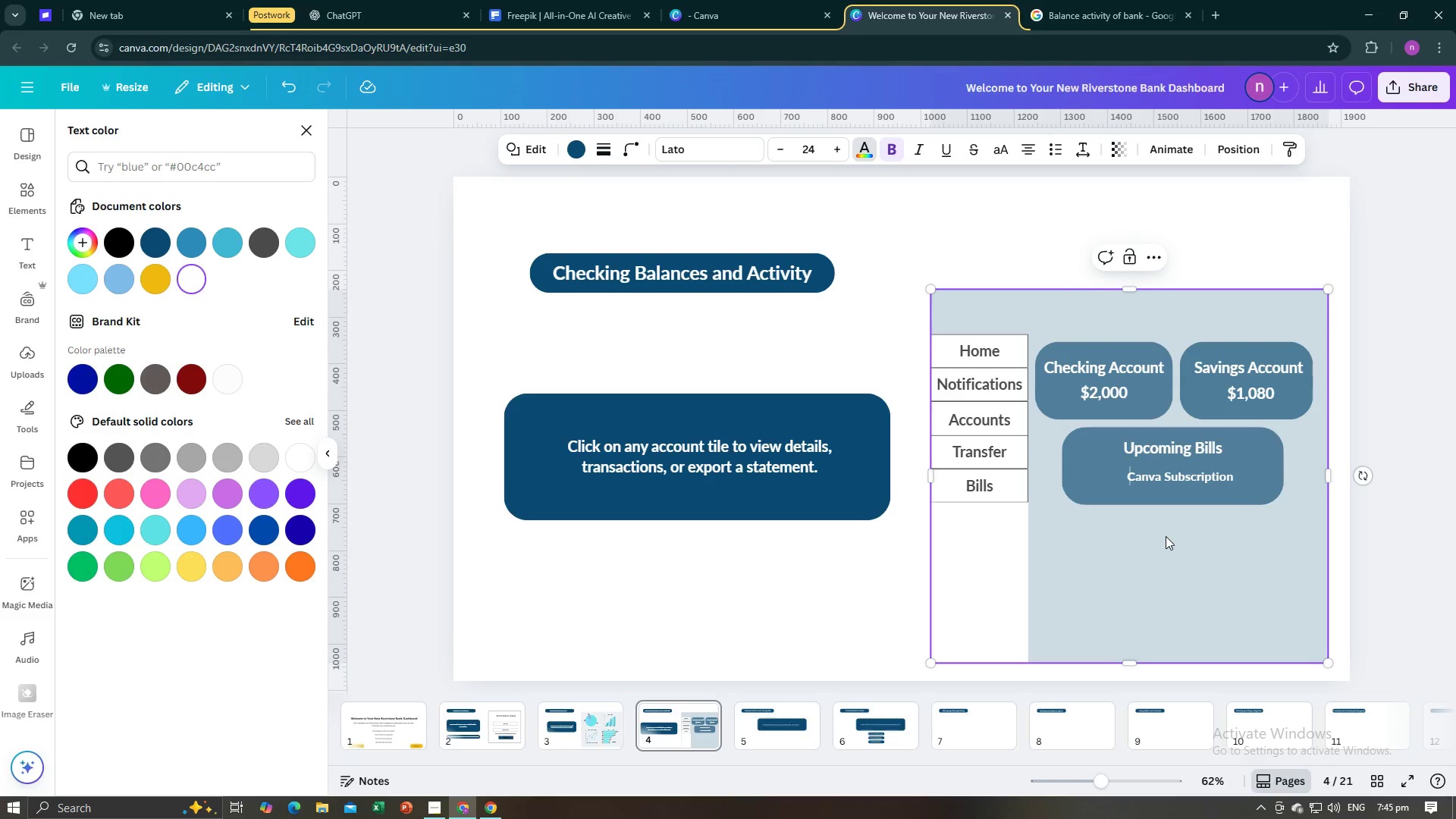 
left_click([1163, 538])
 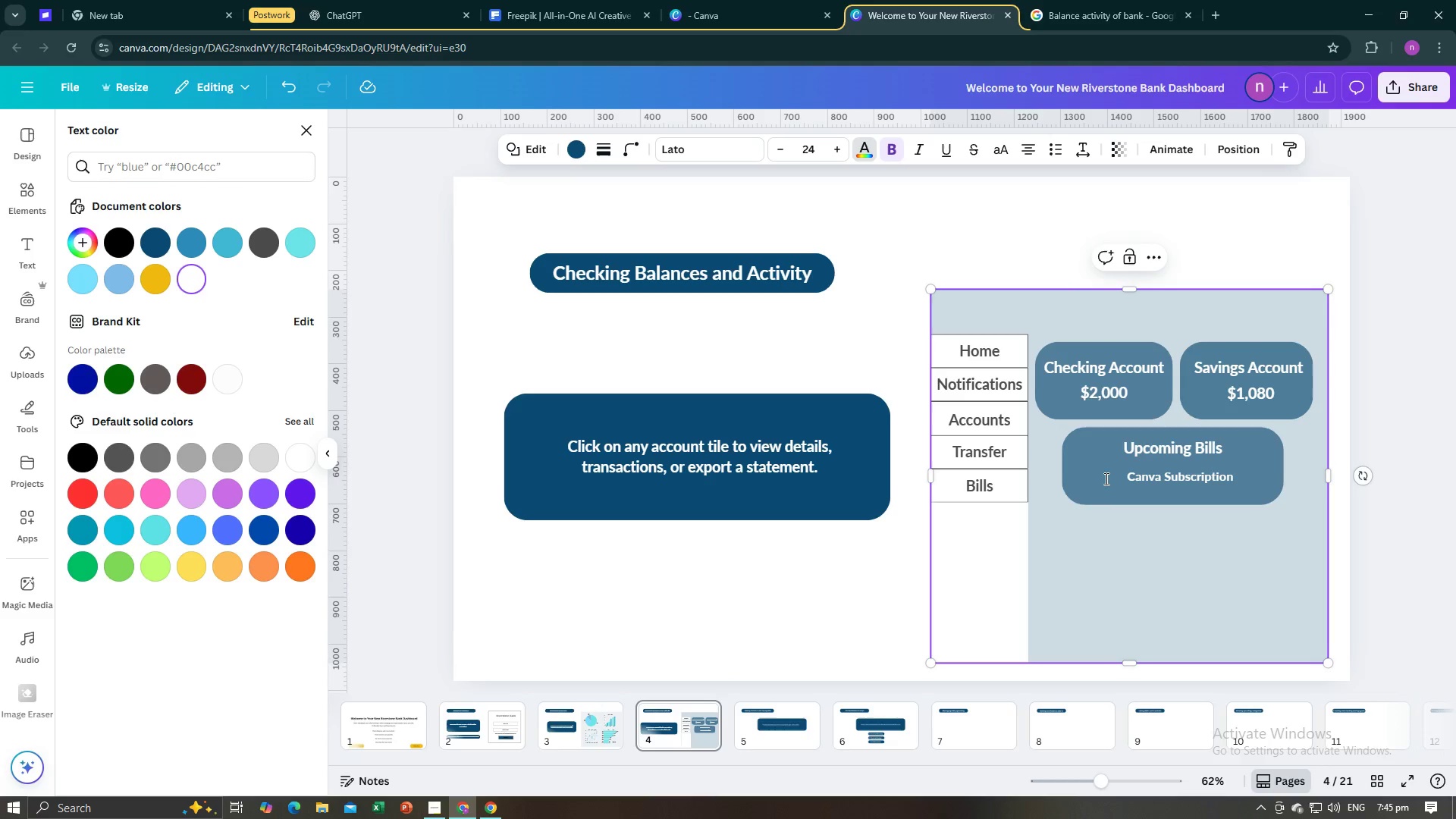 
left_click([1105, 479])
 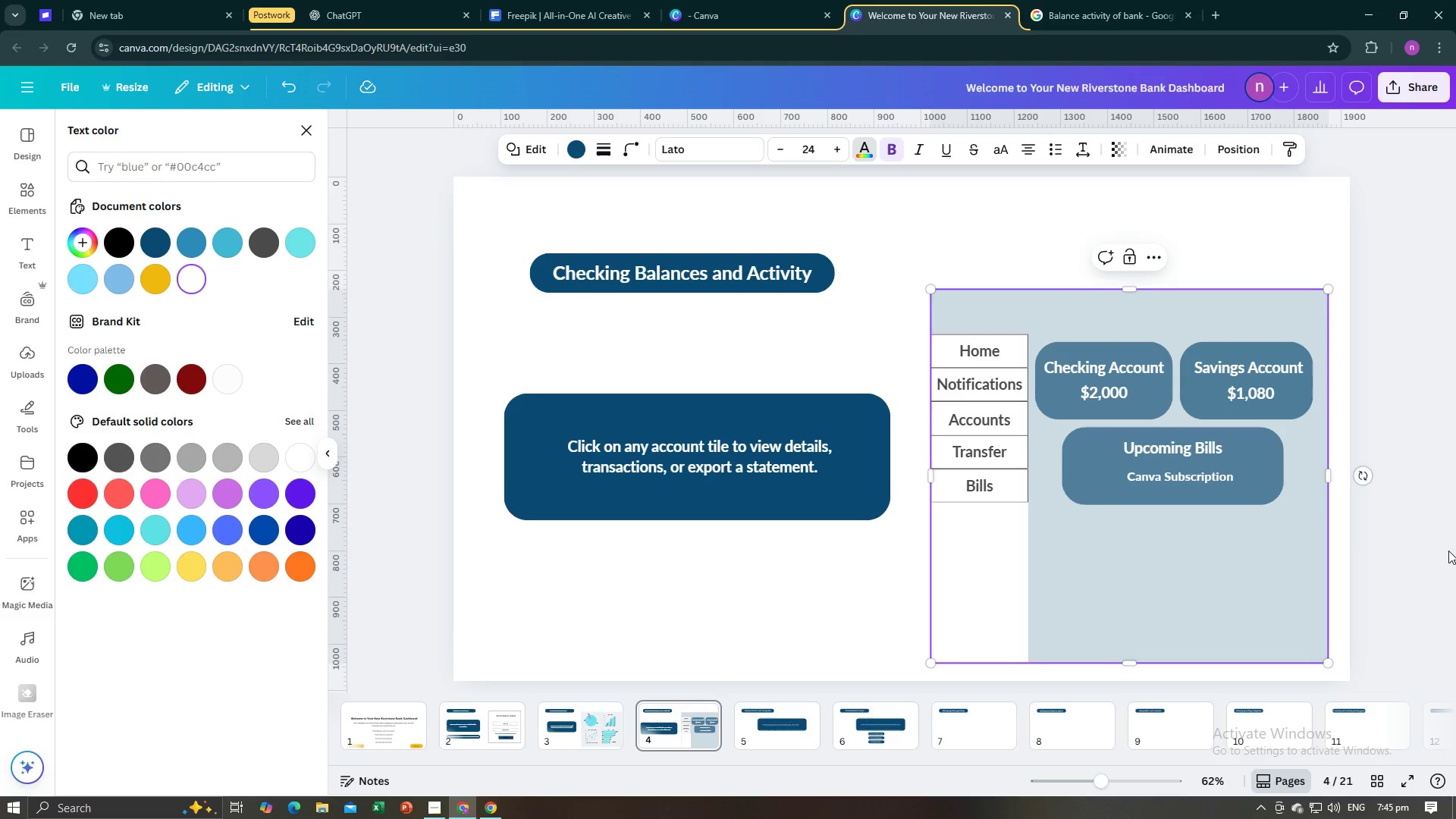 
double_click([1448, 551])
 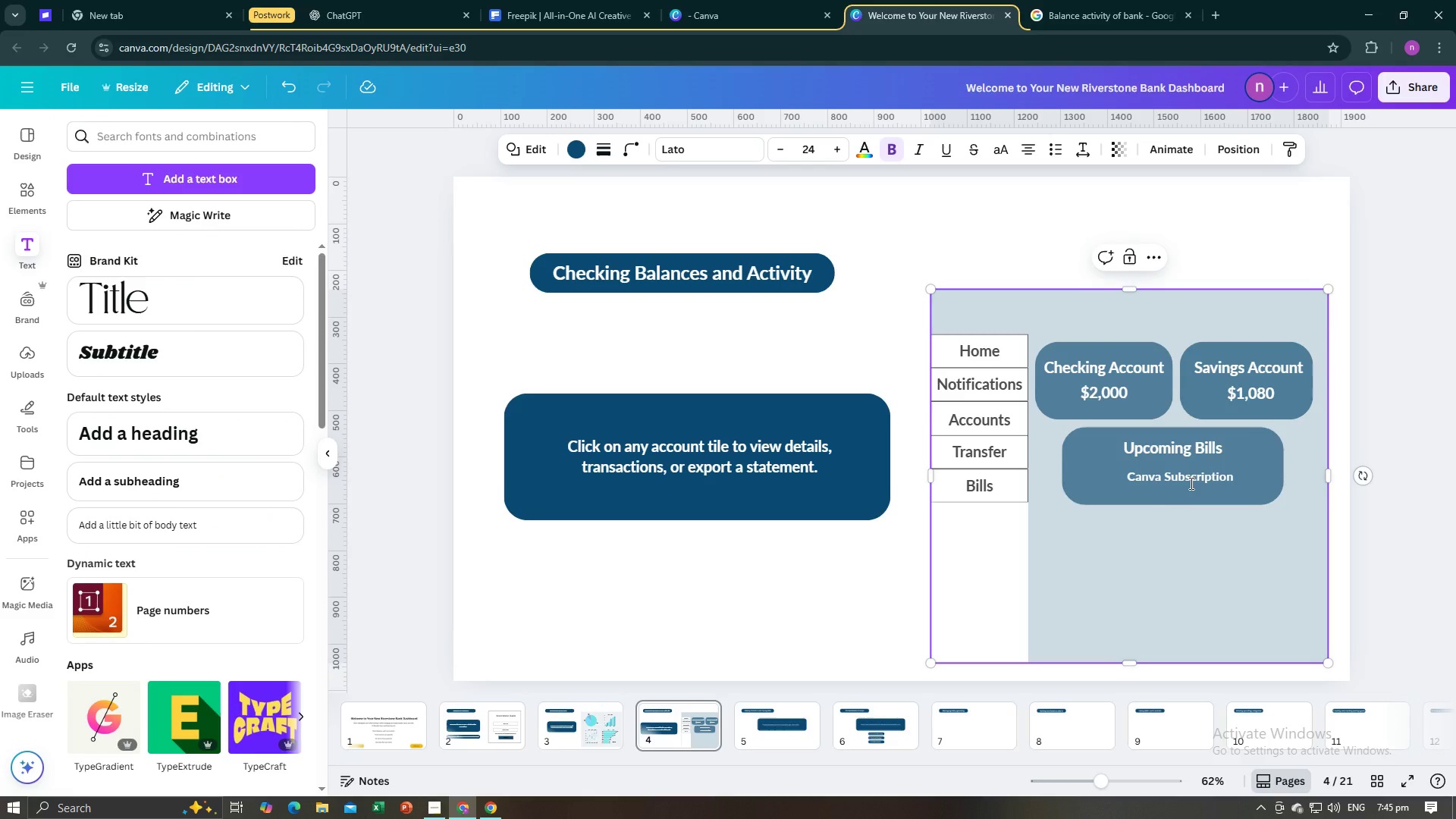 
left_click([1190, 483])
 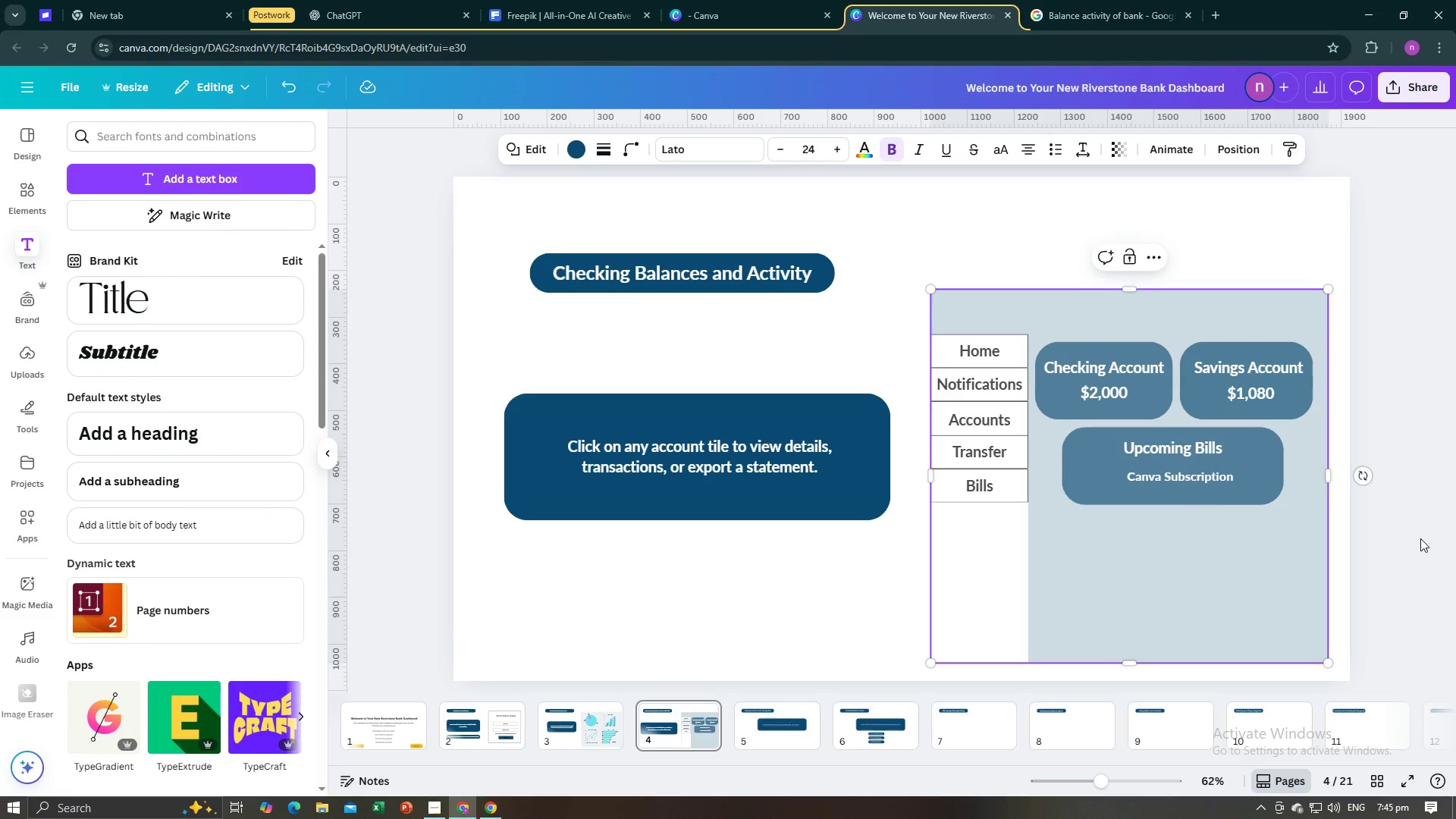 
left_click([1420, 538])
 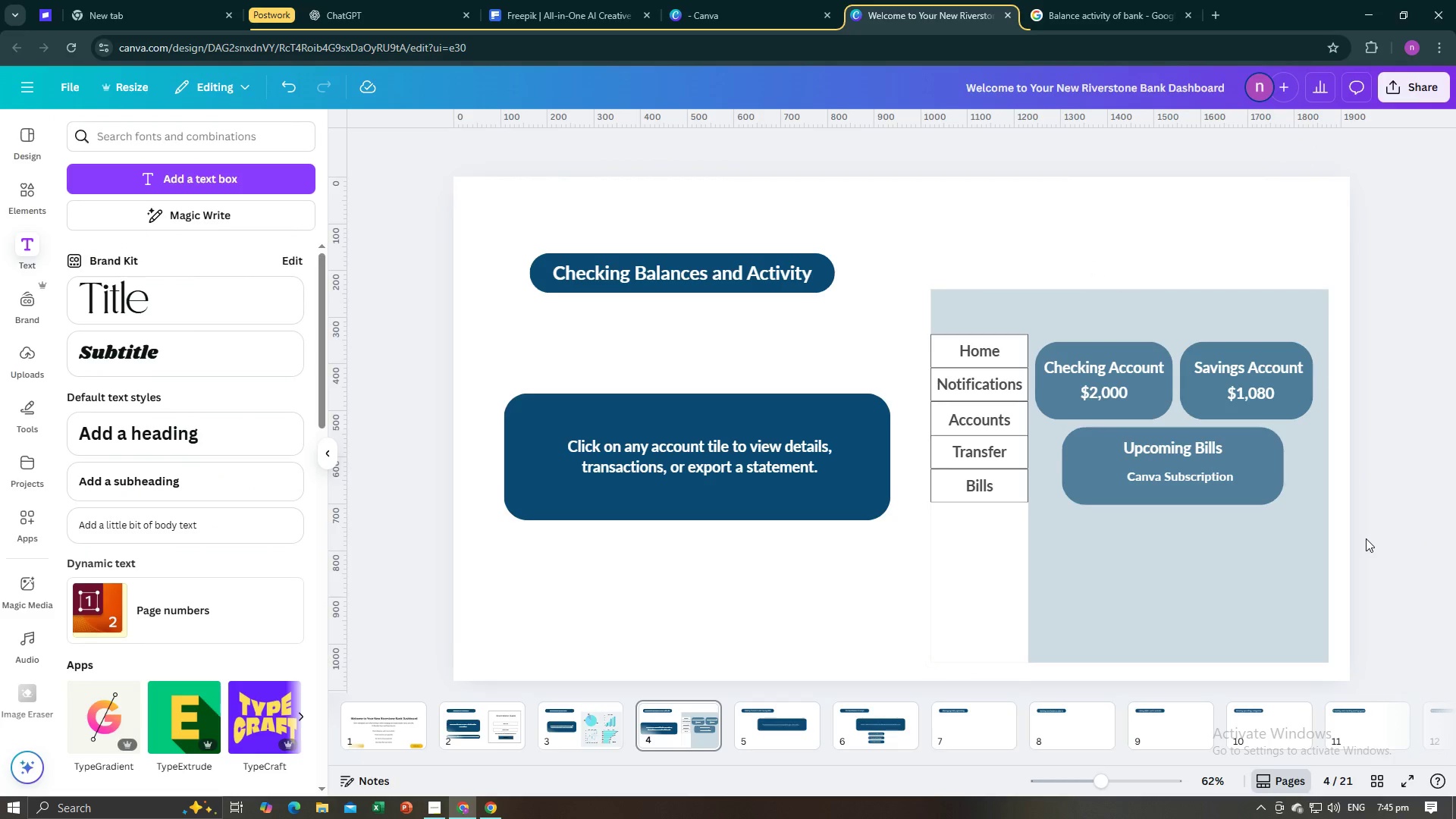 
left_click([1366, 538])
 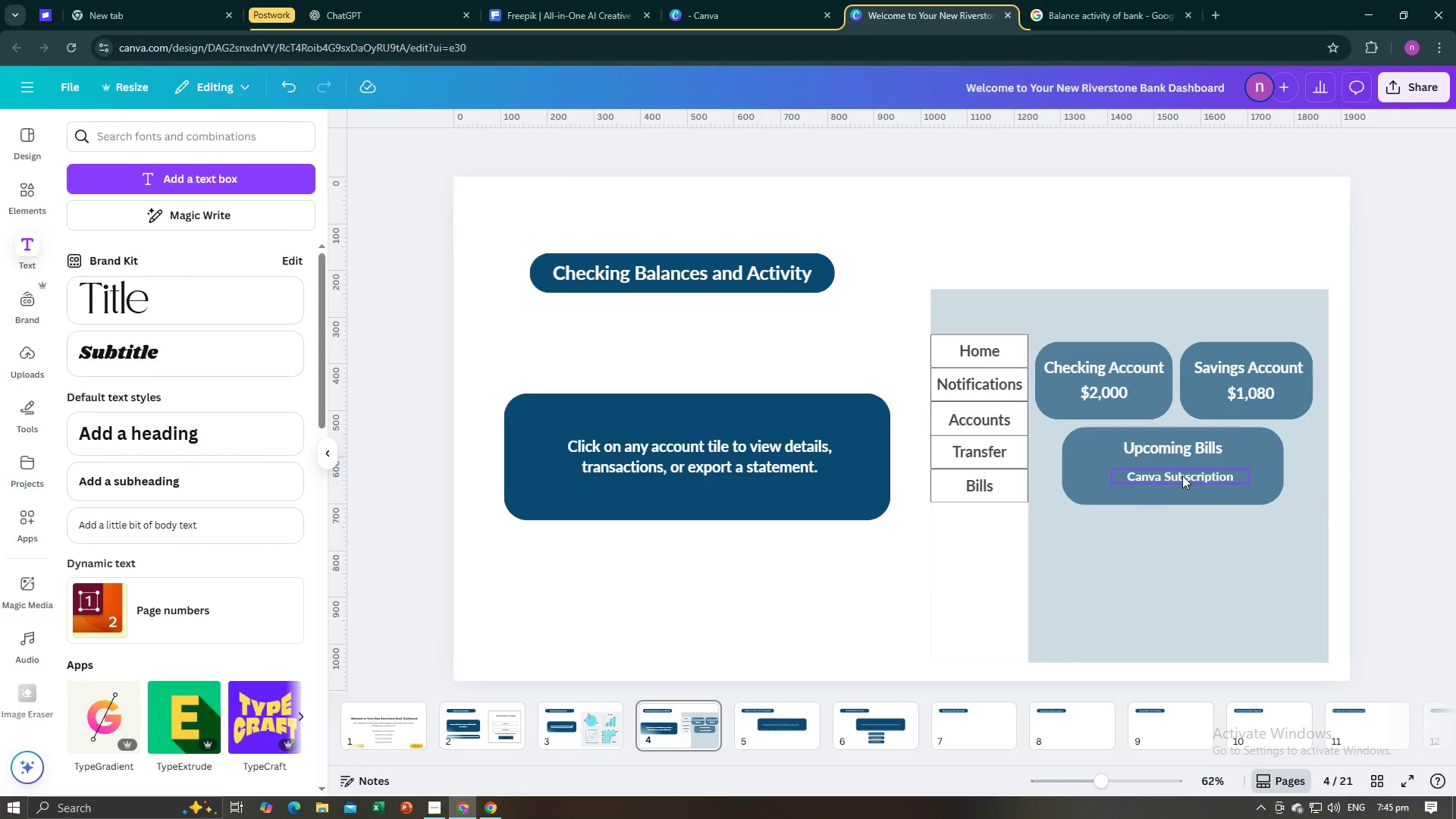 
left_click([1182, 475])
 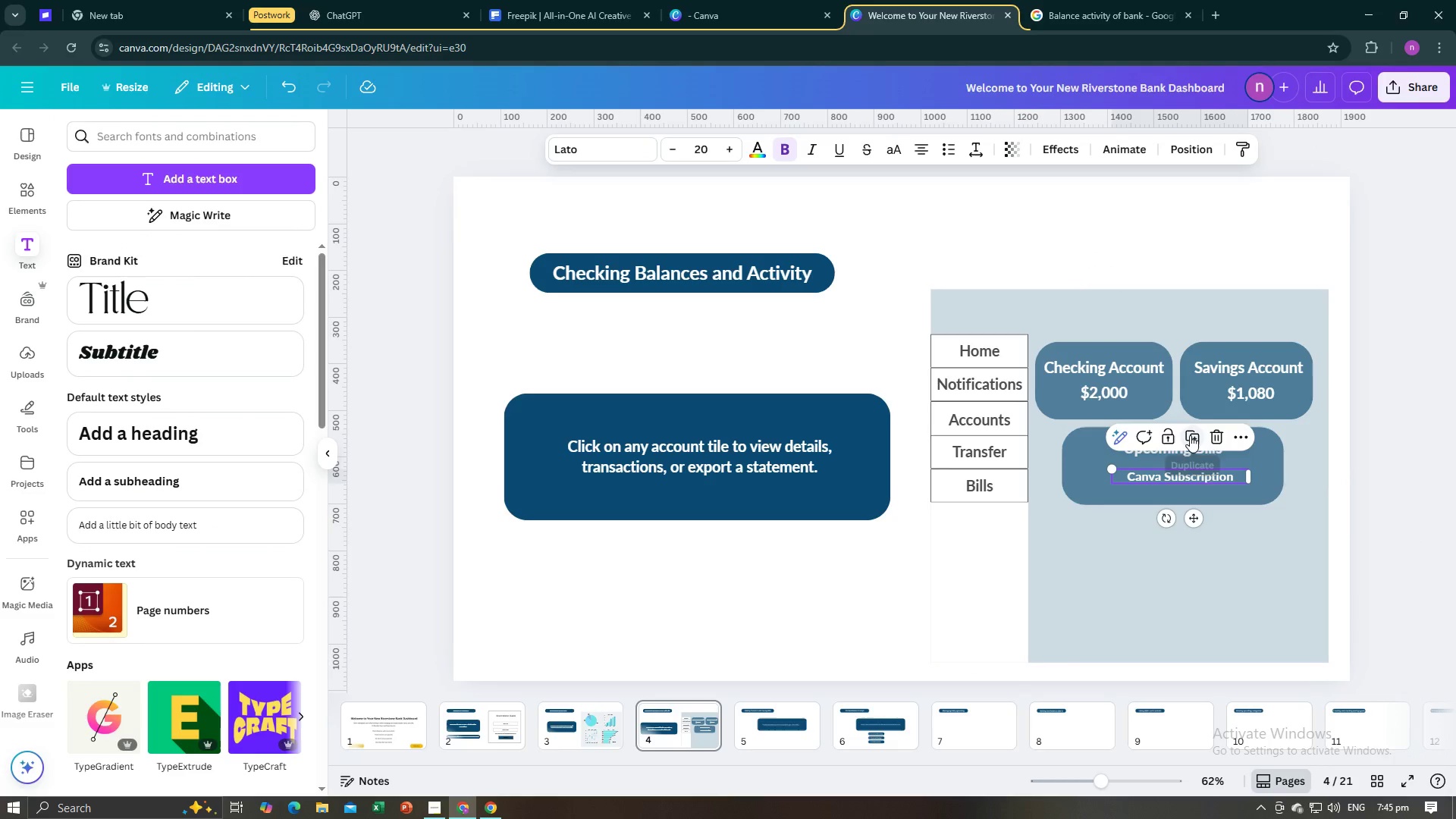 
left_click([1190, 435])
 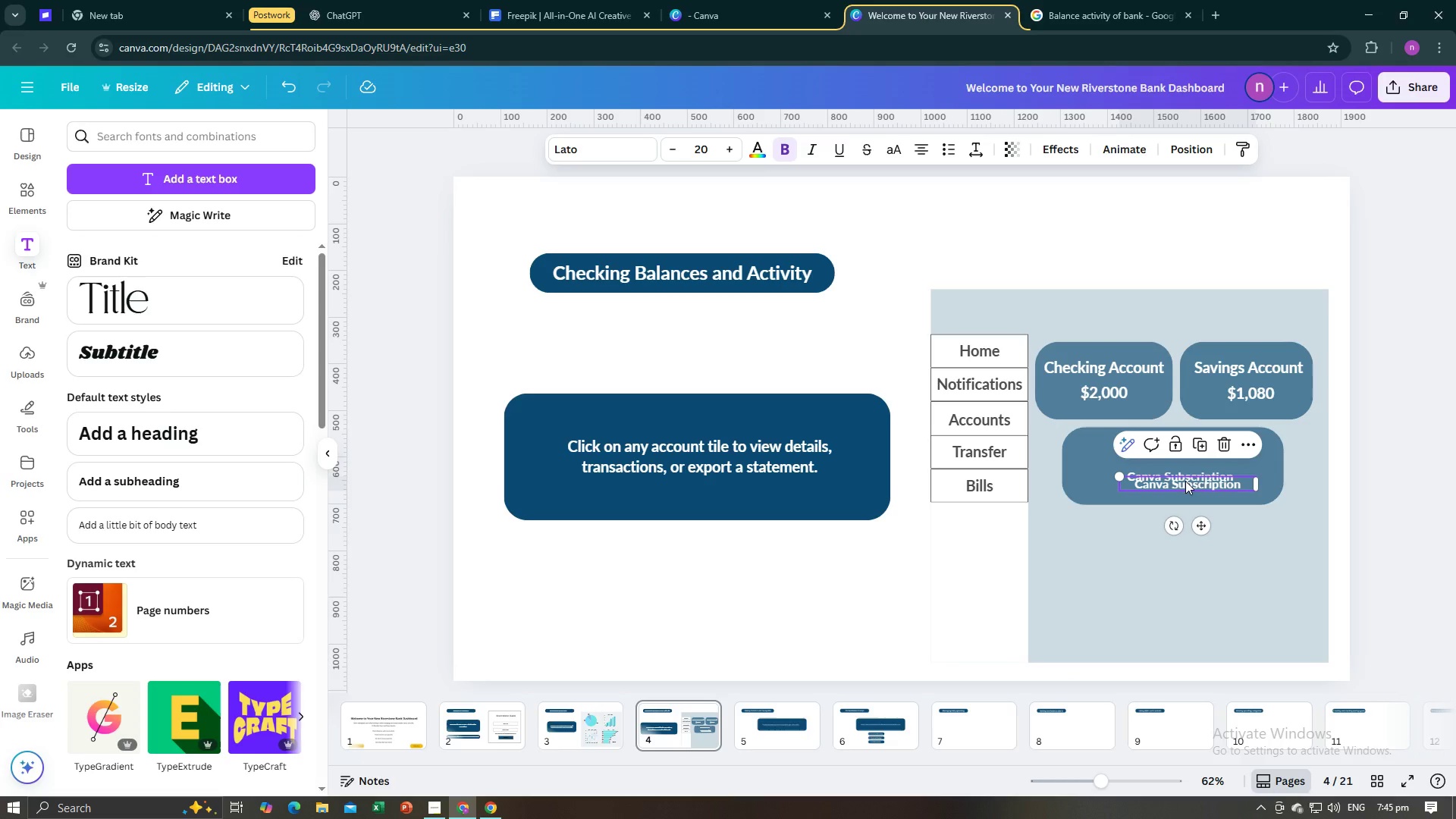 
left_click_drag(start_coordinate=[1185, 481], to_coordinate=[1183, 488])
 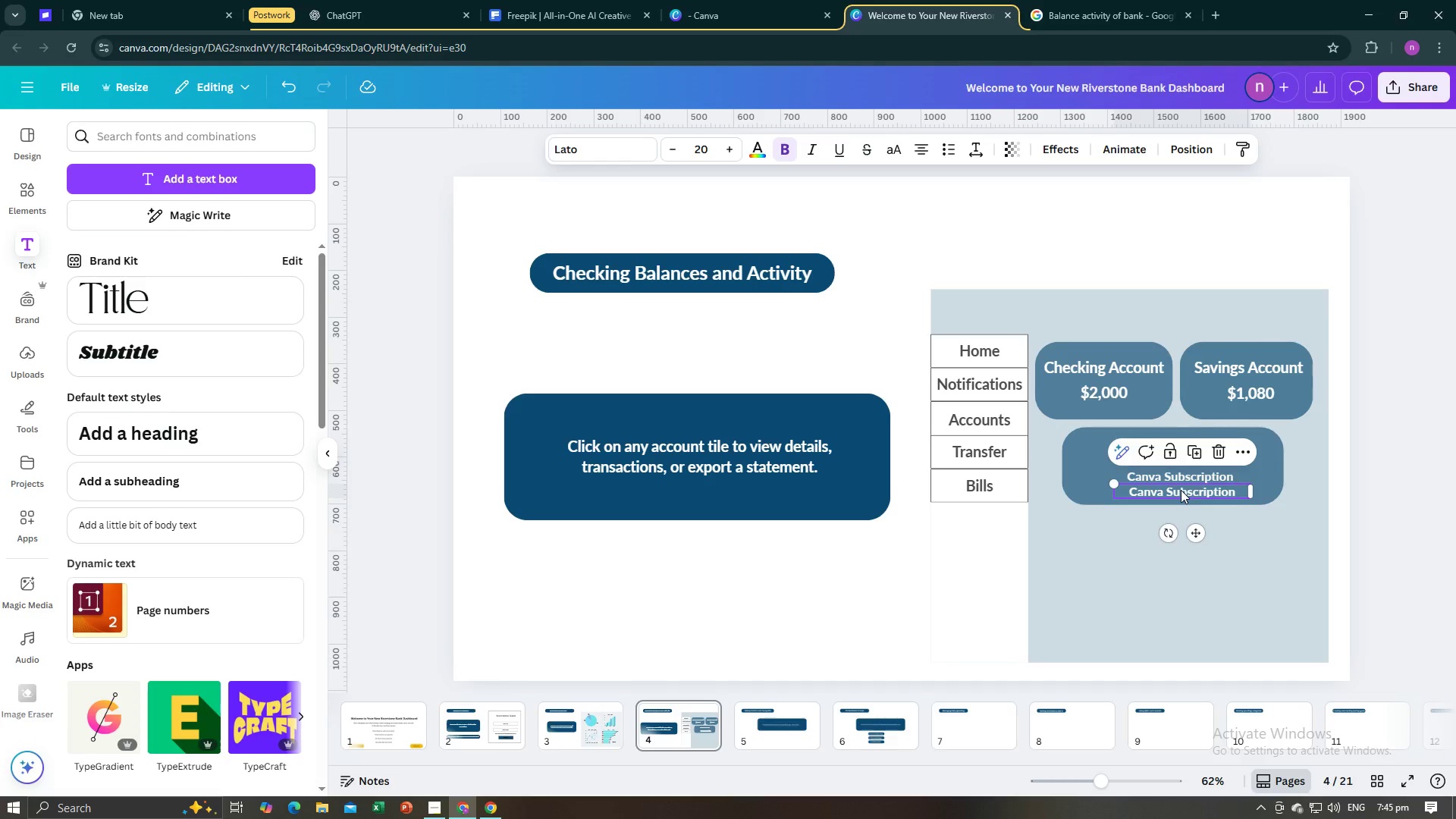 
left_click([1181, 490])
 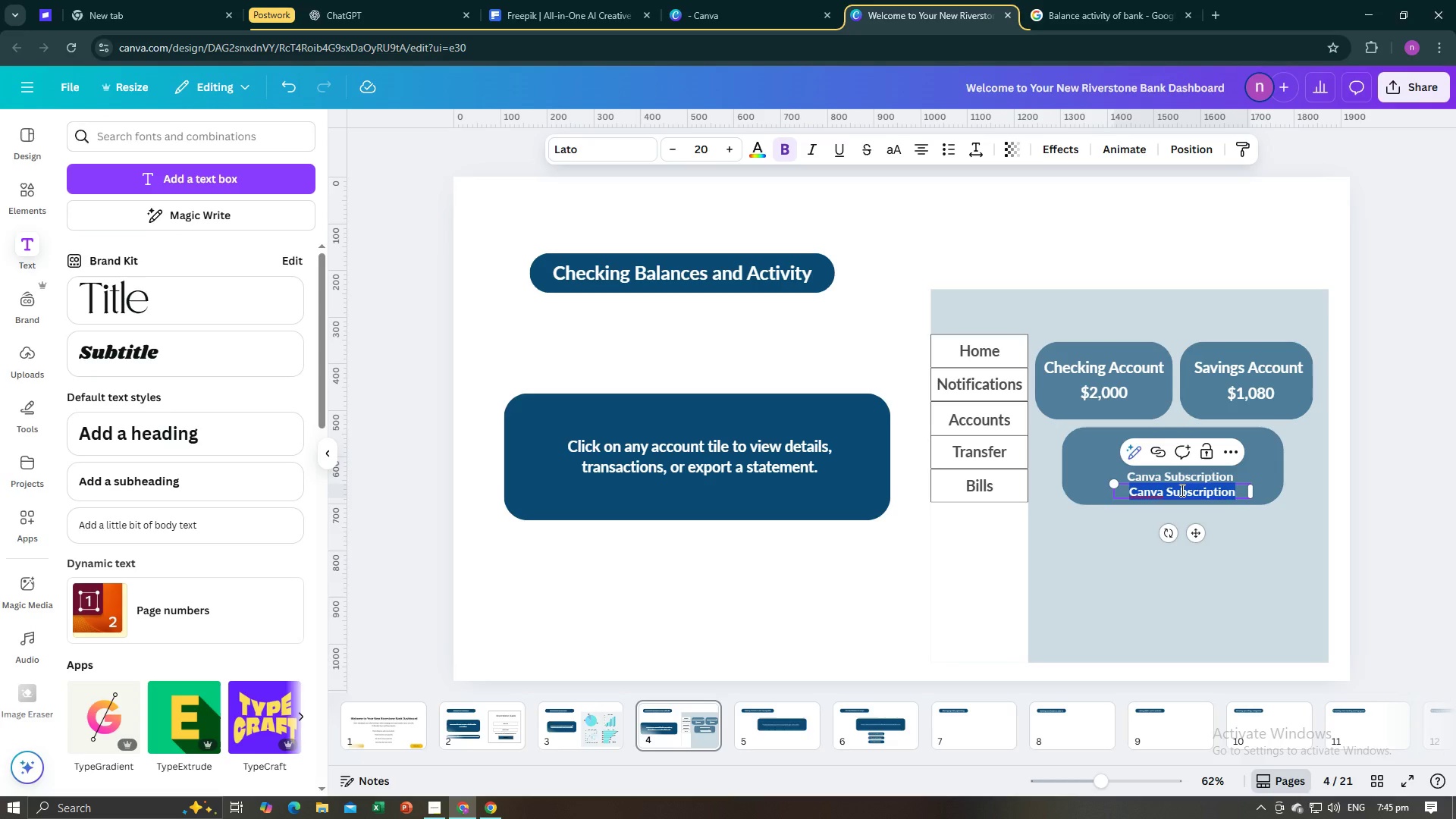 
type(Elec)
key(Backspace)
key(Backspace)
key(Backspace)
key(Backspace)
type(SOCOCECOOO)
 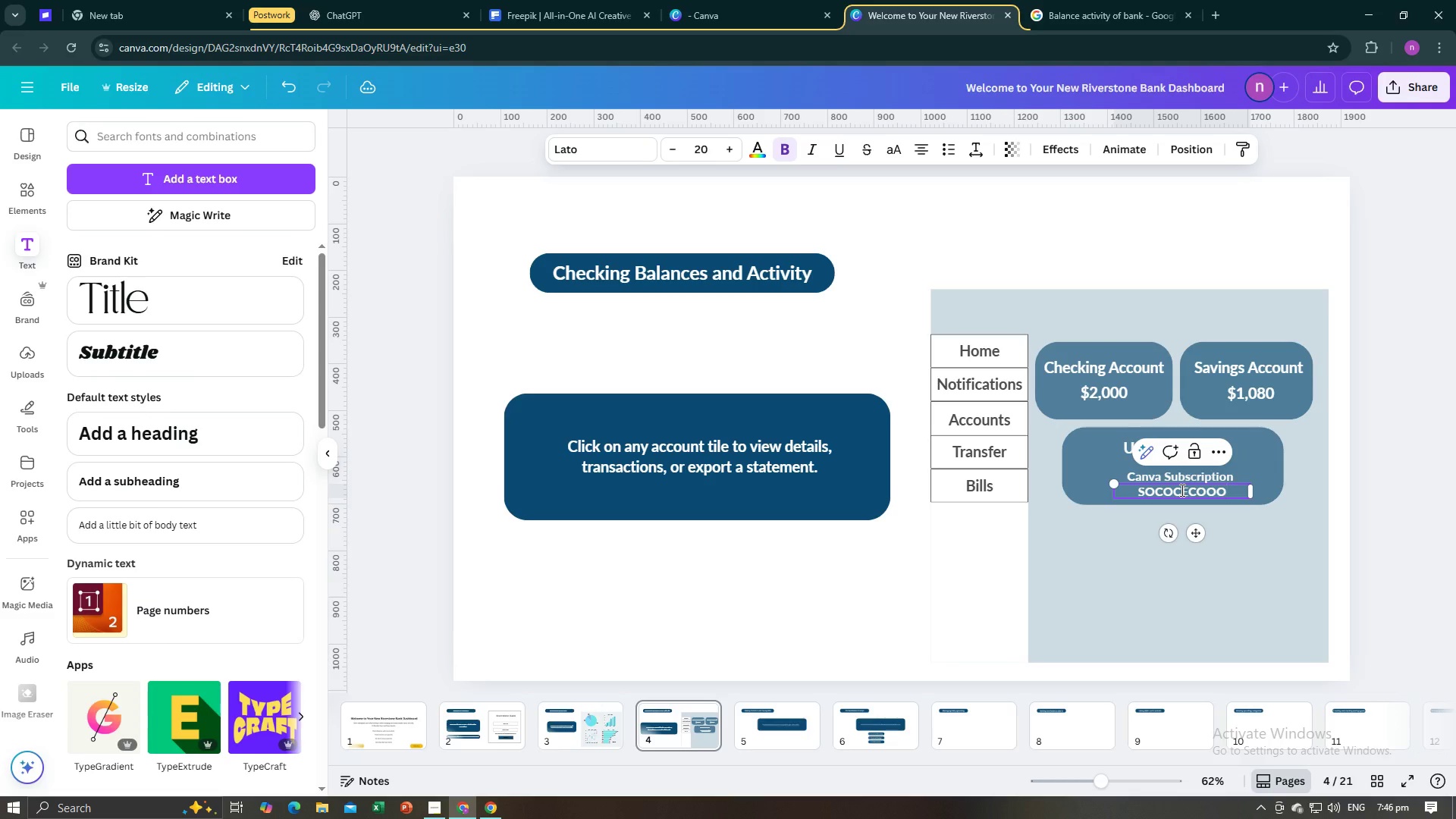 
left_click([1087, 567])
 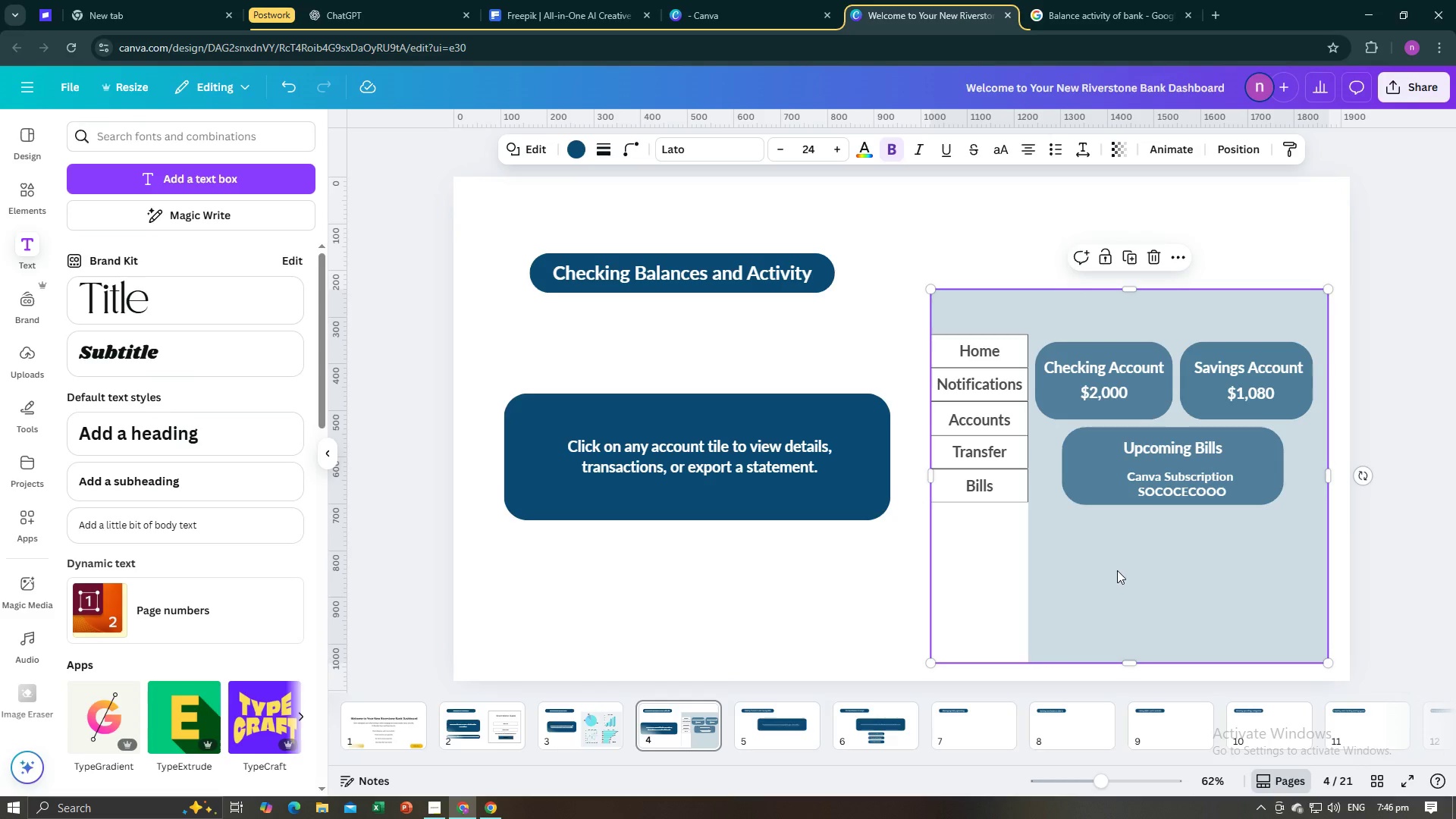 
left_click([1379, 526])
 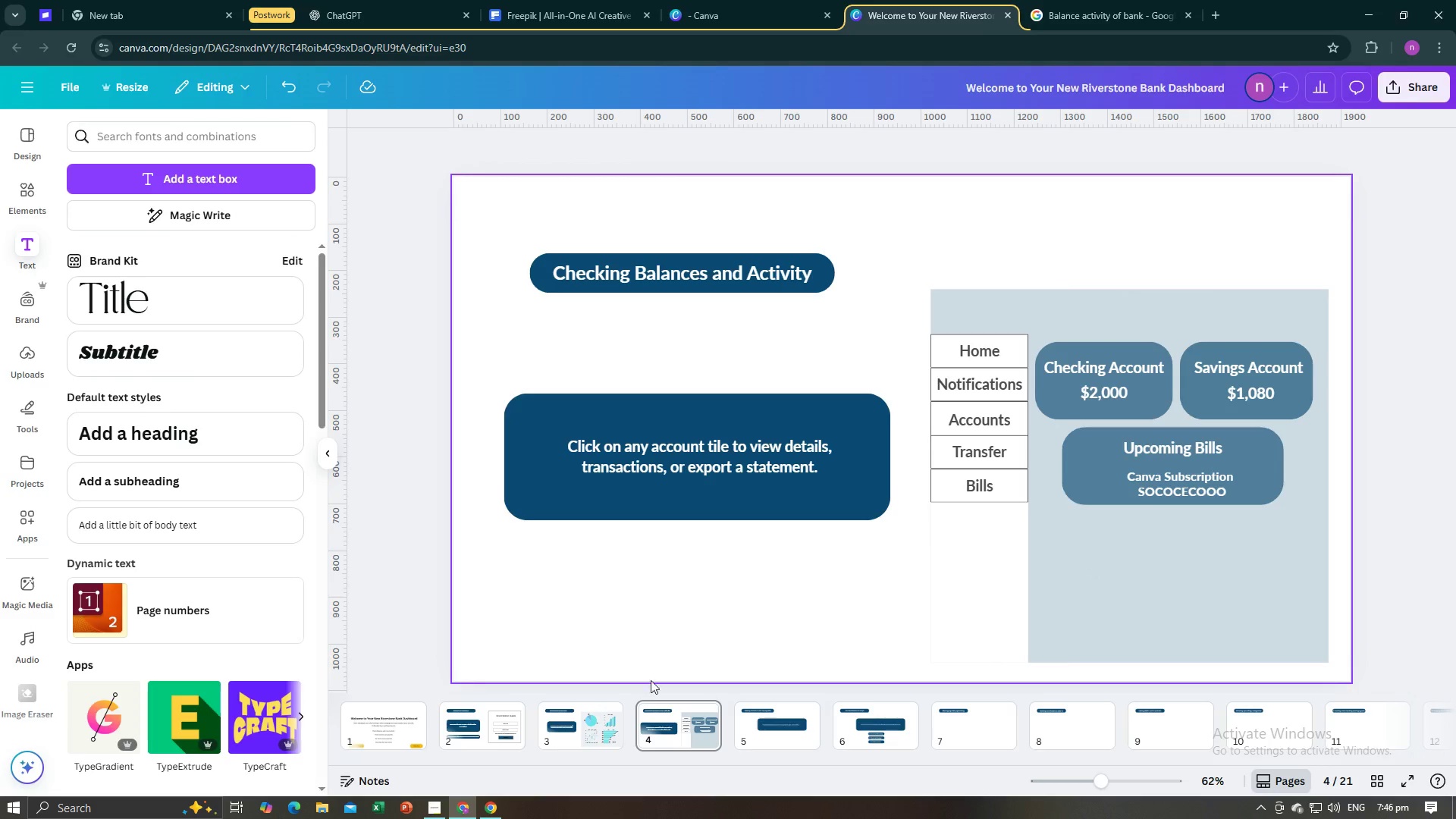 
wait(5.07)
 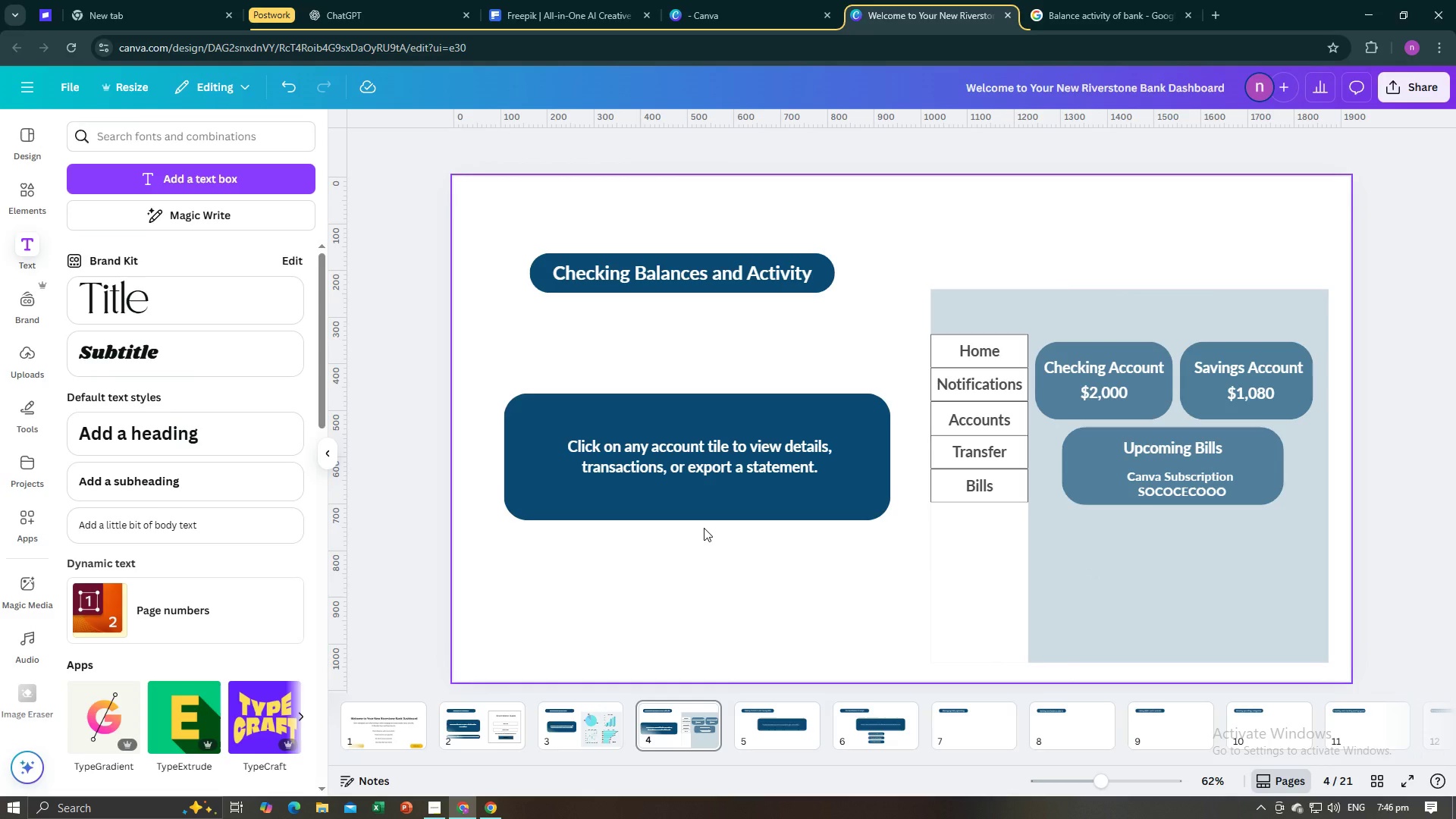 
left_click([785, 724])
 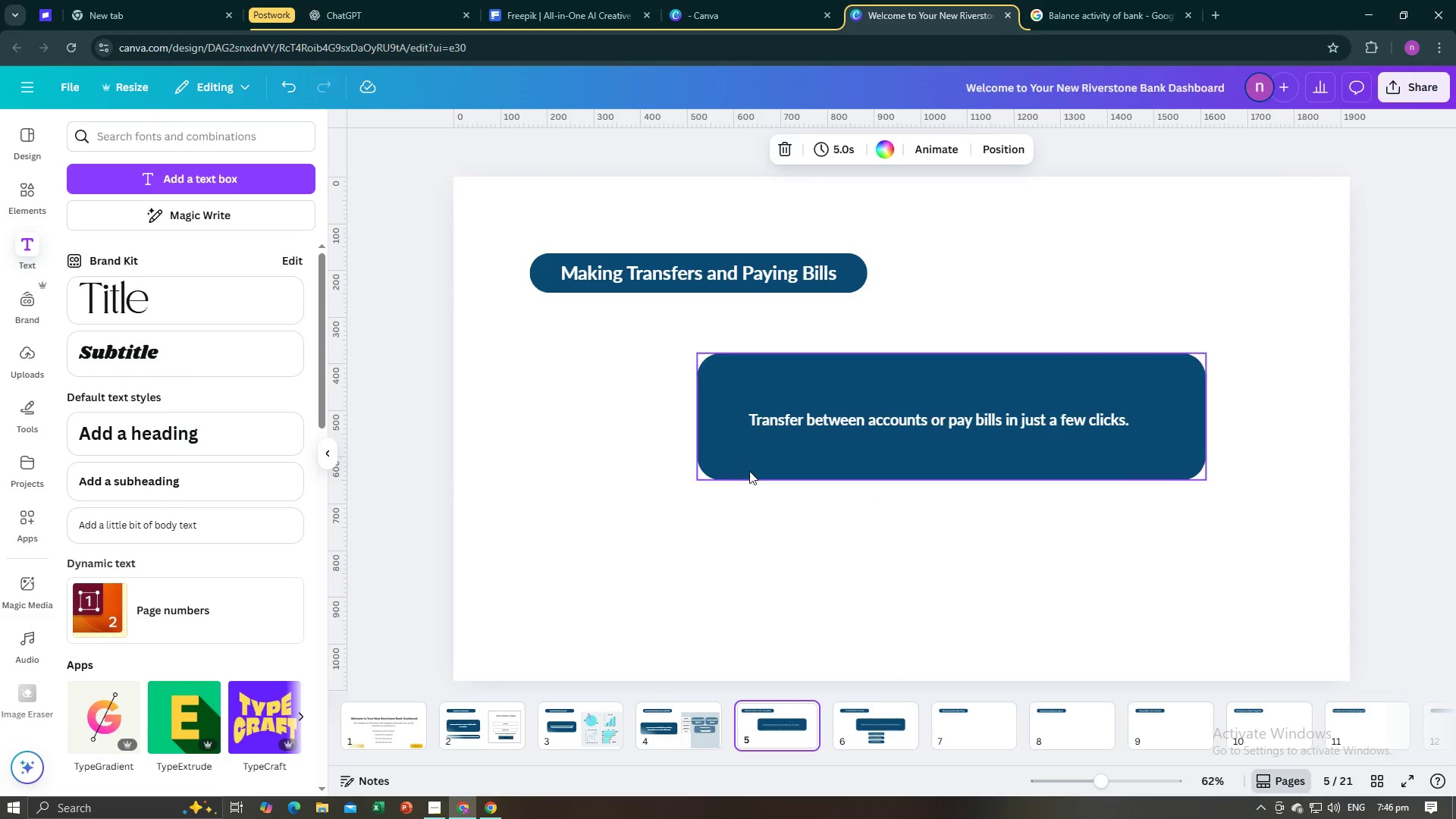 
left_click([749, 470])
 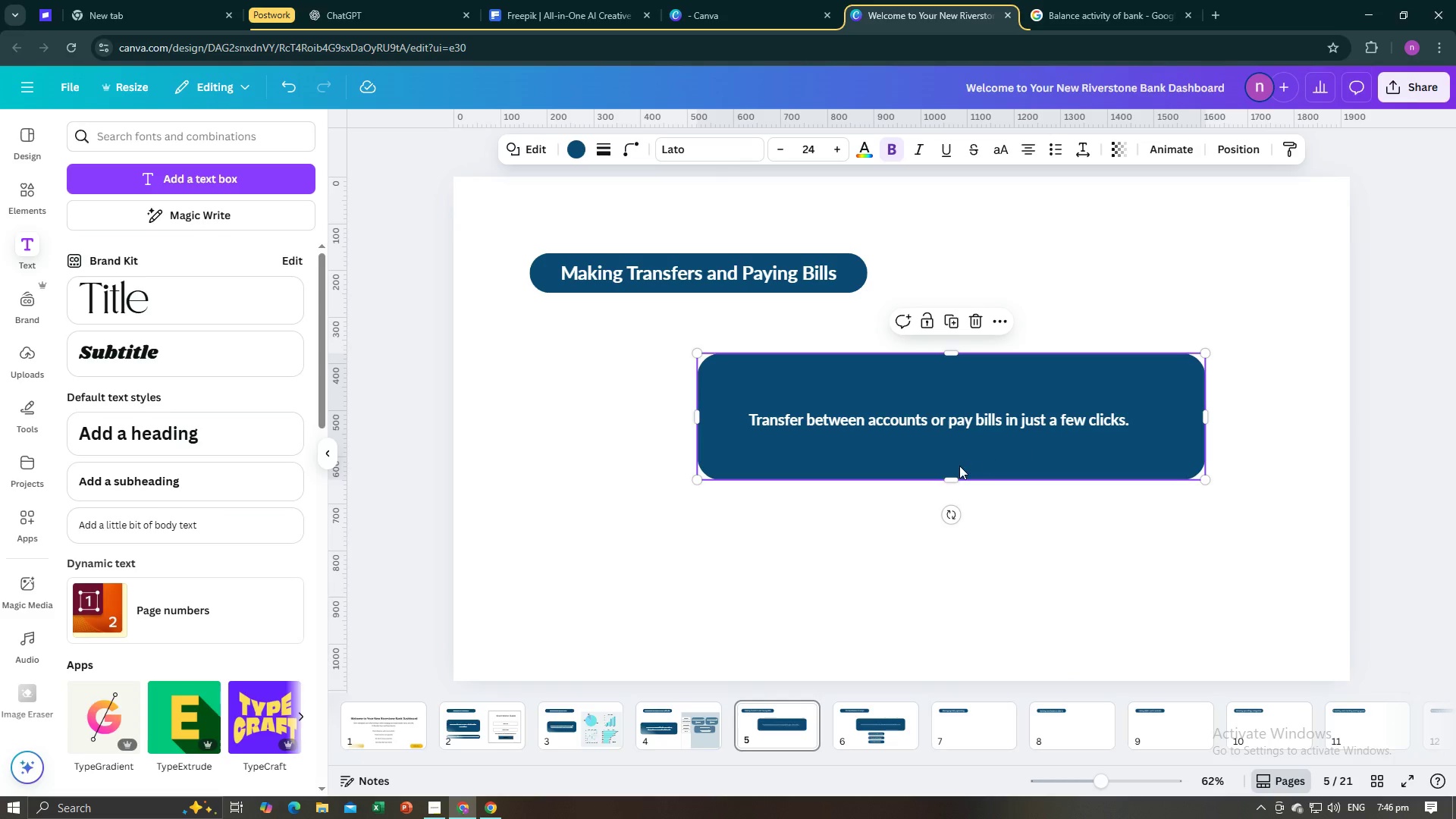 
left_click_drag(start_coordinate=[959, 466], to_coordinate=[782, 474])
 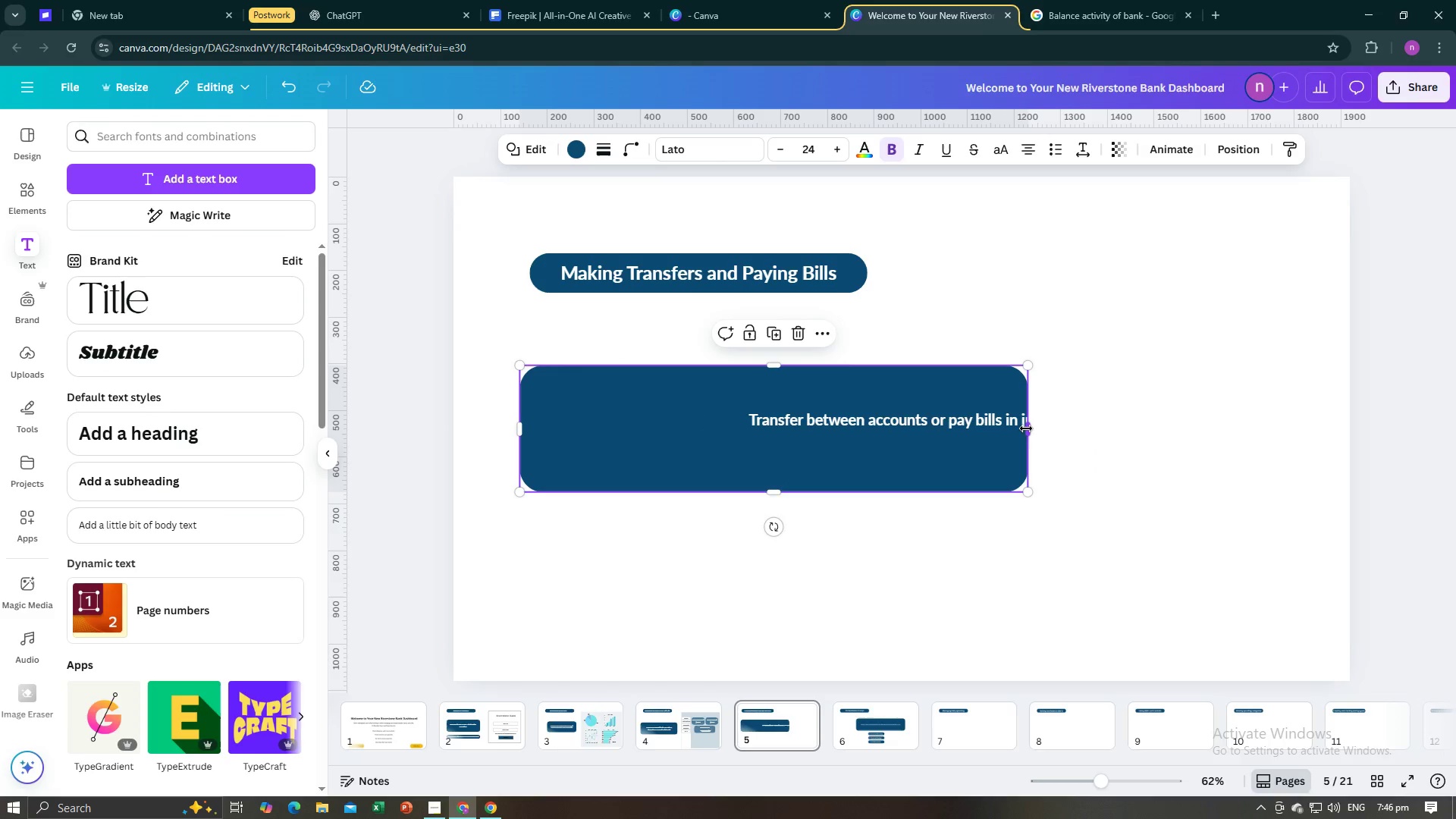 
left_click_drag(start_coordinate=[1026, 428], to_coordinate=[864, 472])
 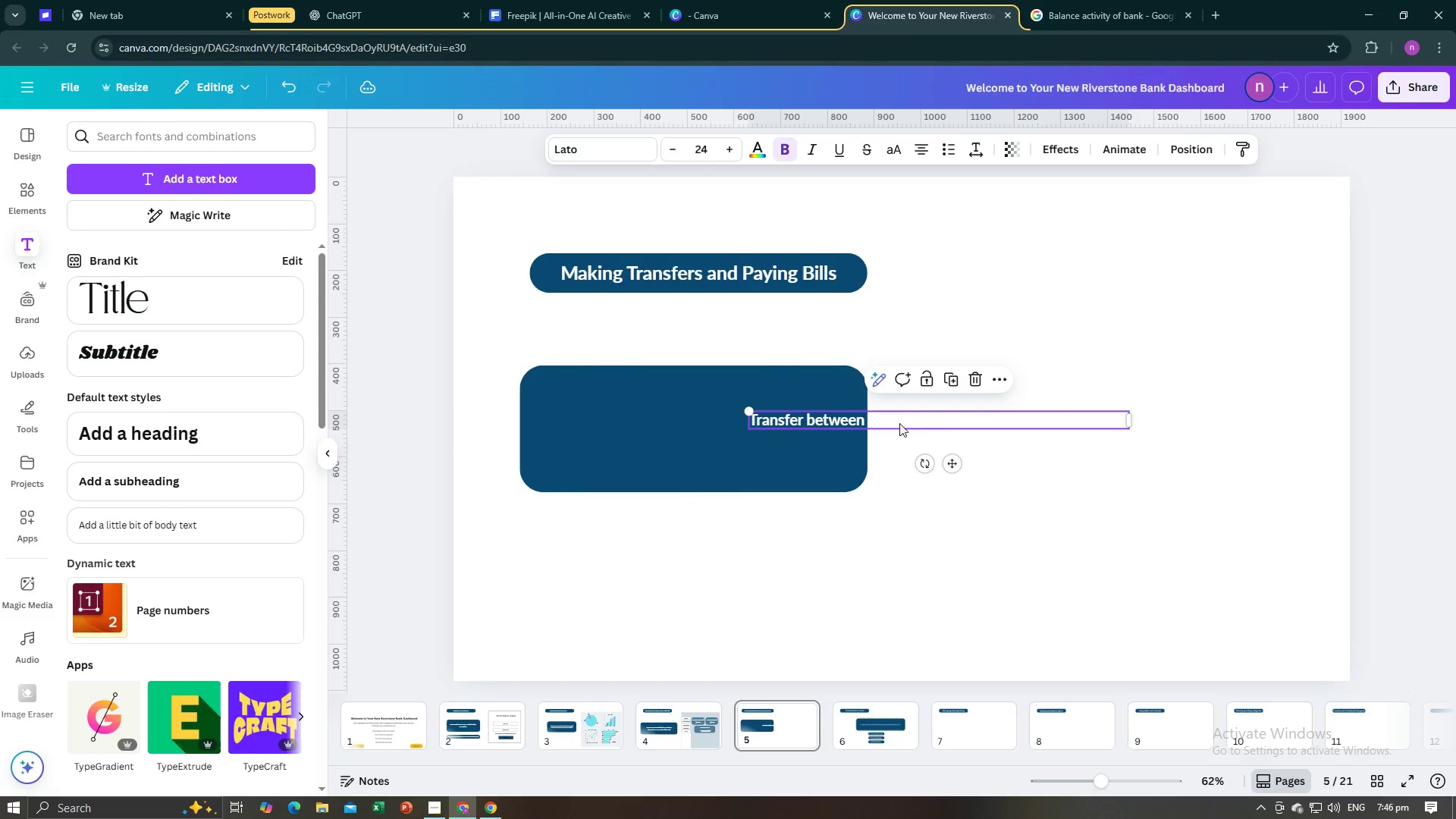 
left_click([899, 423])
 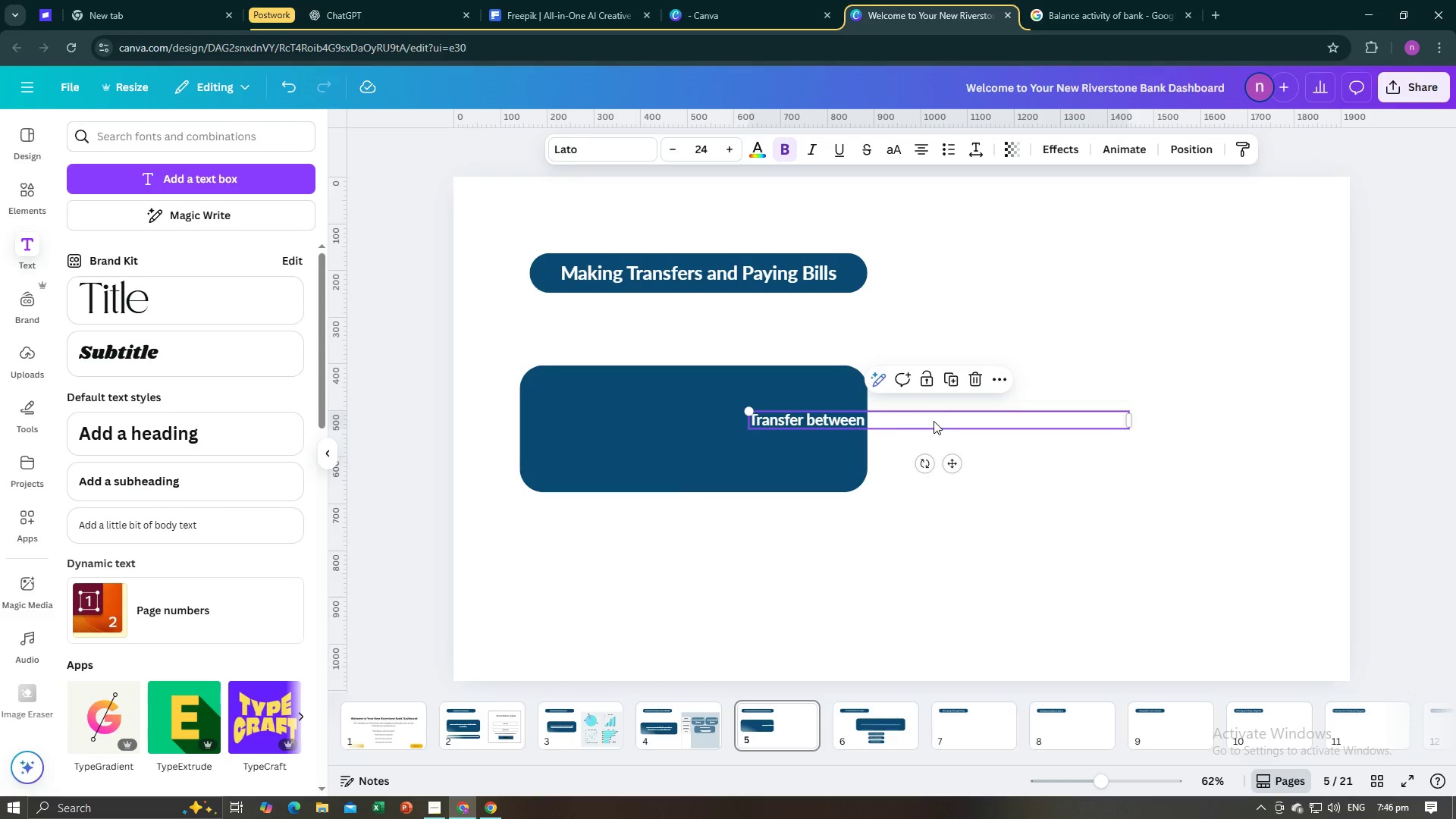 
left_click_drag(start_coordinate=[934, 421], to_coordinate=[726, 414])
 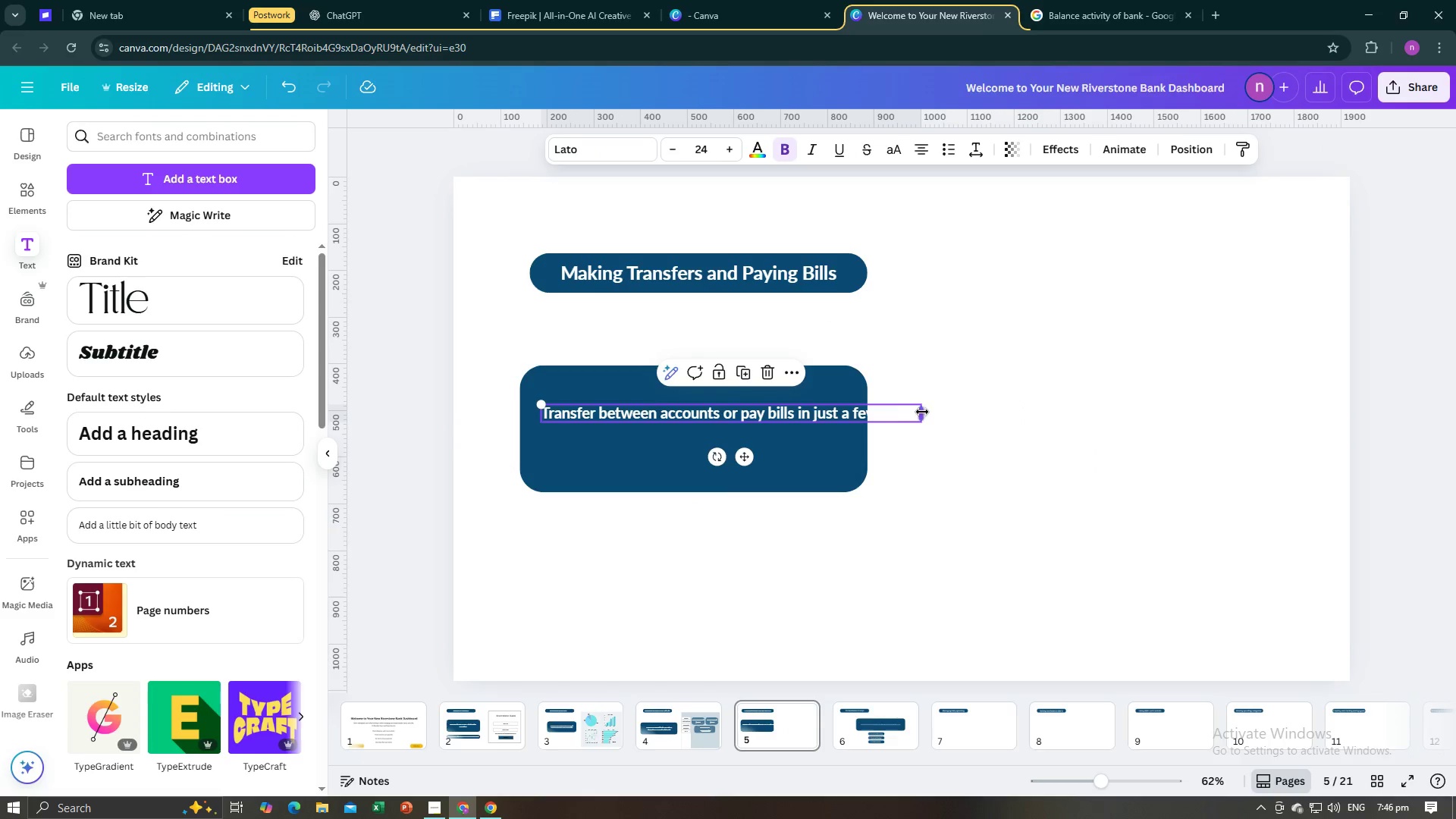 
left_click_drag(start_coordinate=[922, 412], to_coordinate=[841, 432])
 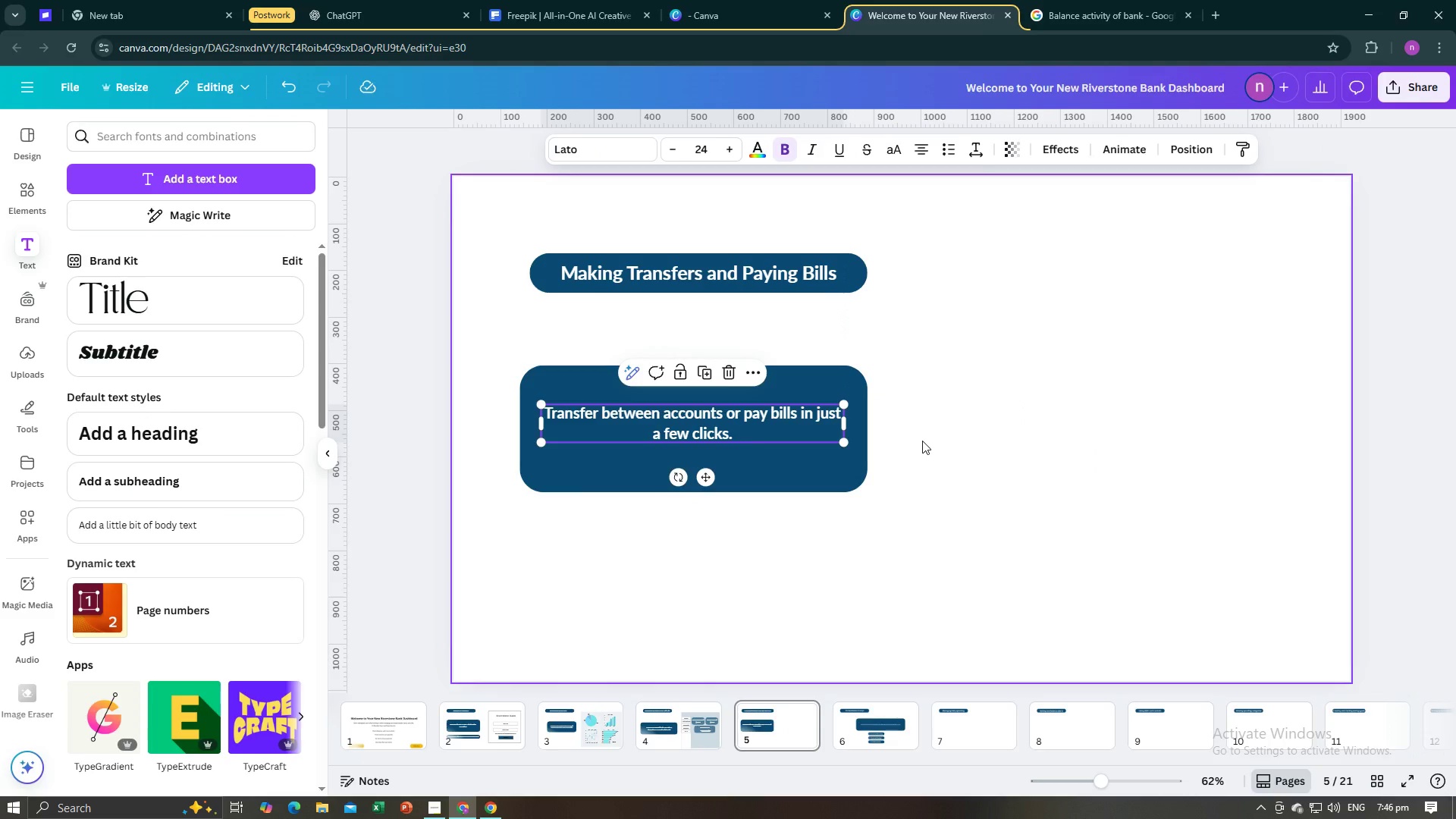 
left_click([922, 441])
 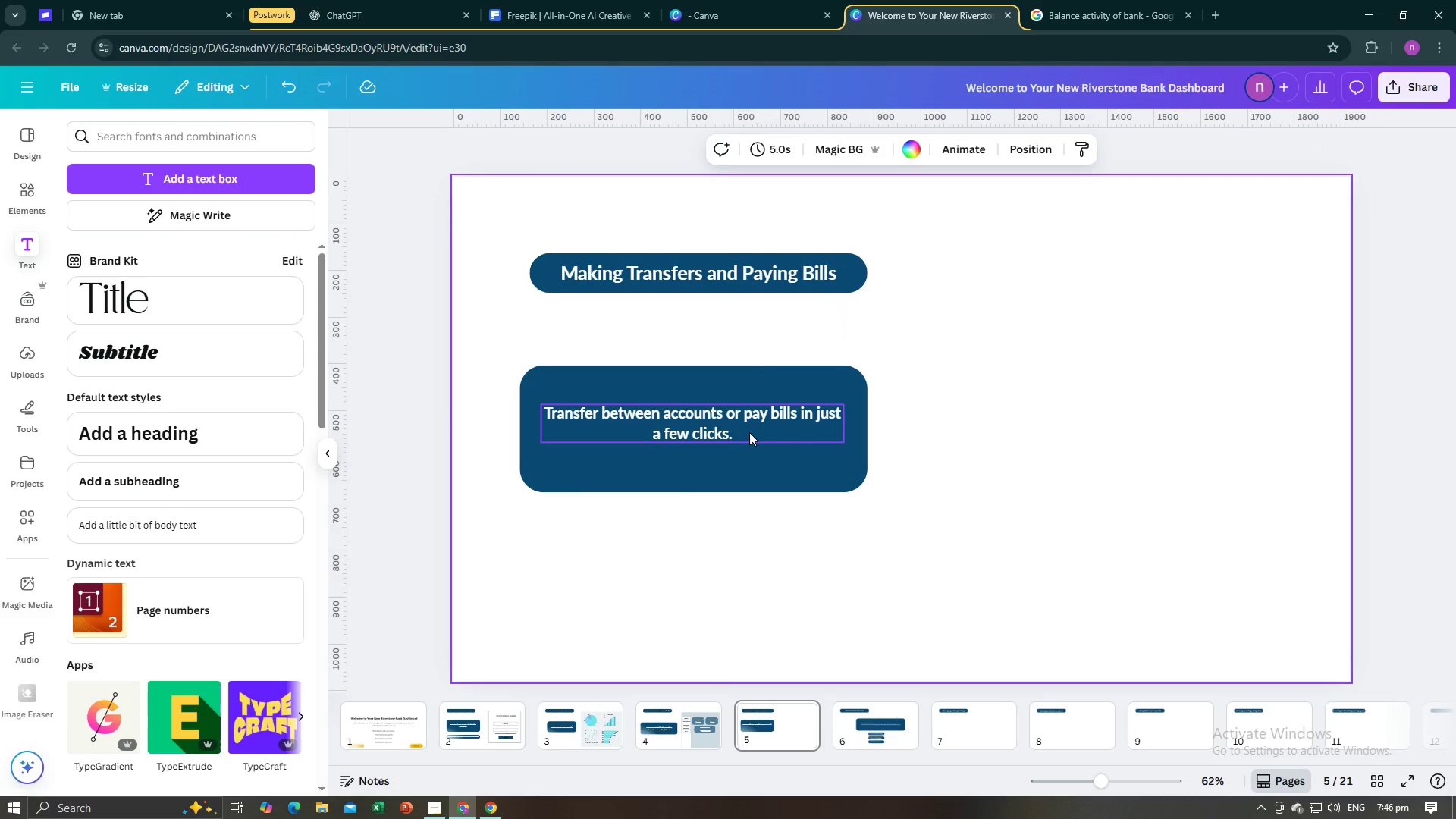 
left_click_drag(start_coordinate=[750, 432], to_coordinate=[758, 435])
 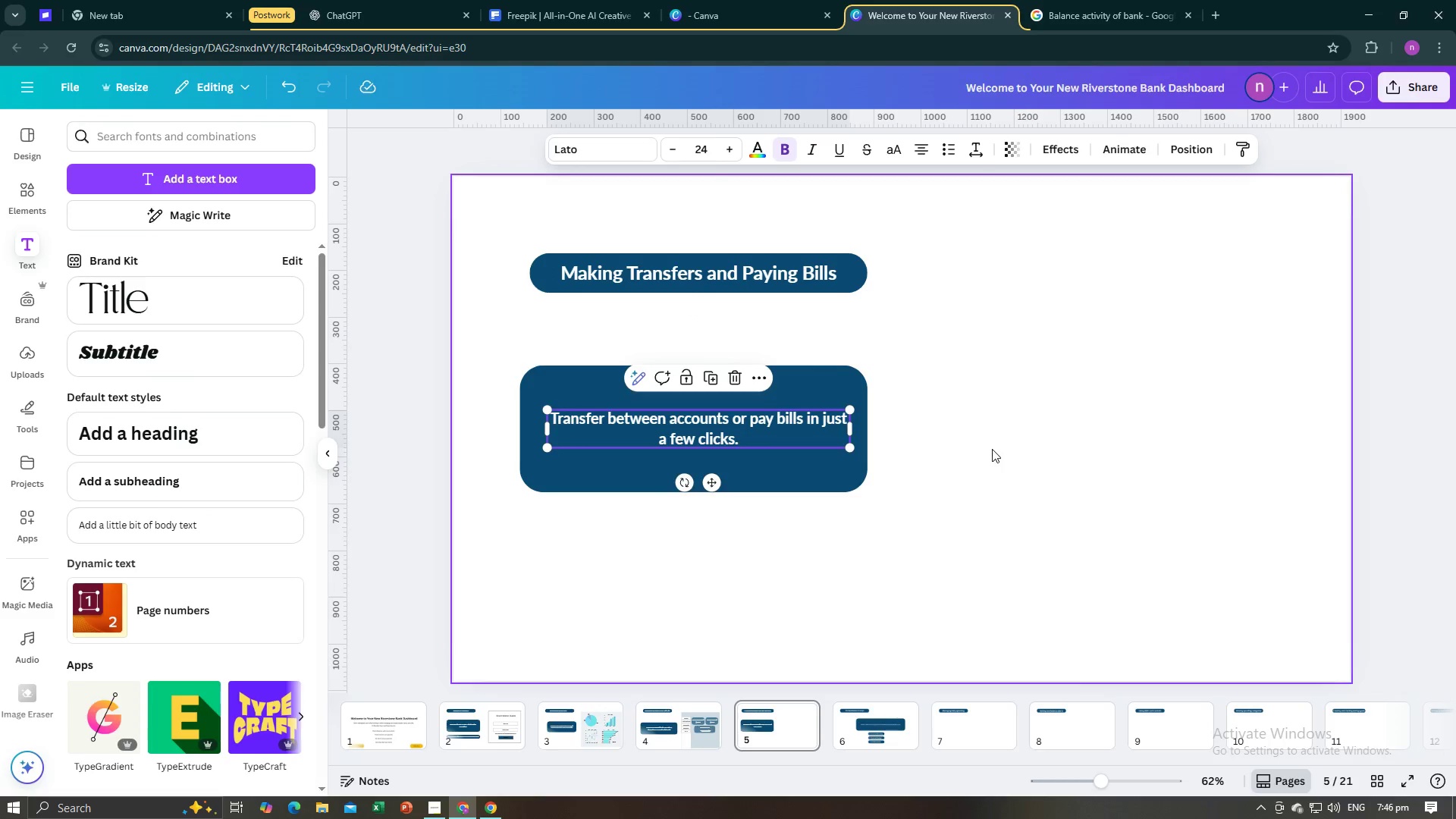 
left_click([992, 449])
 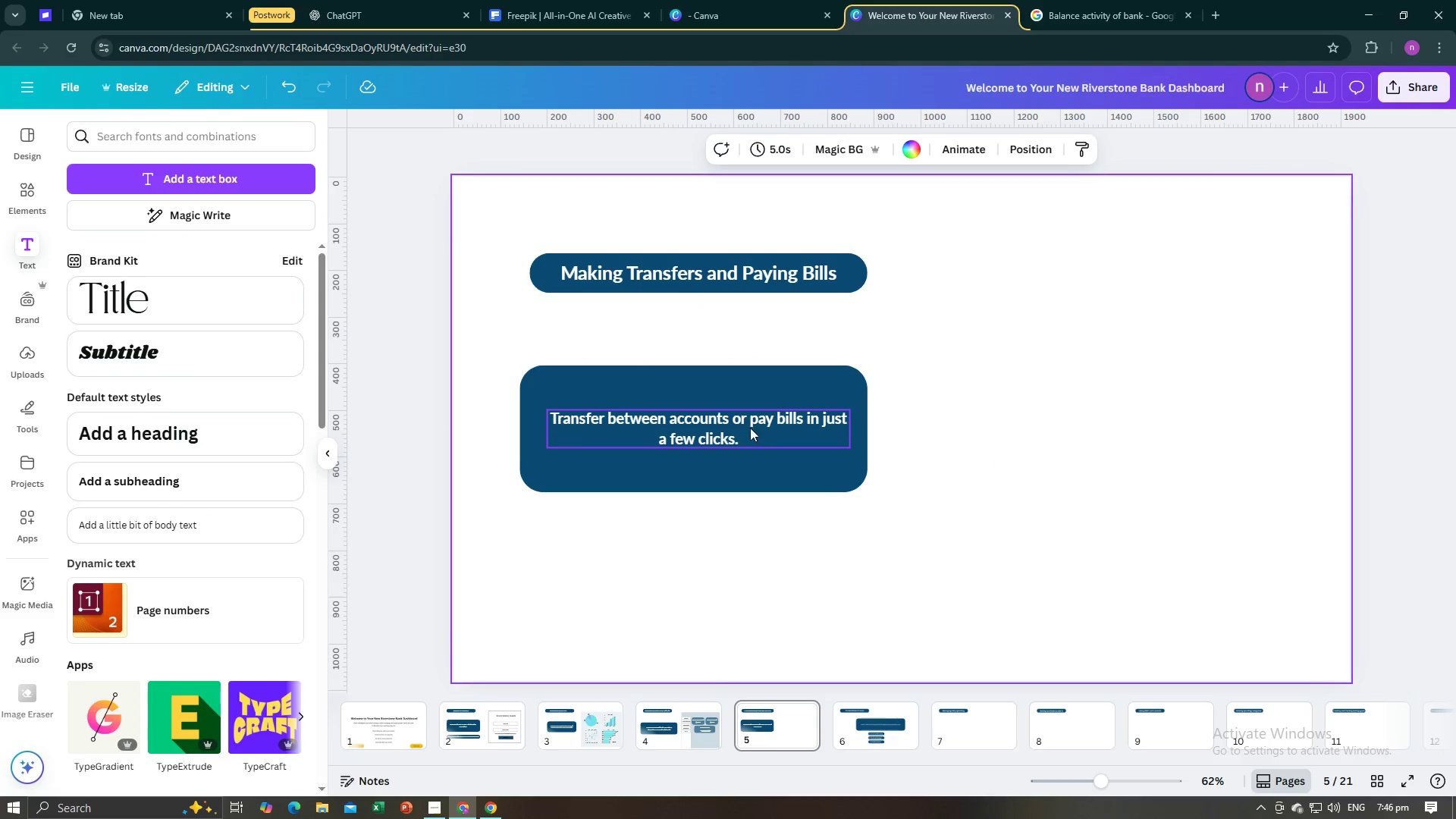 
left_click([712, 275])
 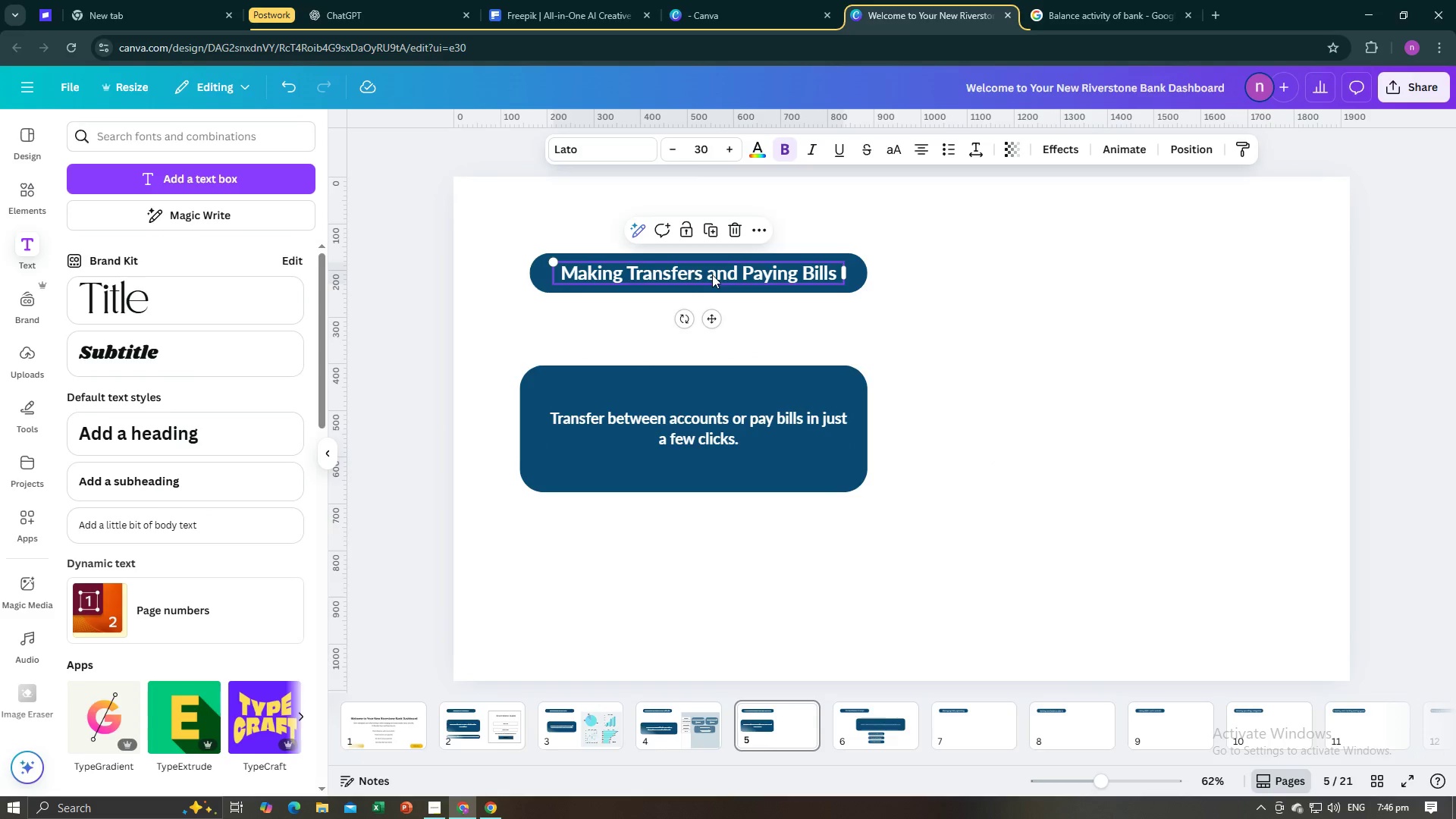 
left_click([712, 275])
 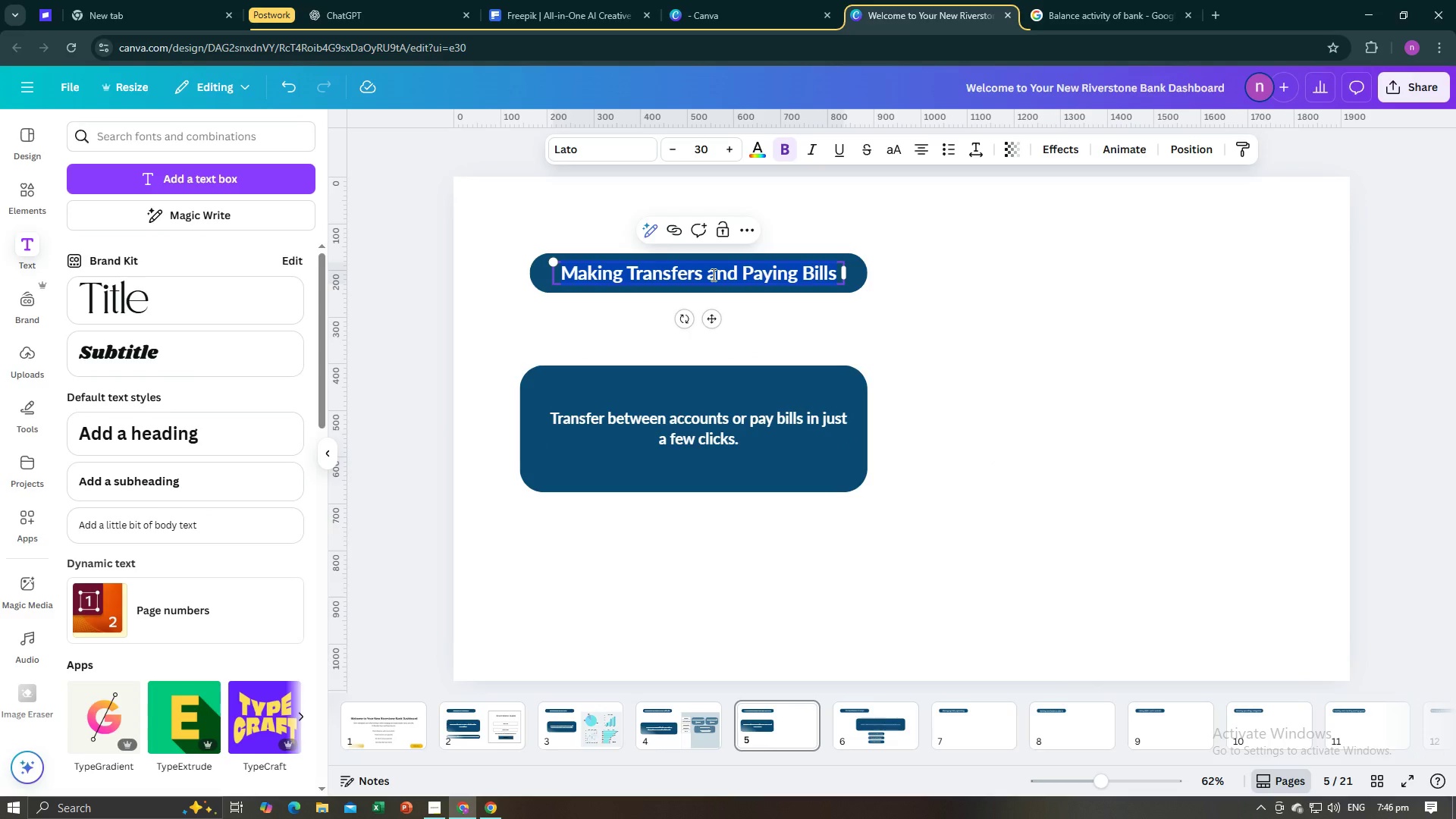 
key(Control+C)
 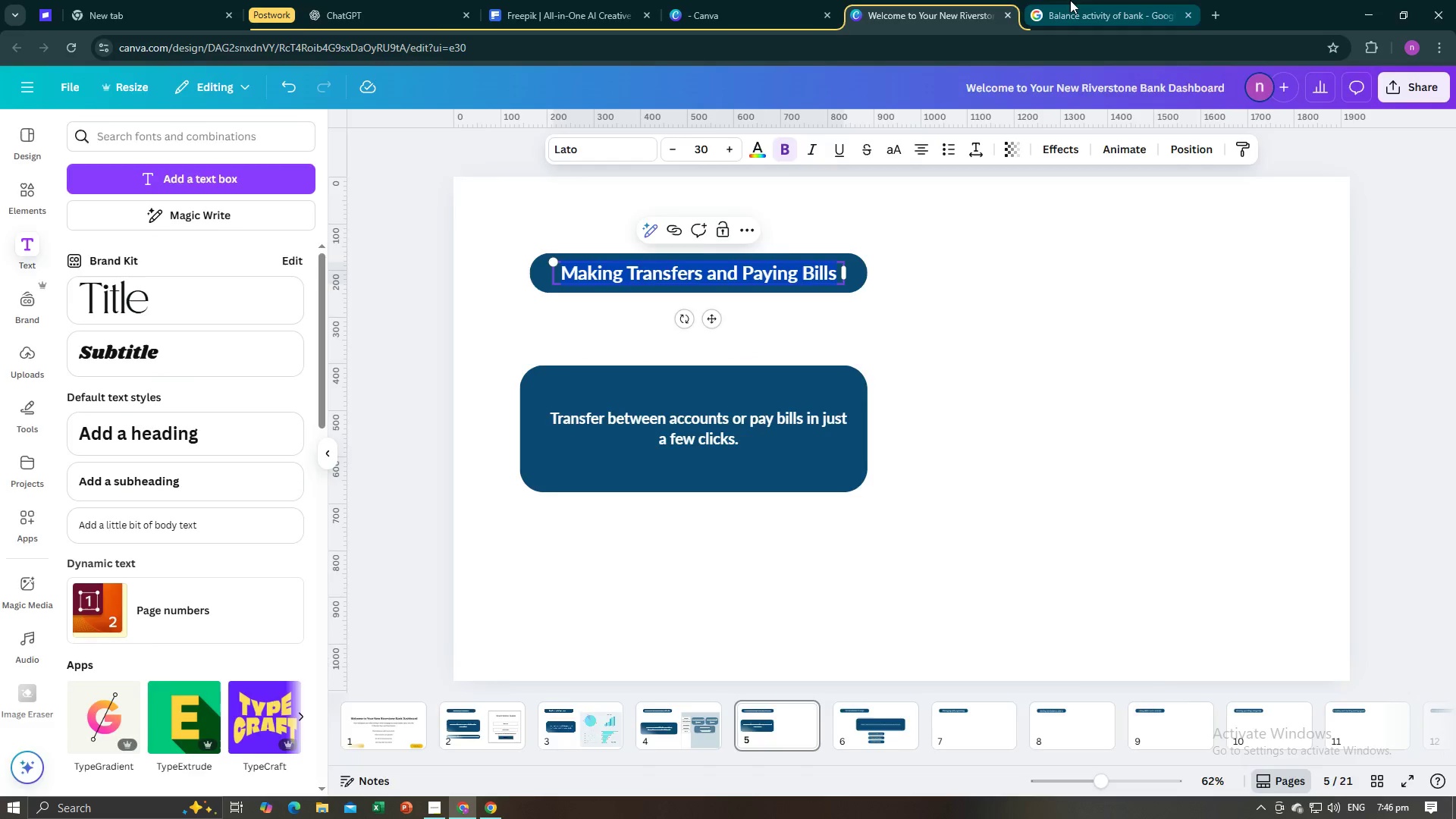 
left_click([1070, 0])
 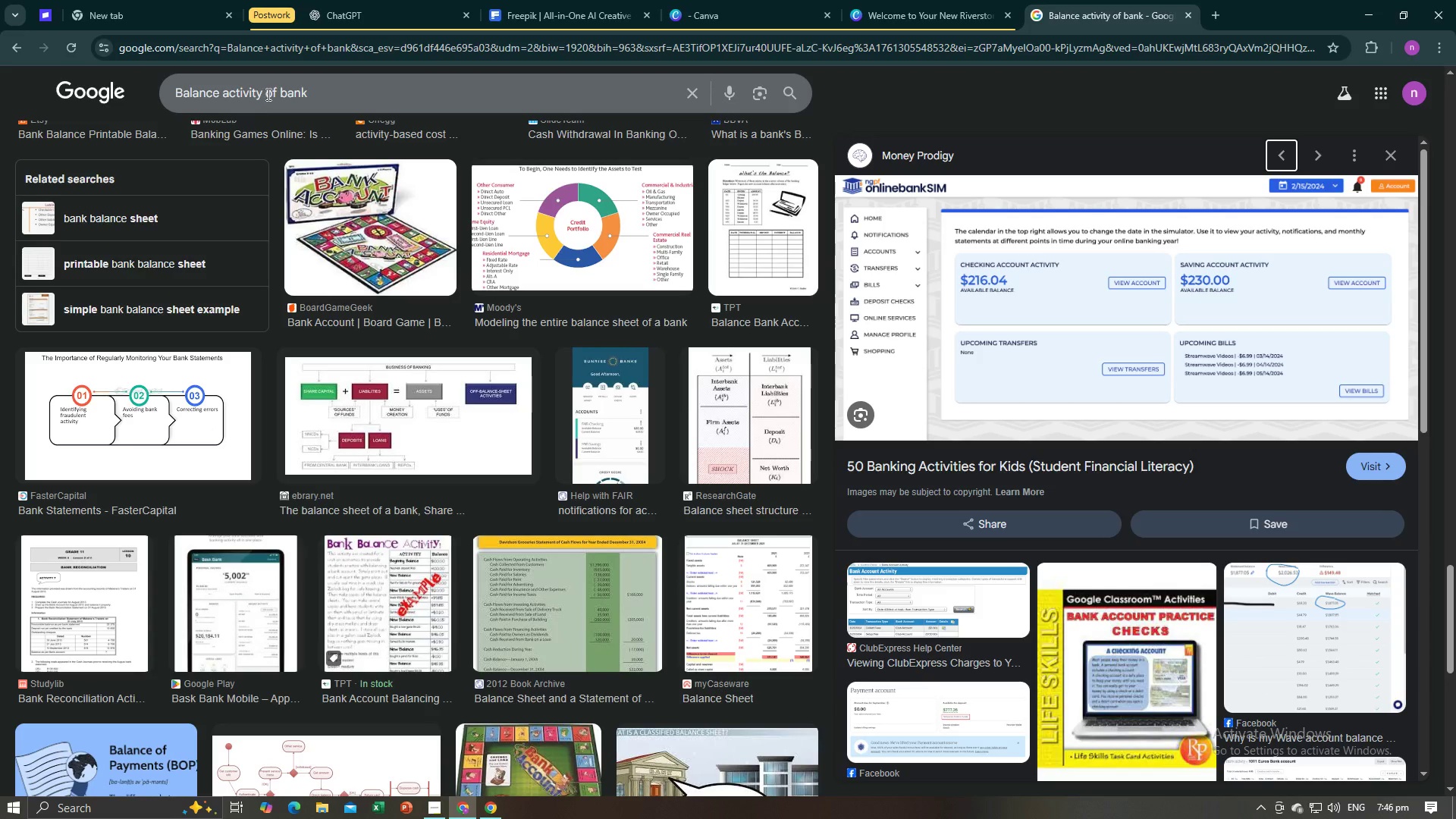 
left_click_drag(start_coordinate=[277, 92], to_coordinate=[157, 85])
 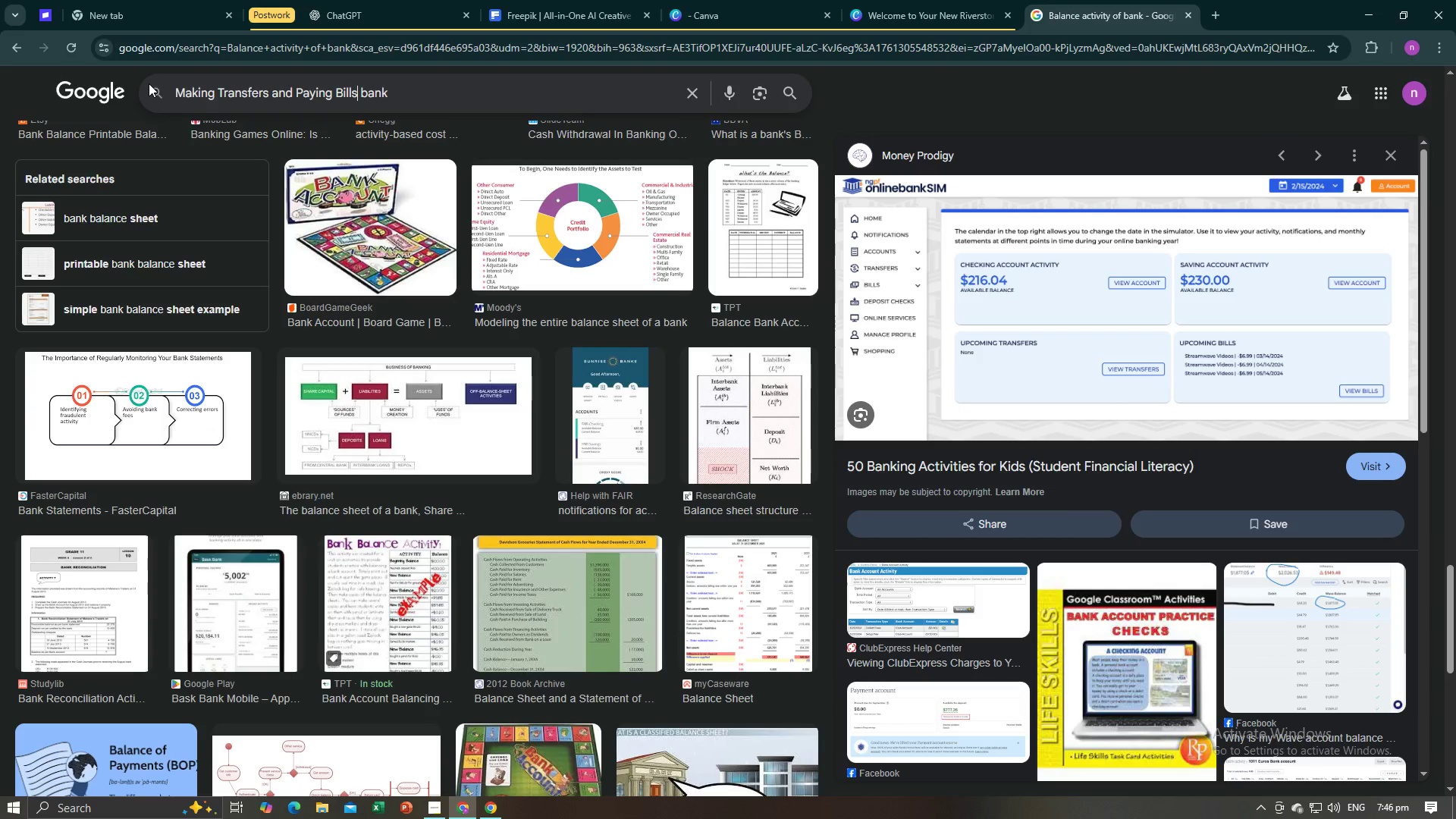 
key(Control+V)
 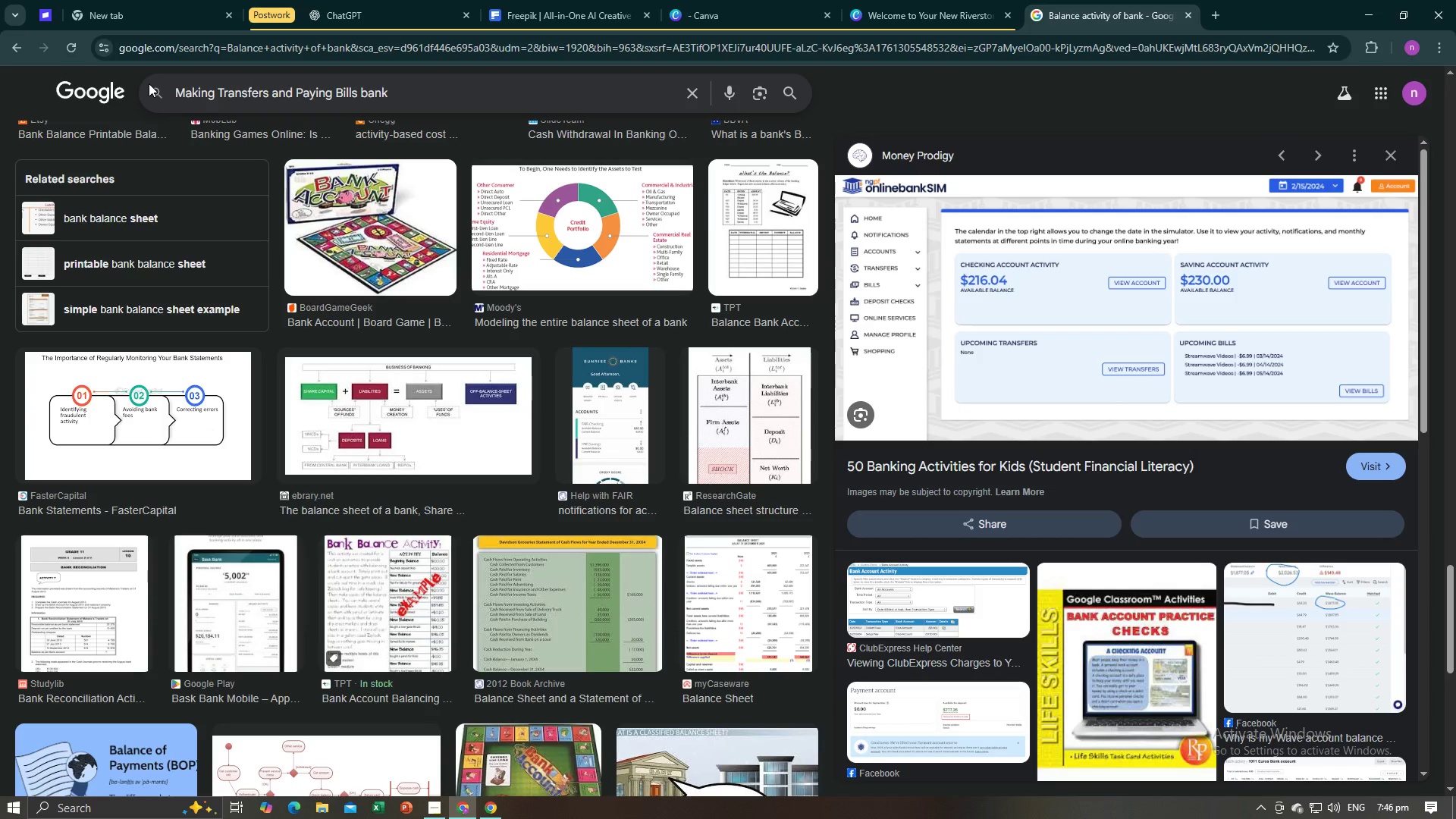 
type( in)
 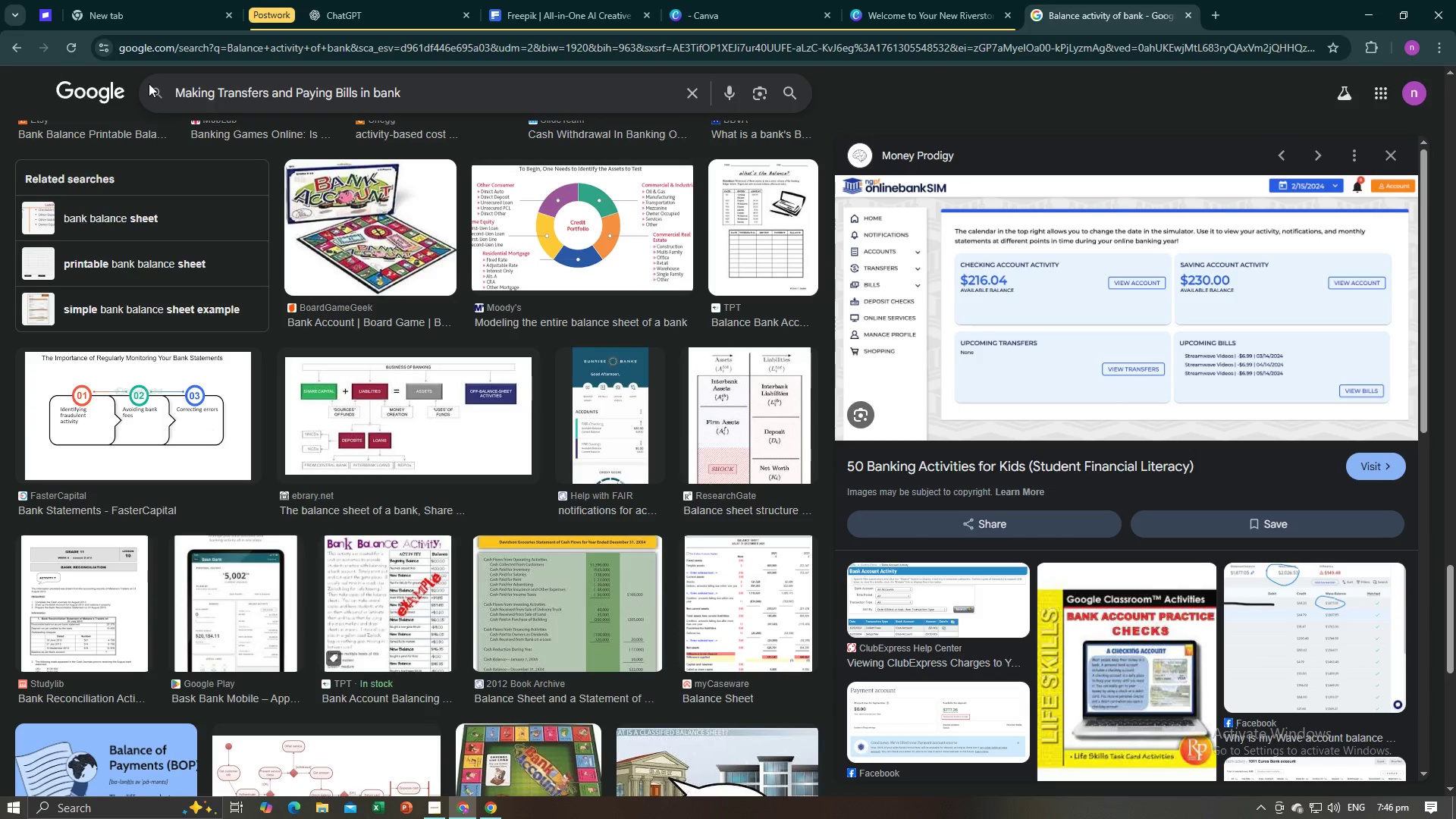 
key(Enter)
 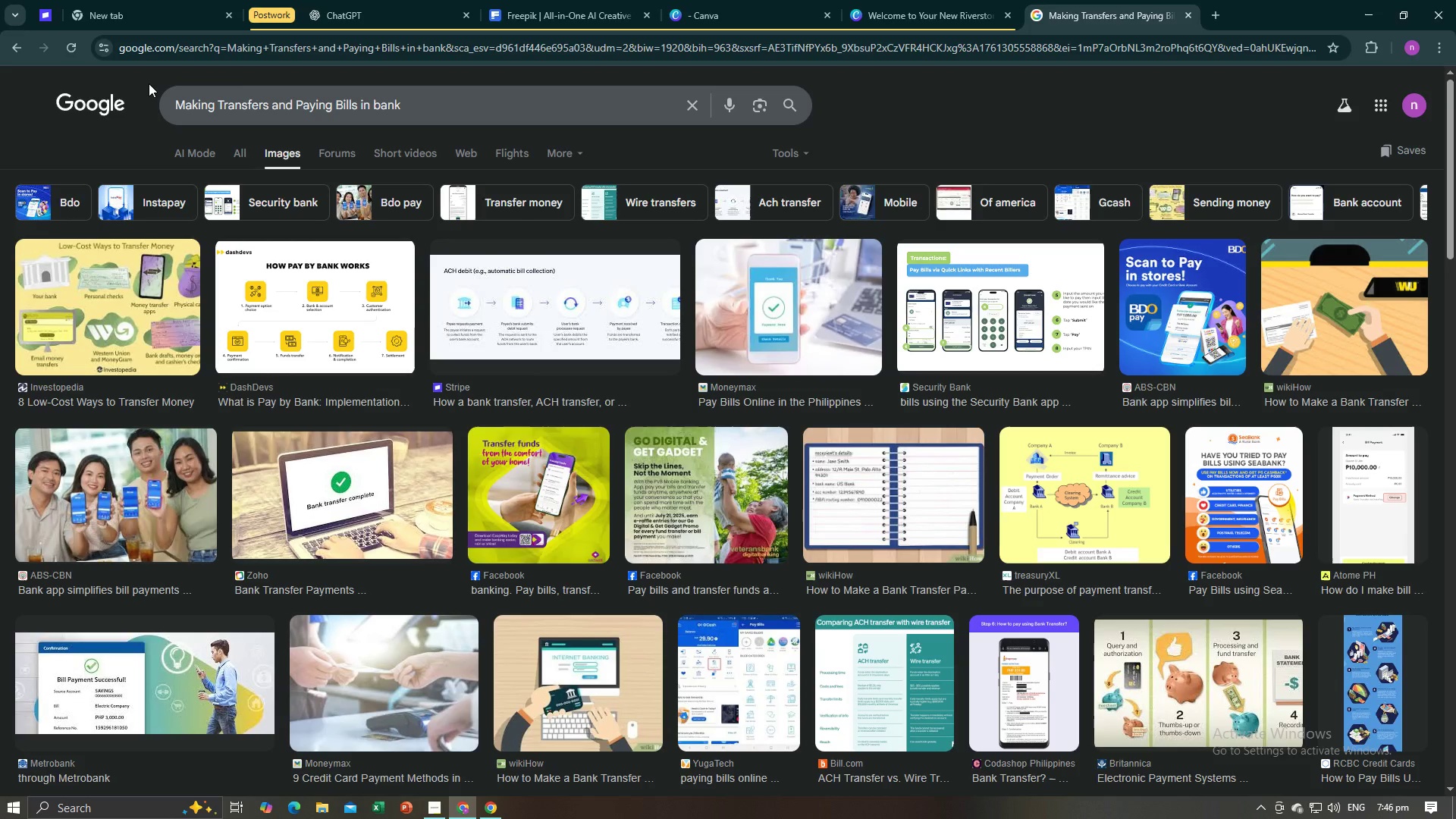 
wait(11.46)
 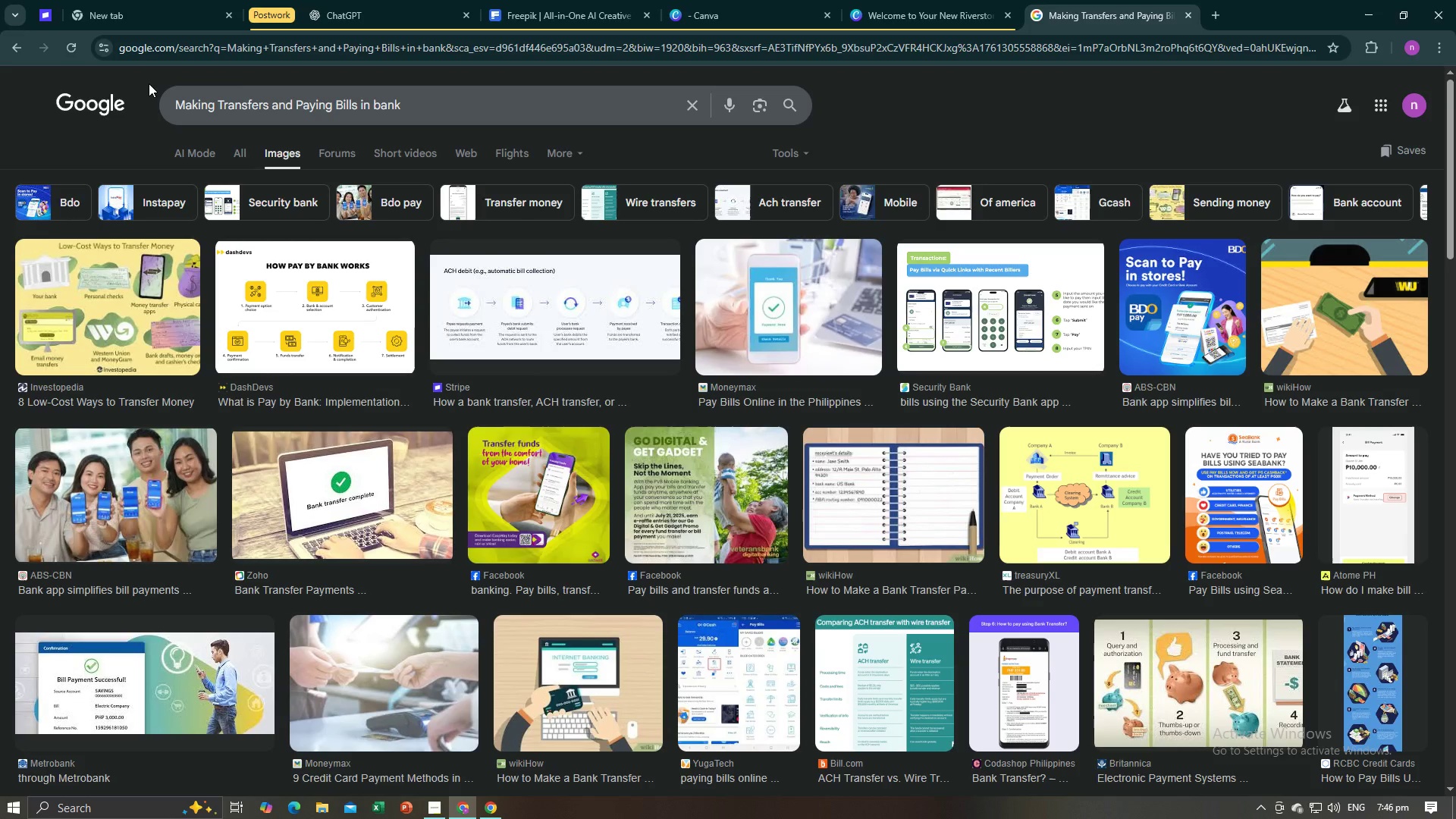 
scroll: coordinate [256, 526], scroll_direction: down, amount: 2.0
 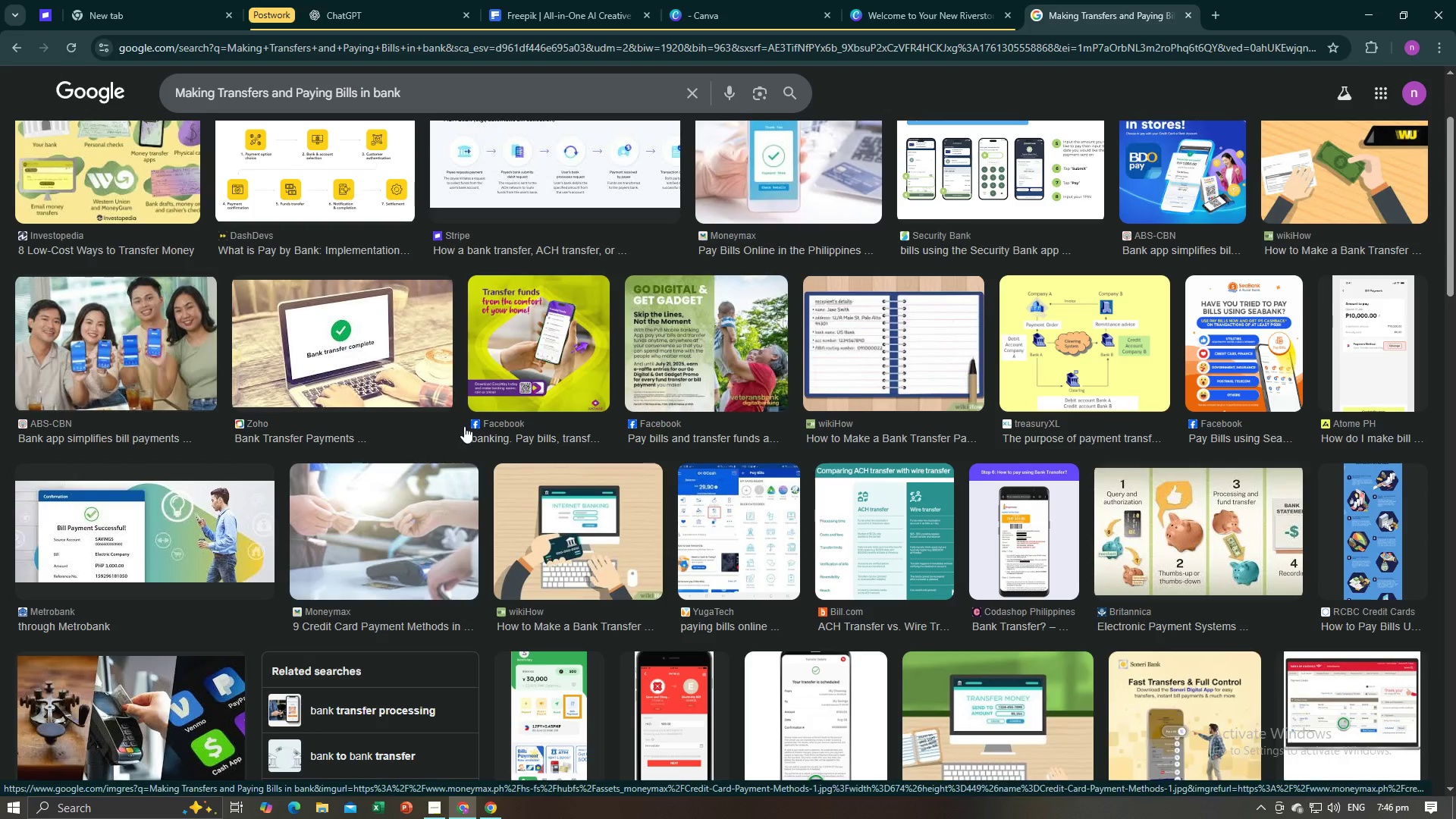 
left_click([890, 2])
 